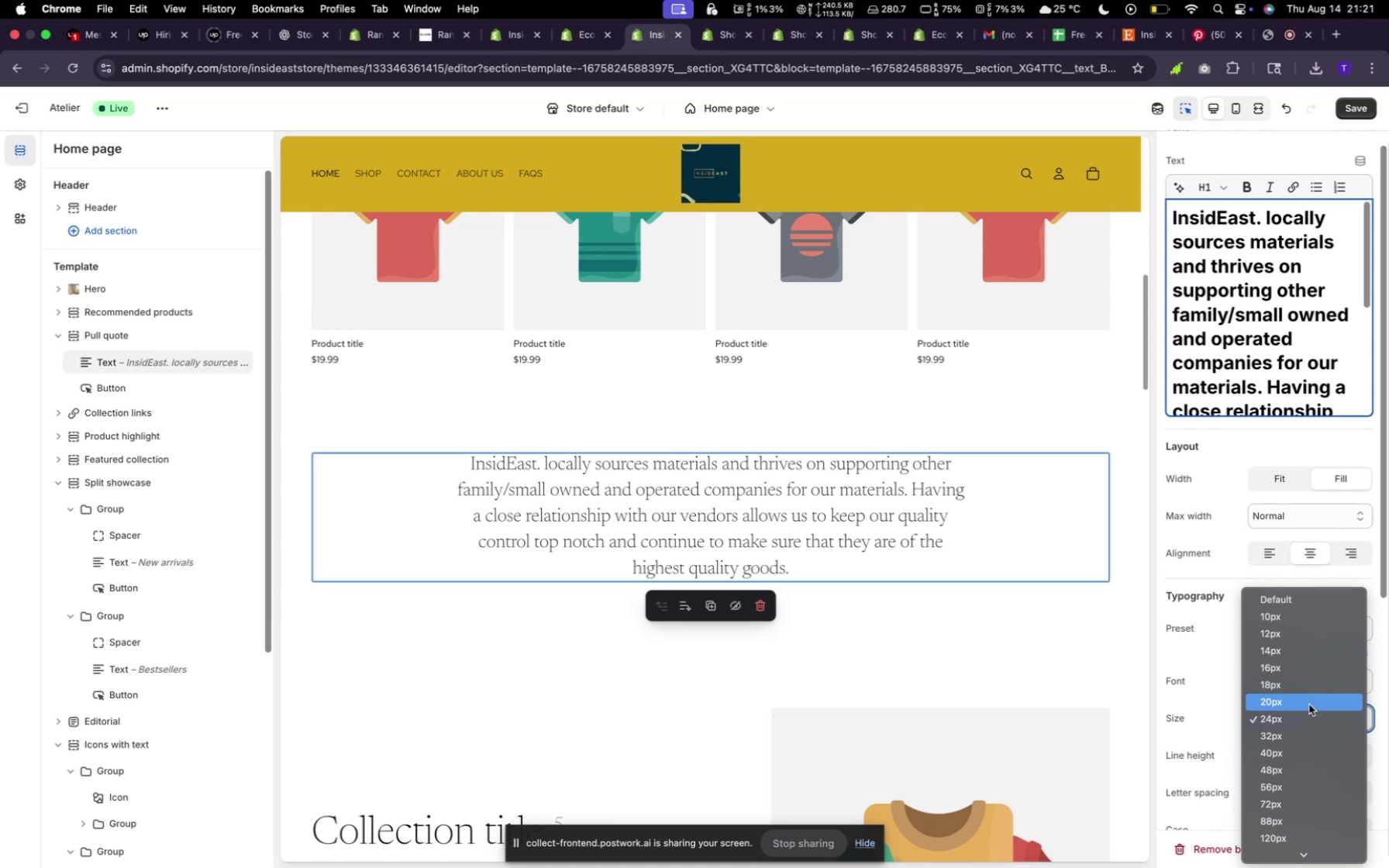 
wait(12.8)
 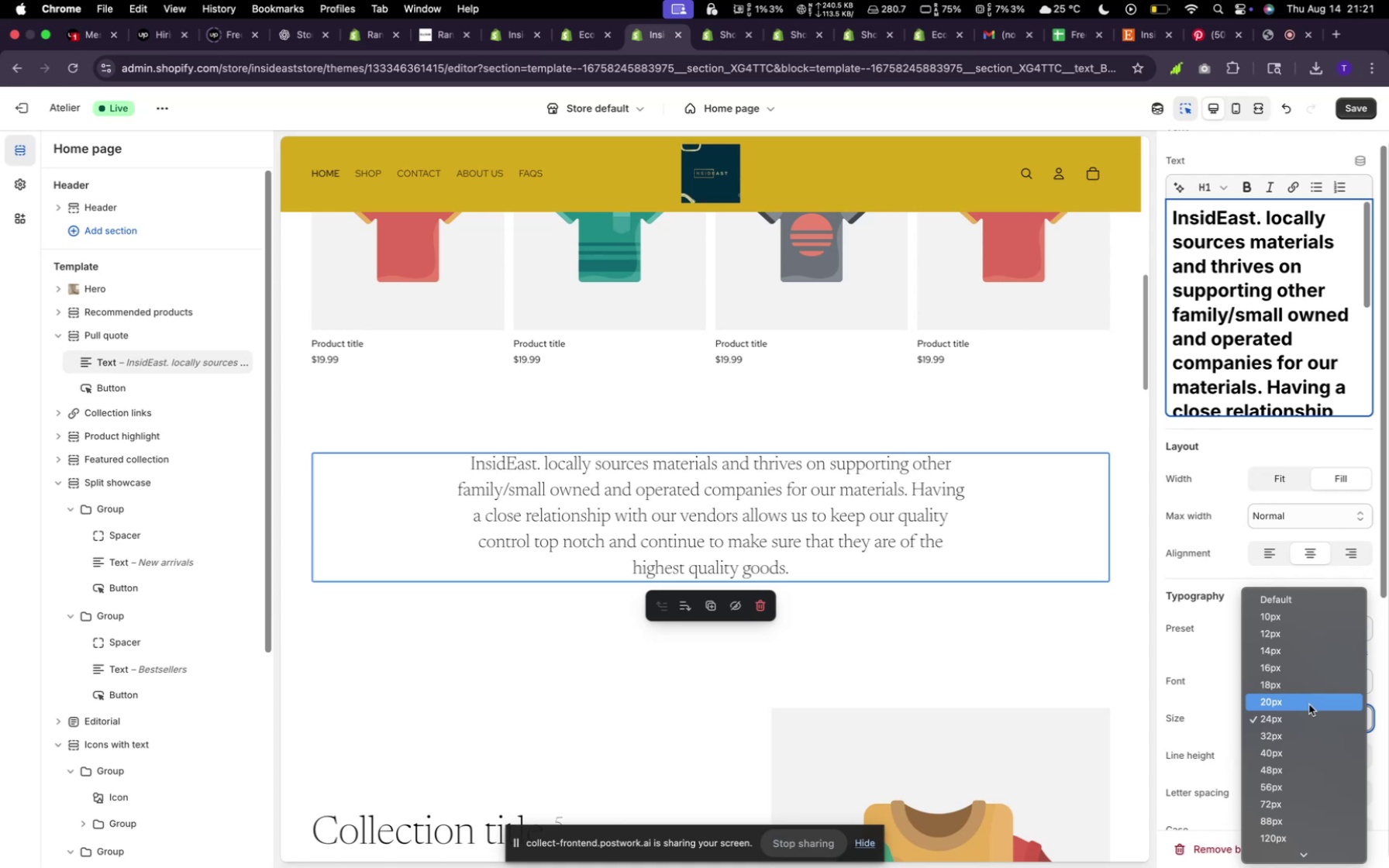 
left_click([1286, 731])
 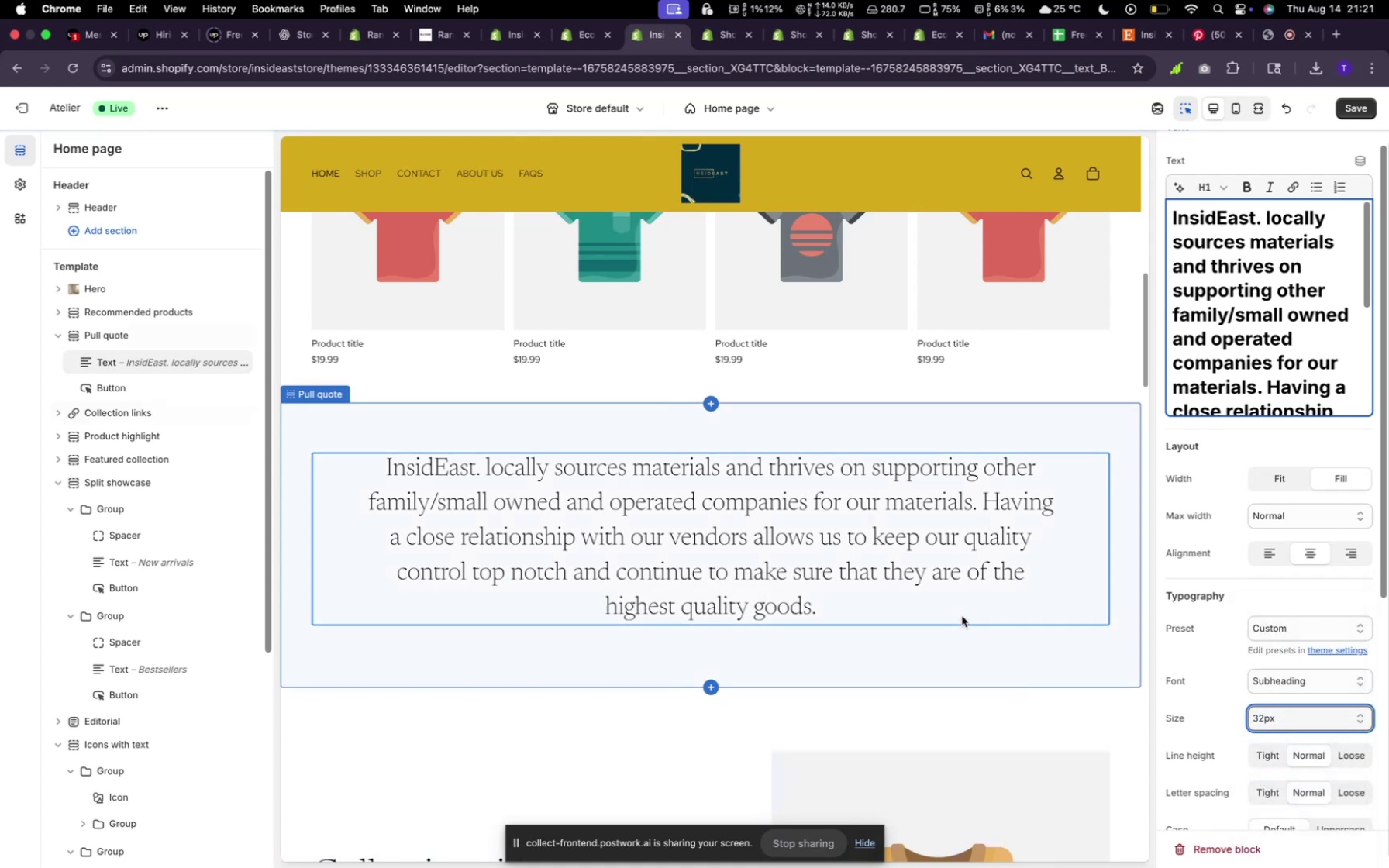 
left_click([1100, 471])
 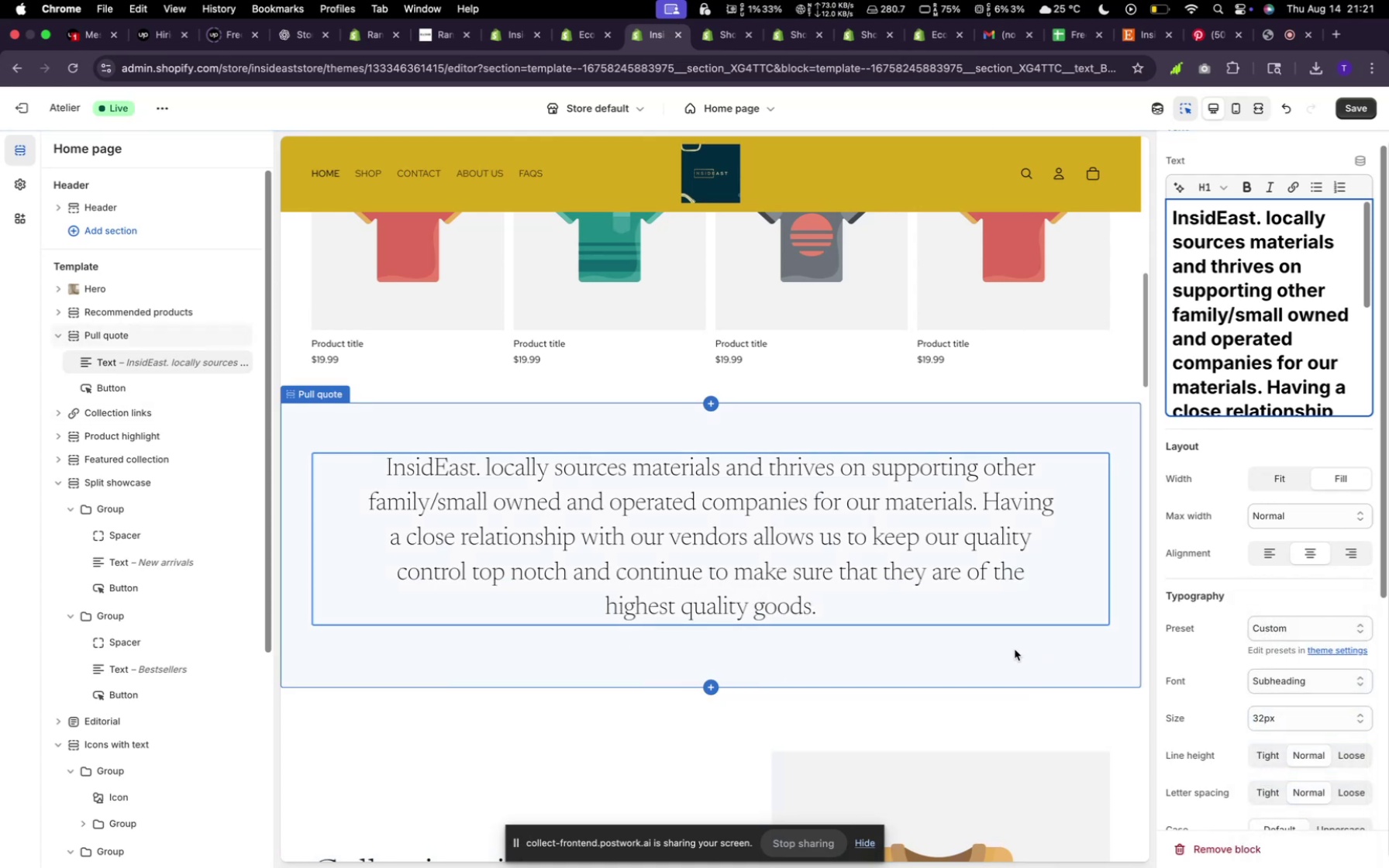 
left_click([999, 653])
 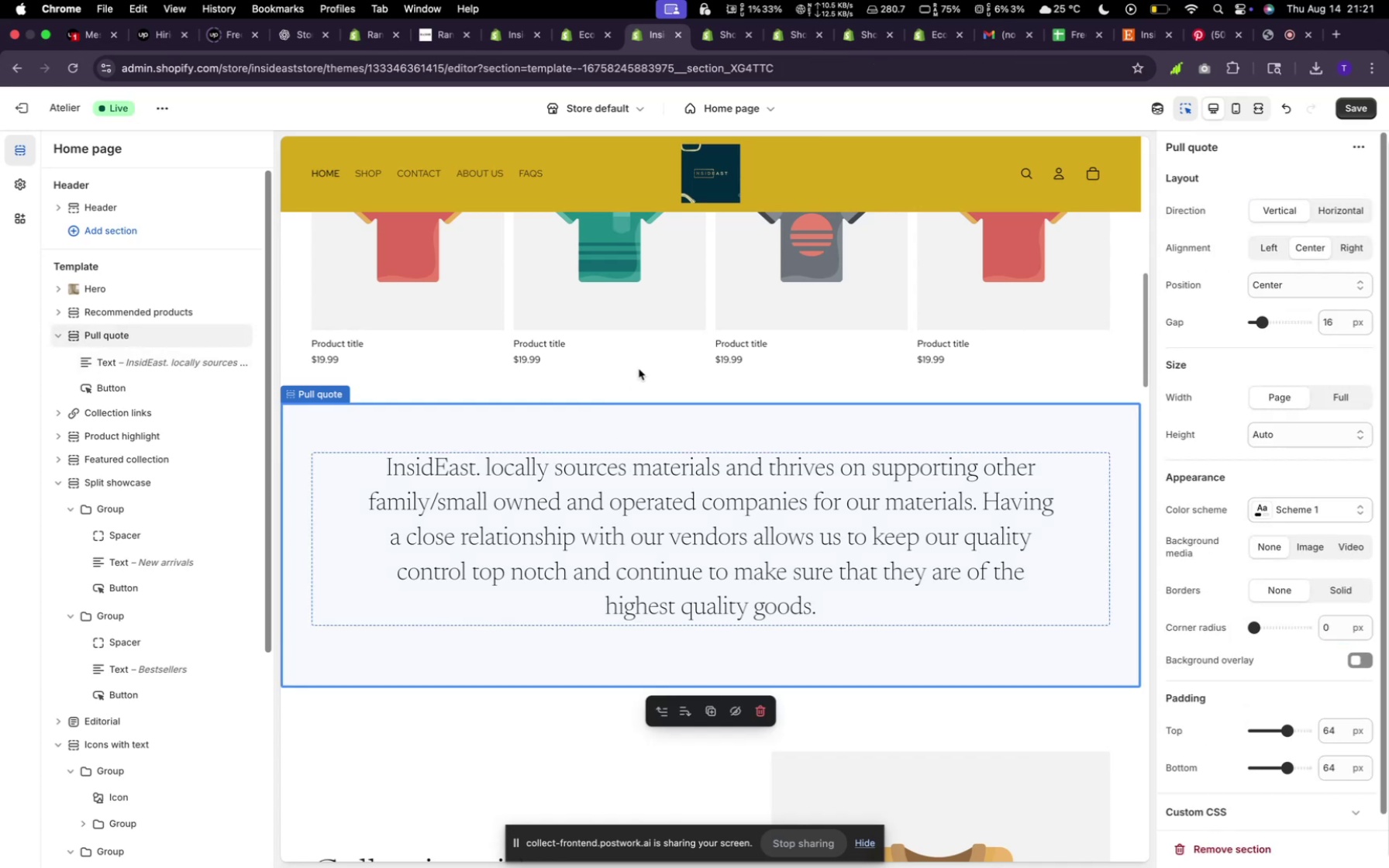 
scroll: coordinate [755, 424], scroll_direction: up, amount: 37.0
 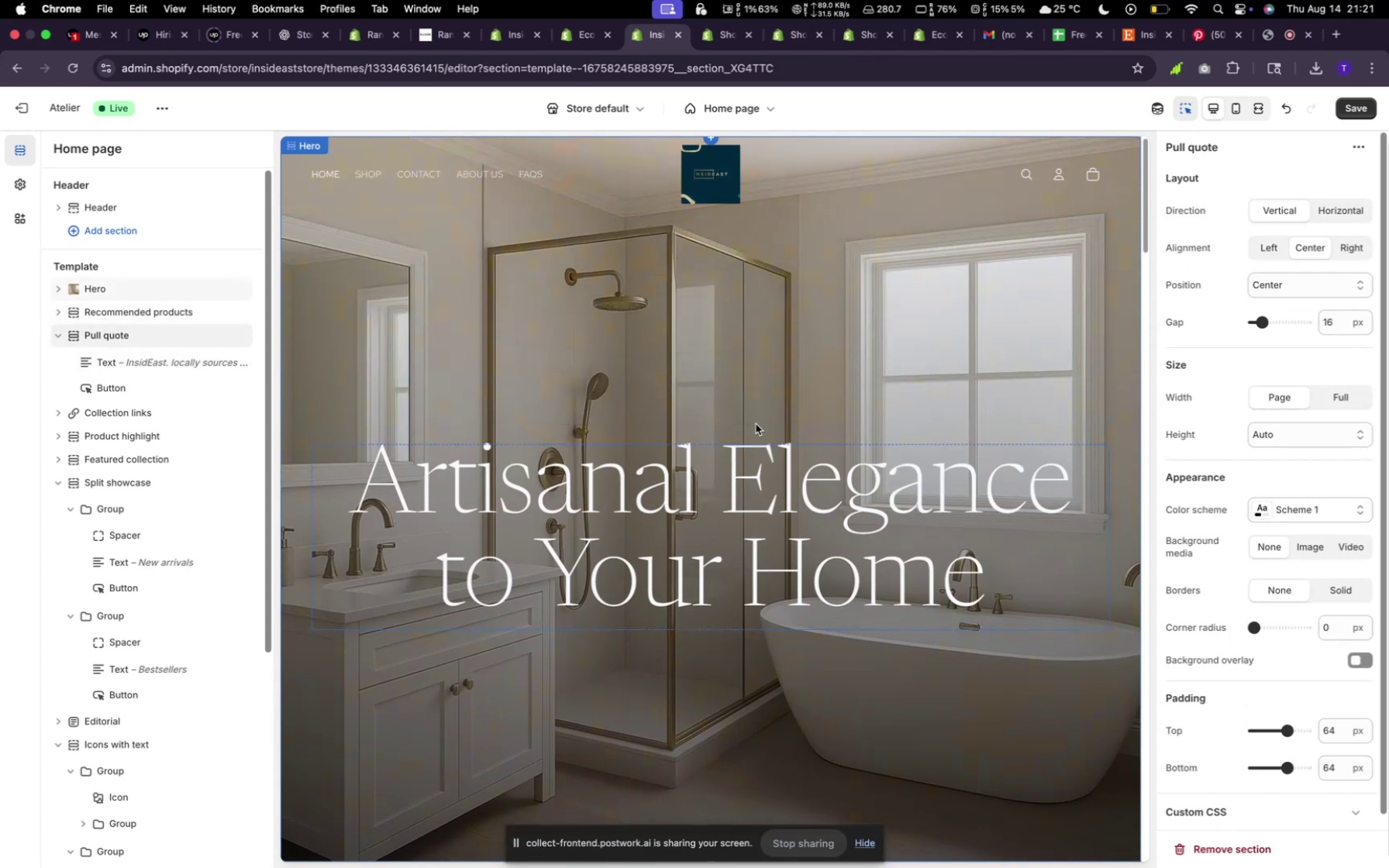 
scroll: coordinate [772, 398], scroll_direction: down, amount: 31.0
 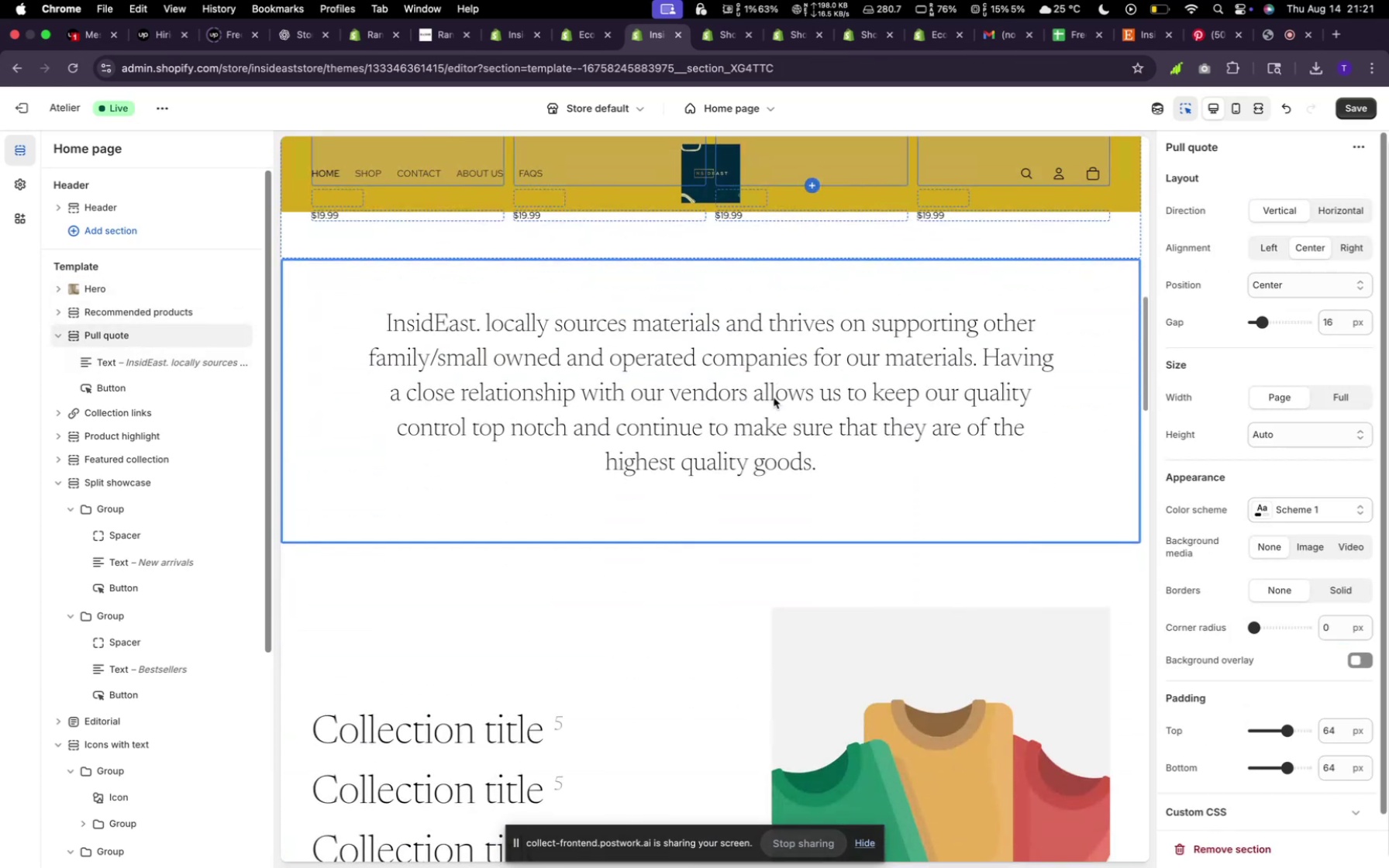 
scroll: coordinate [781, 394], scroll_direction: up, amount: 34.0
 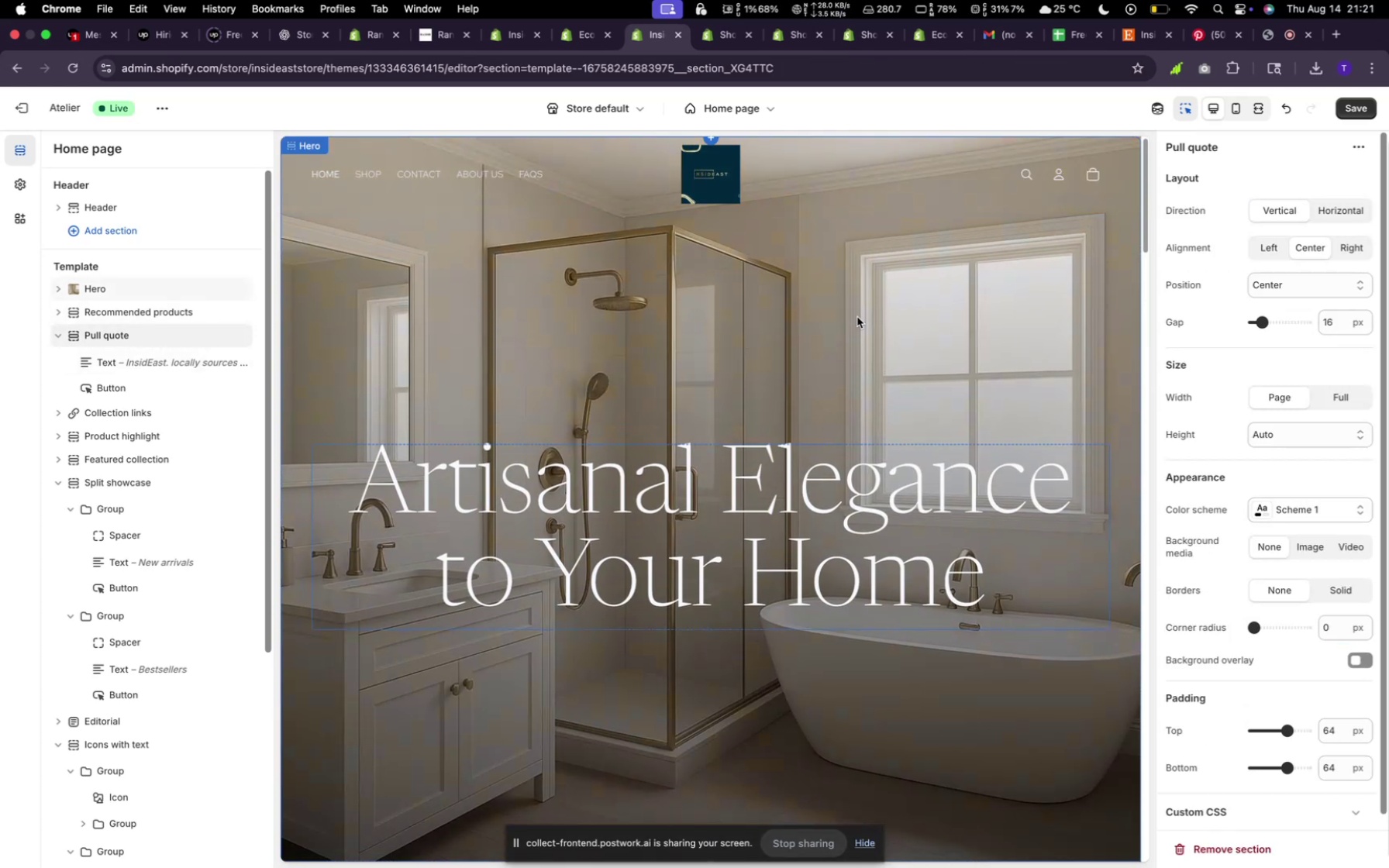 
scroll: coordinate [987, 327], scroll_direction: down, amount: 24.0
 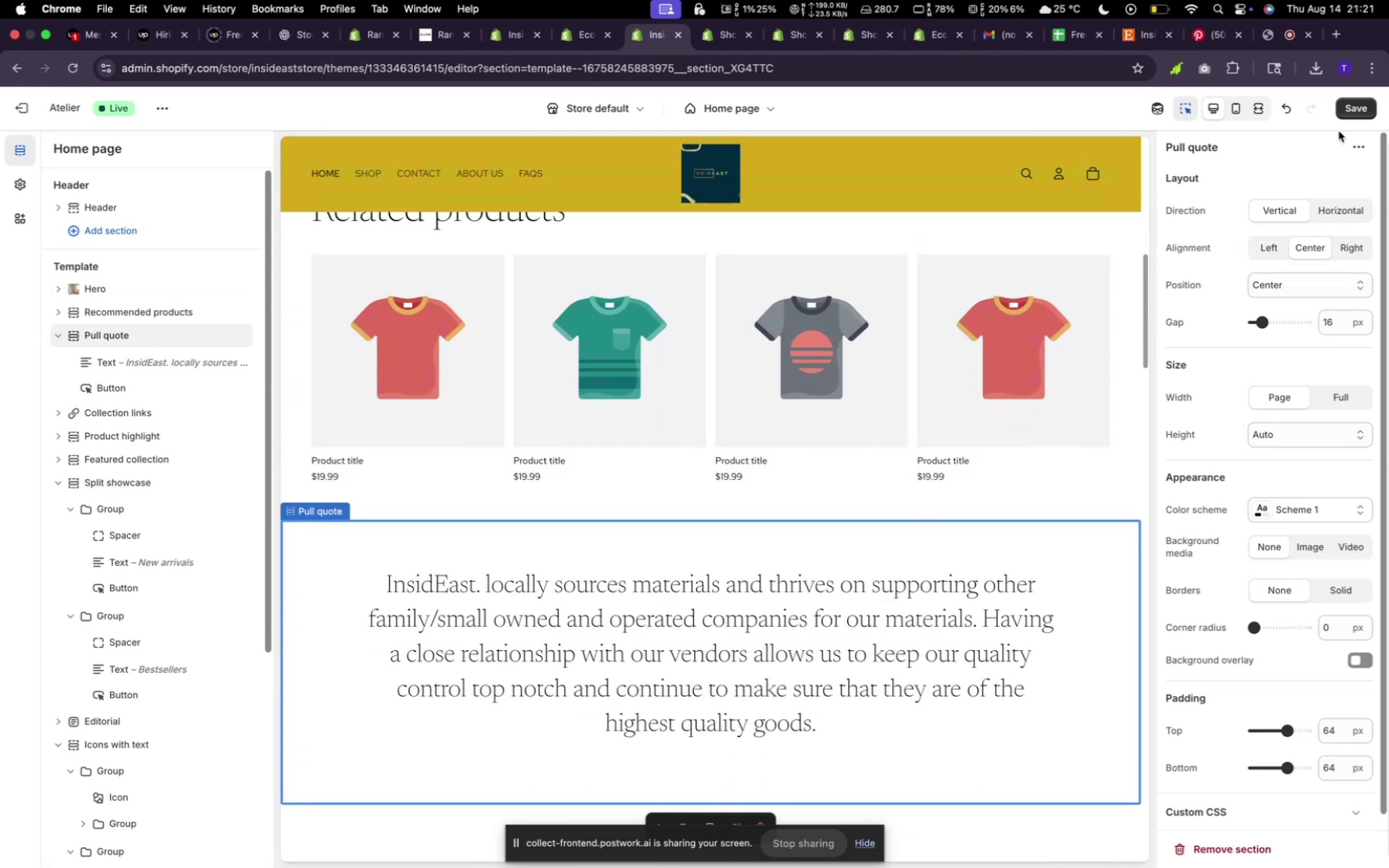 
left_click([1349, 103])
 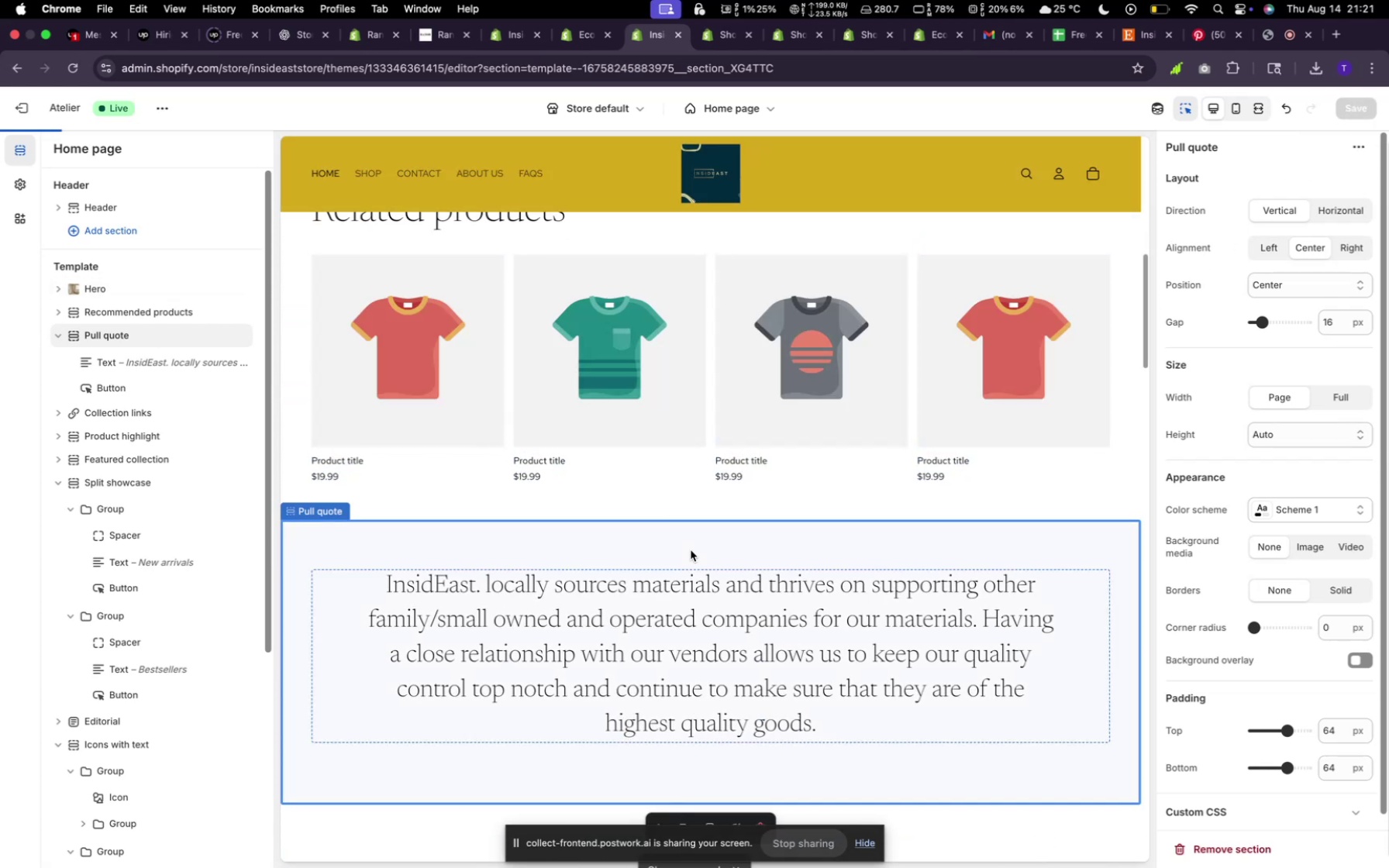 
scroll: coordinate [821, 535], scroll_direction: down, amount: 23.0
 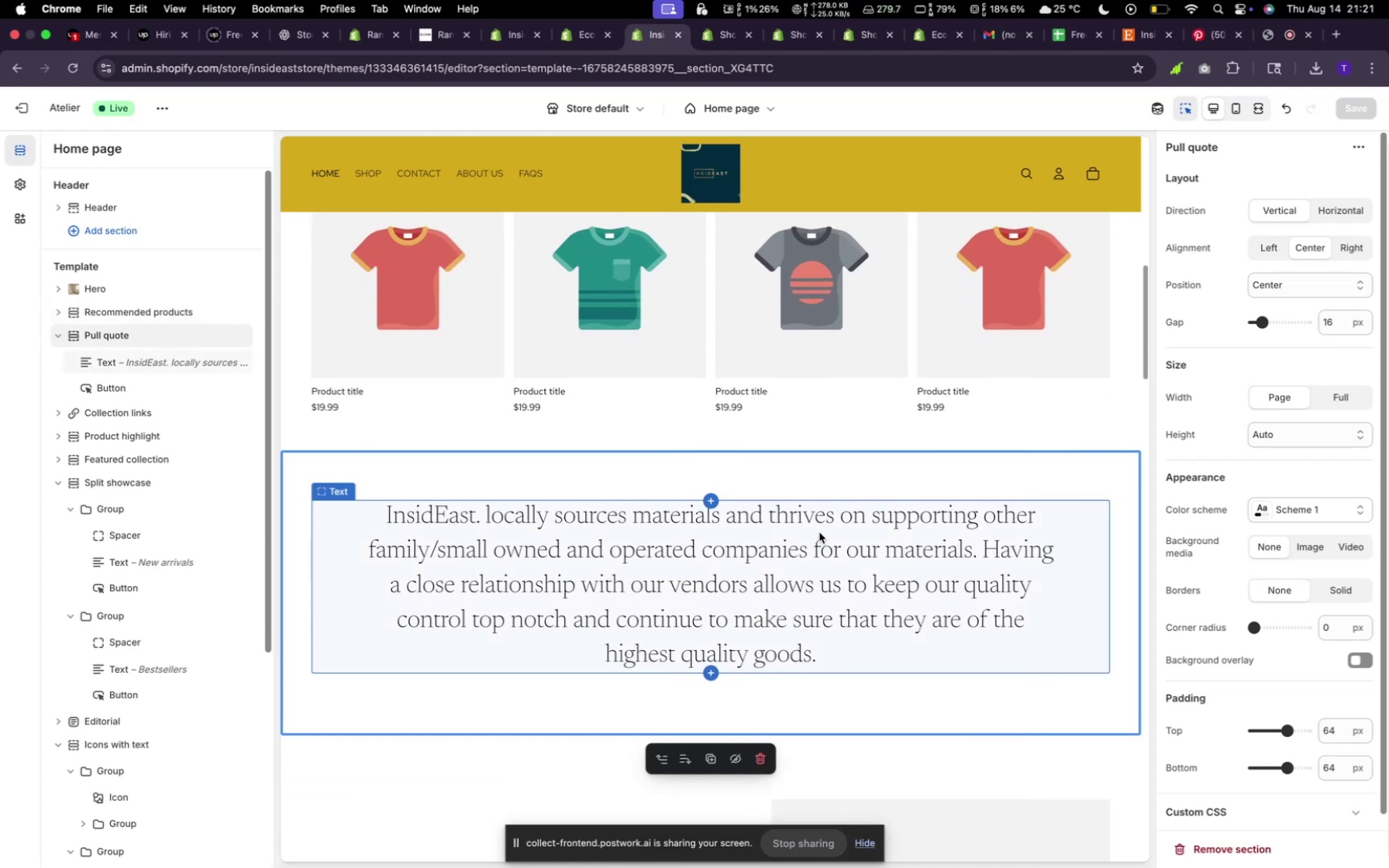 
wait(6.5)
 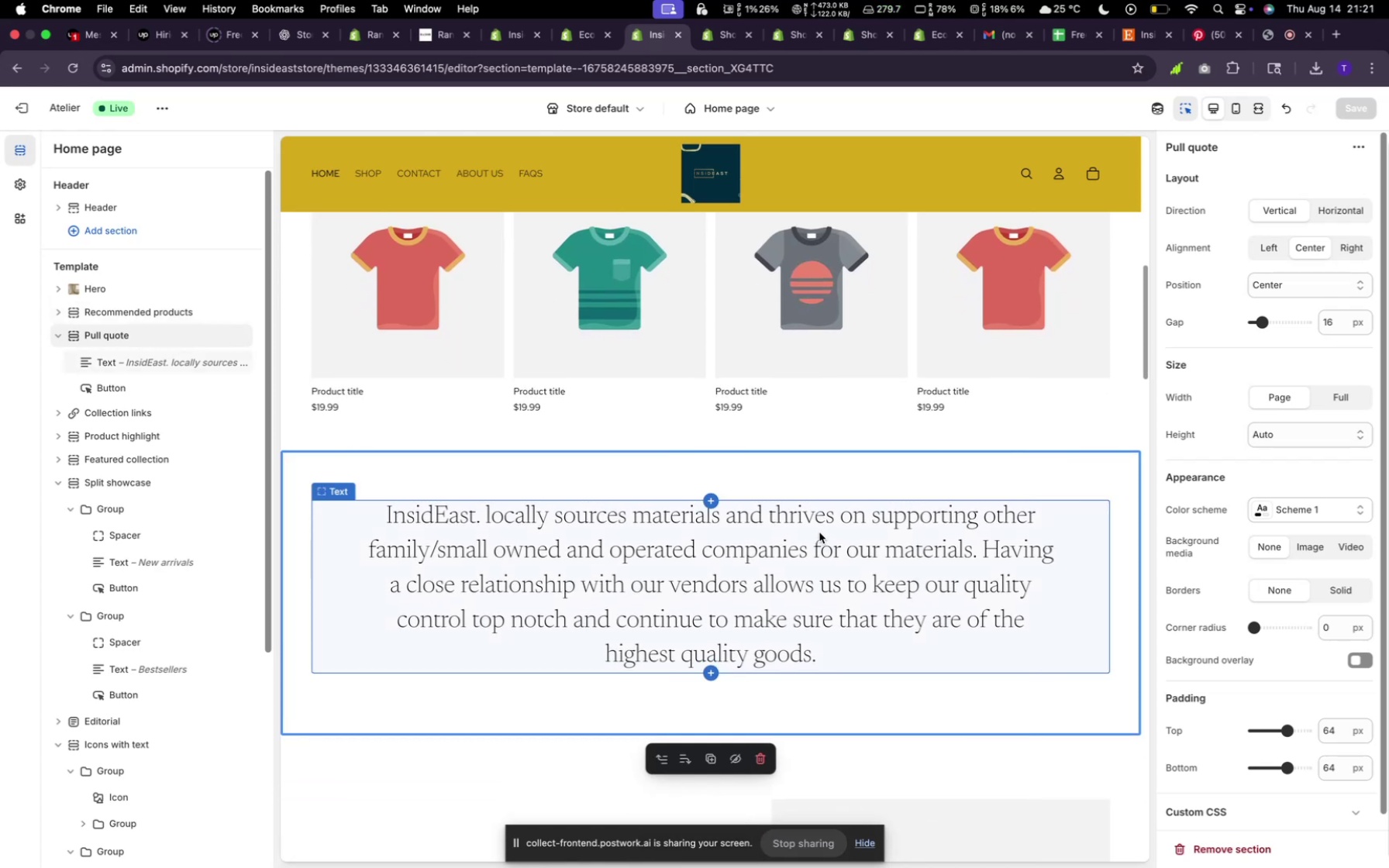 
scroll: coordinate [1015, 621], scroll_direction: down, amount: 37.0
 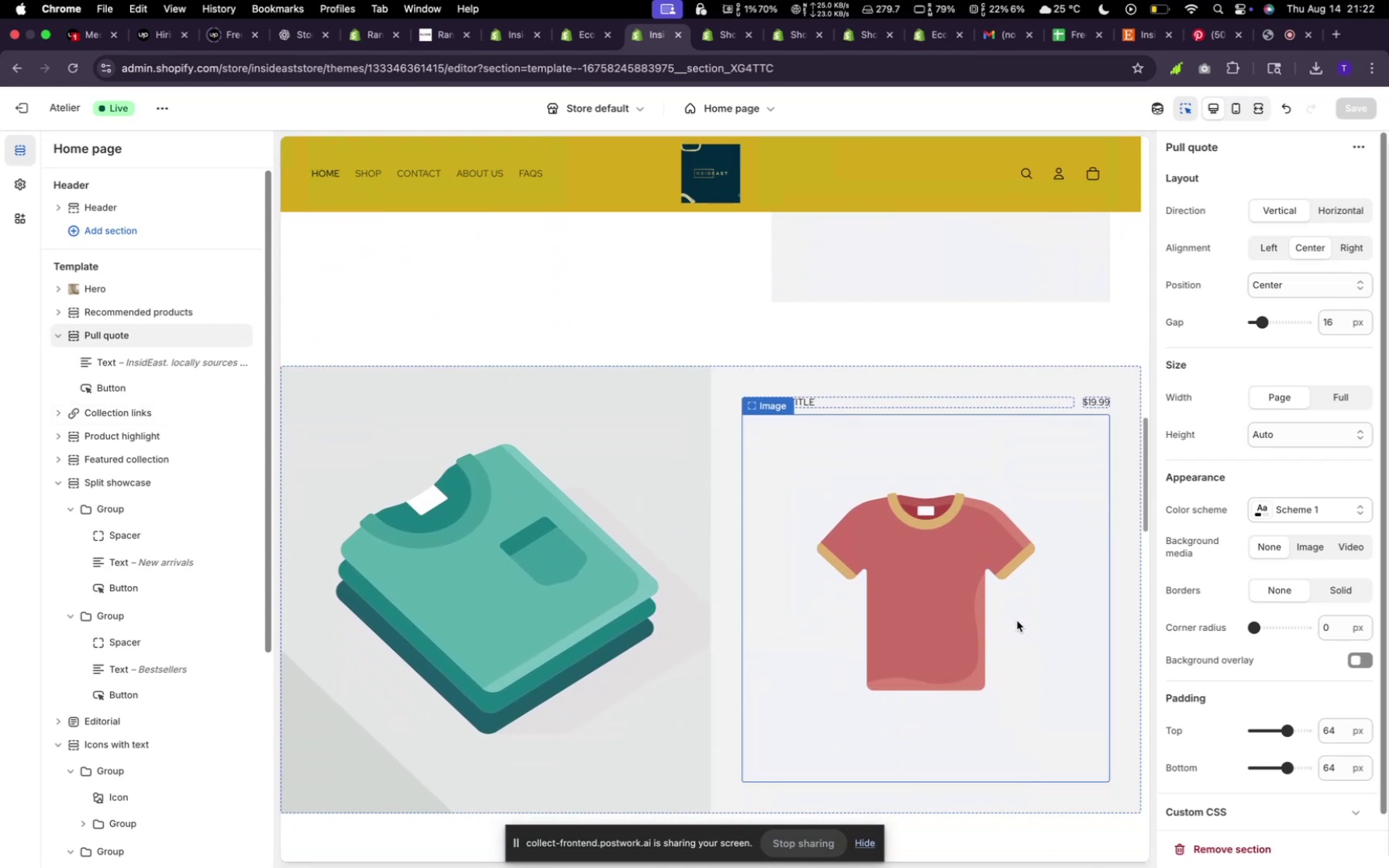 
scroll: coordinate [1019, 619], scroll_direction: down, amount: 6.0
 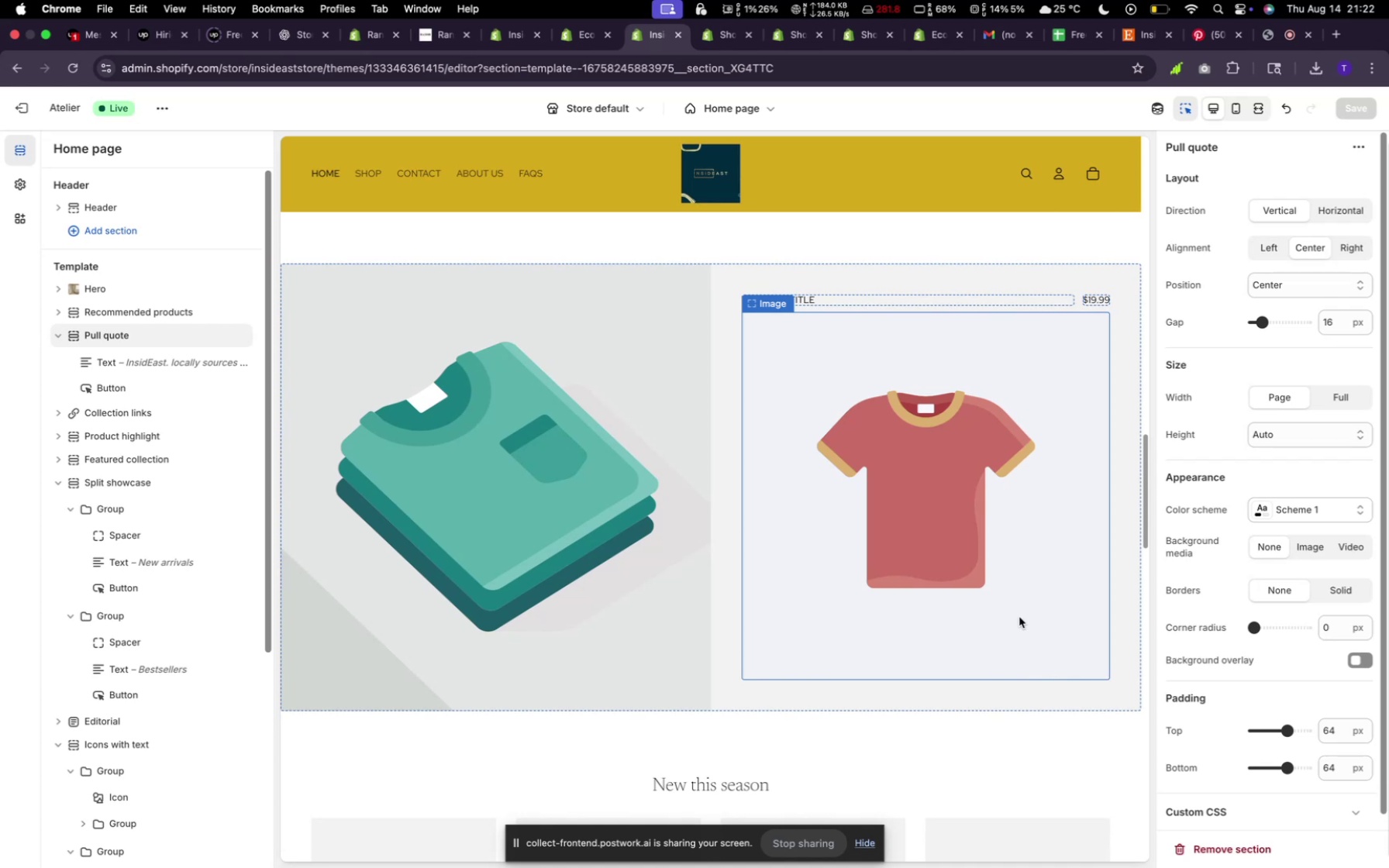 
wait(5.09)
 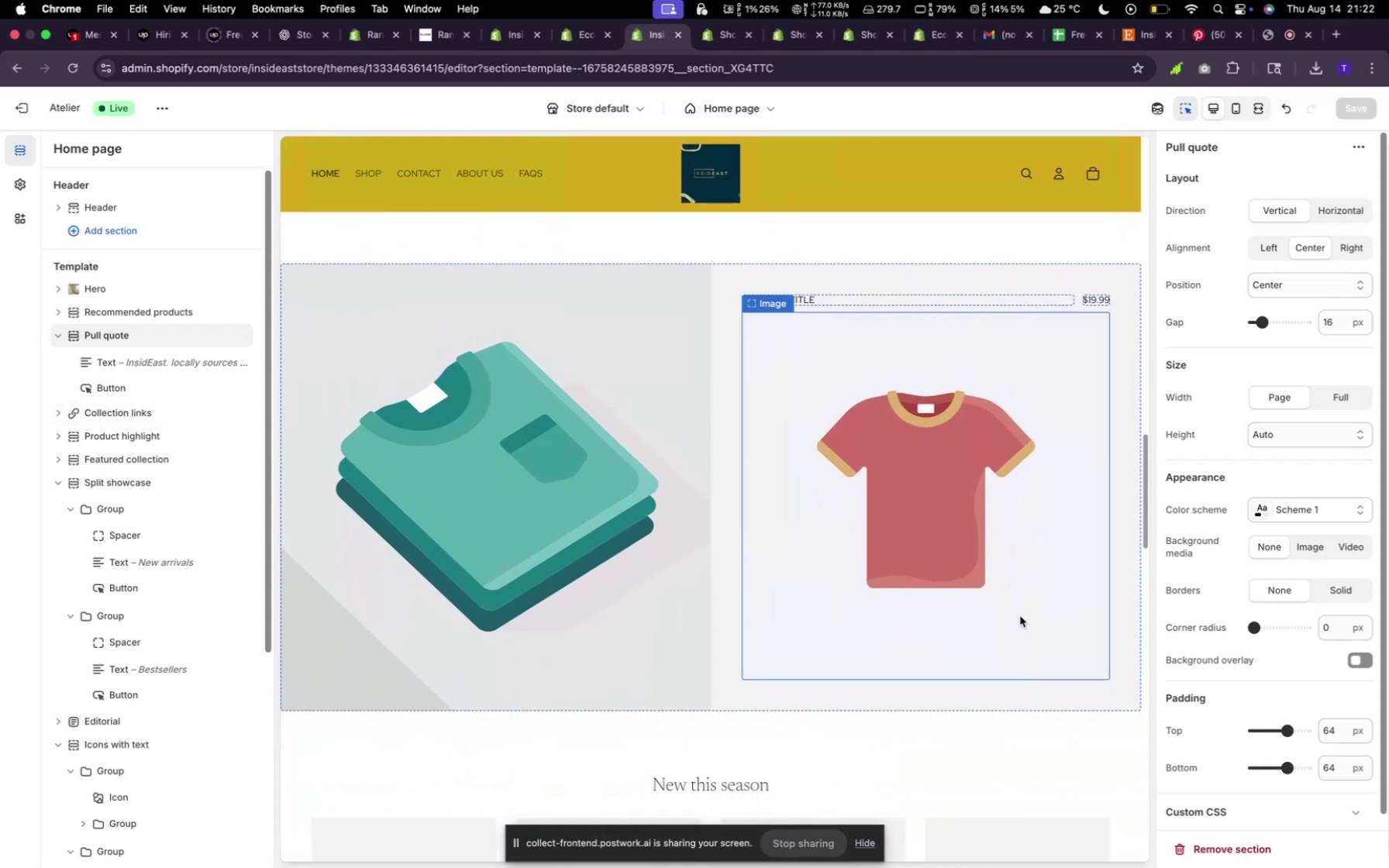 
scroll: coordinate [866, 507], scroll_direction: down, amount: 61.0
 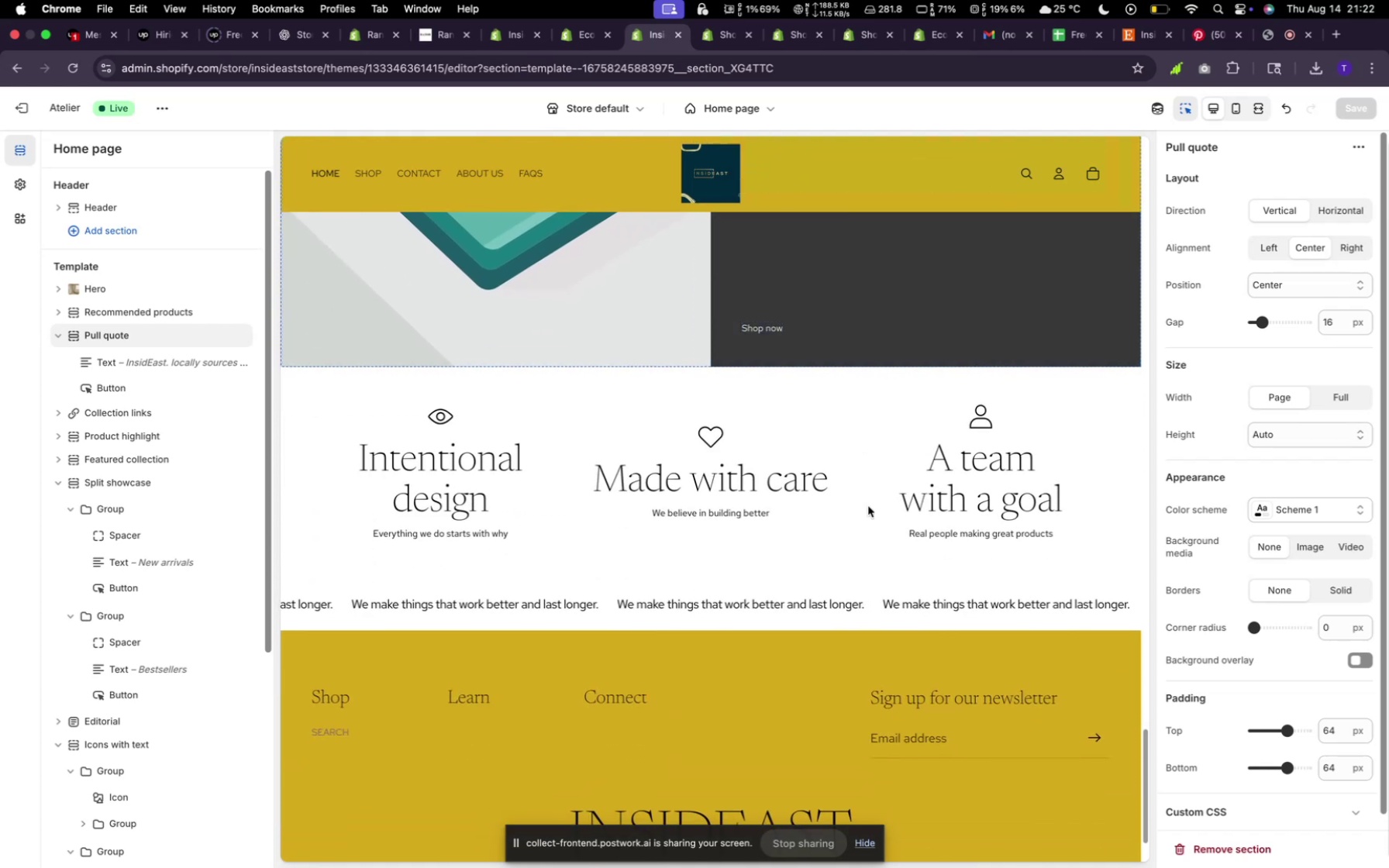 
scroll: coordinate [868, 505], scroll_direction: down, amount: 10.0
 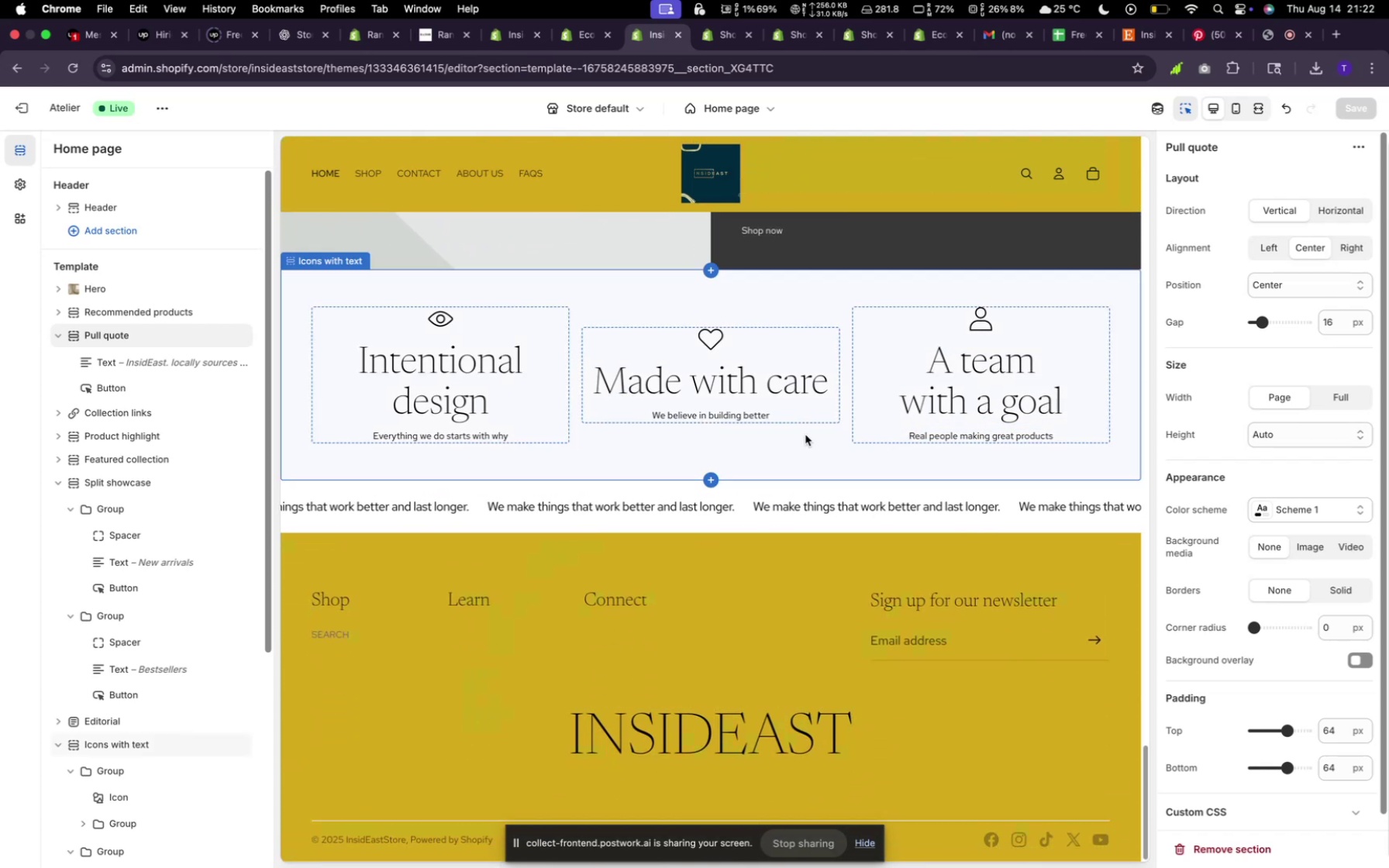 
left_click([817, 435])
 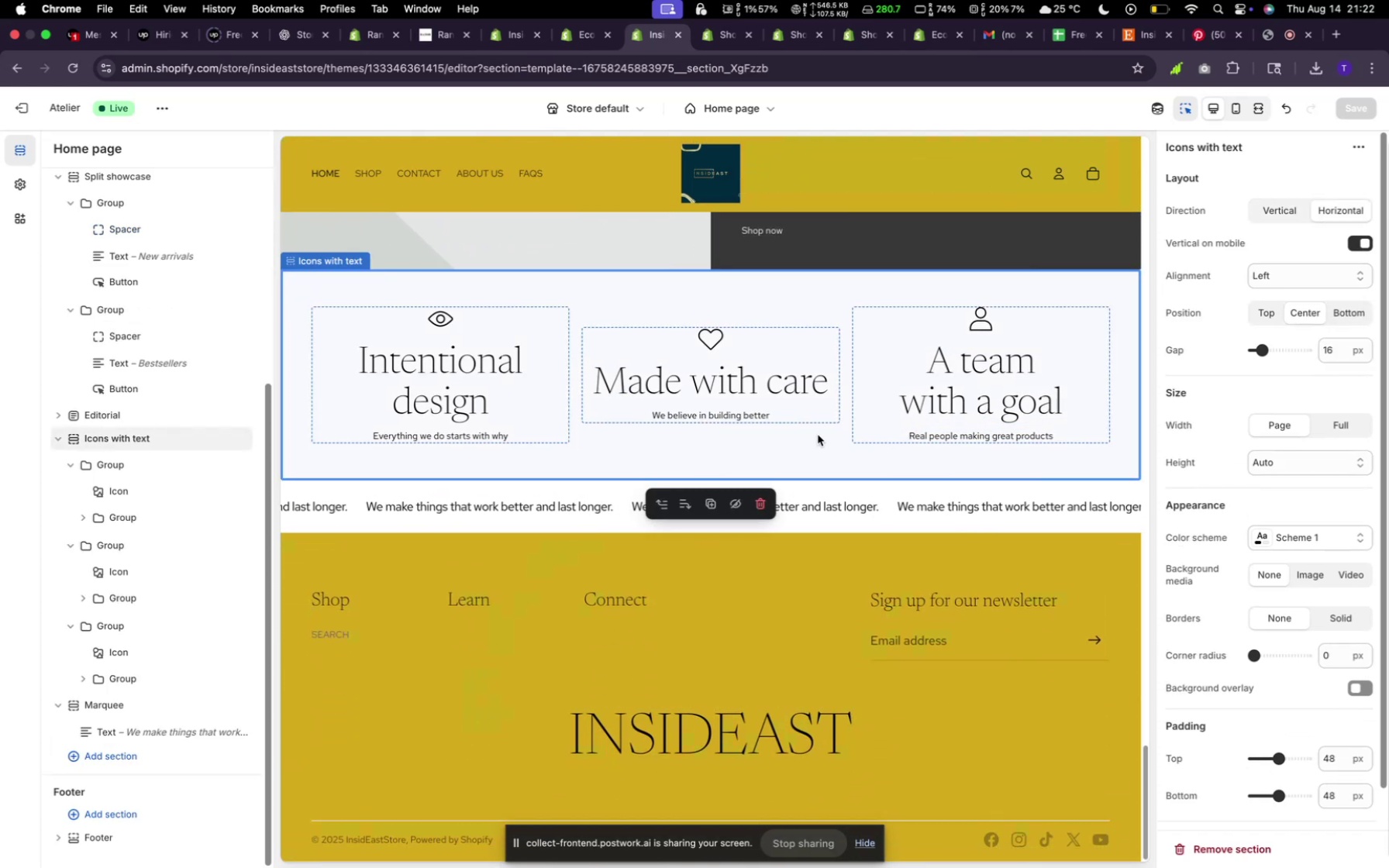 
scroll: coordinate [828, 450], scroll_direction: up, amount: 46.0
 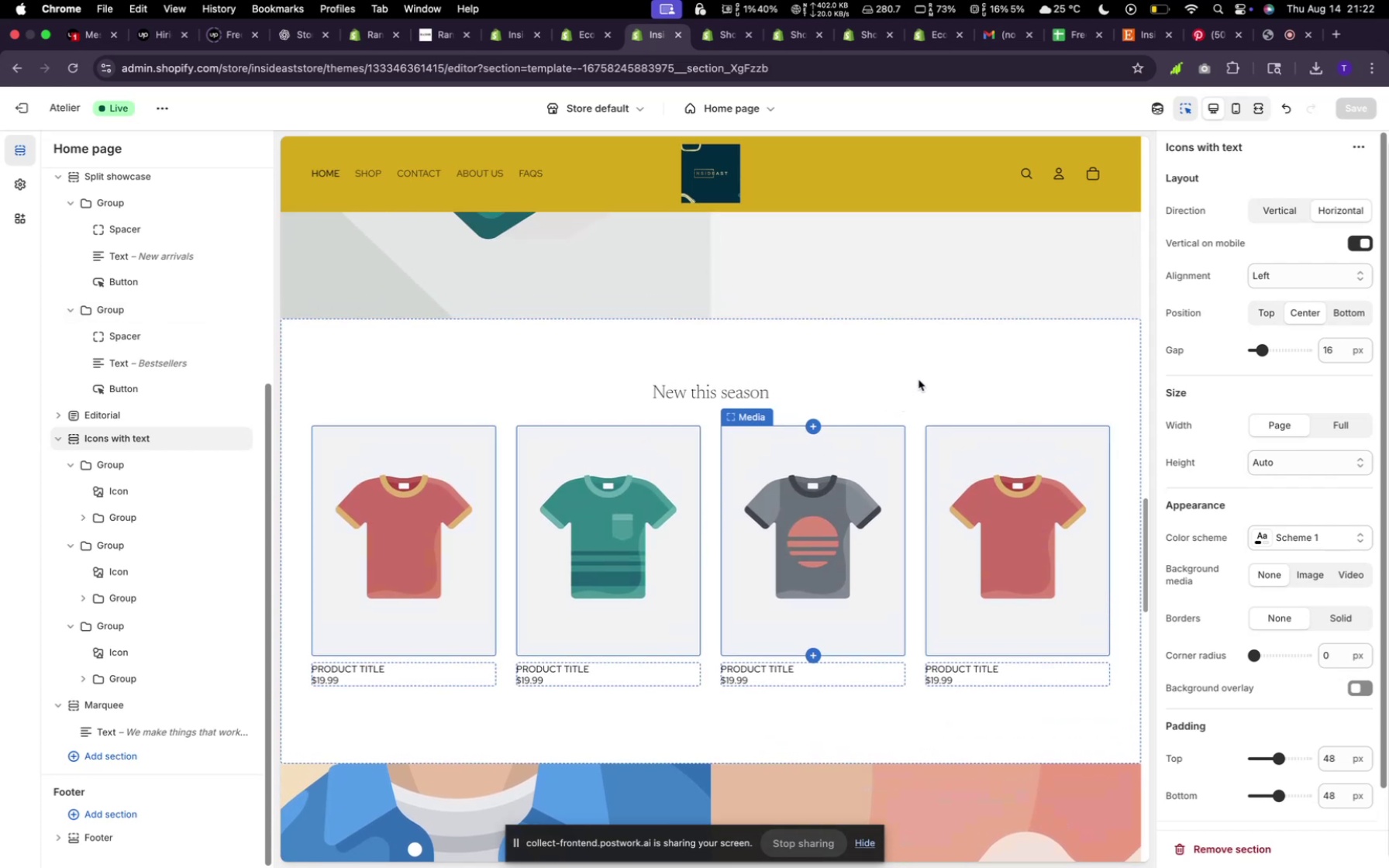 
left_click([931, 370])
 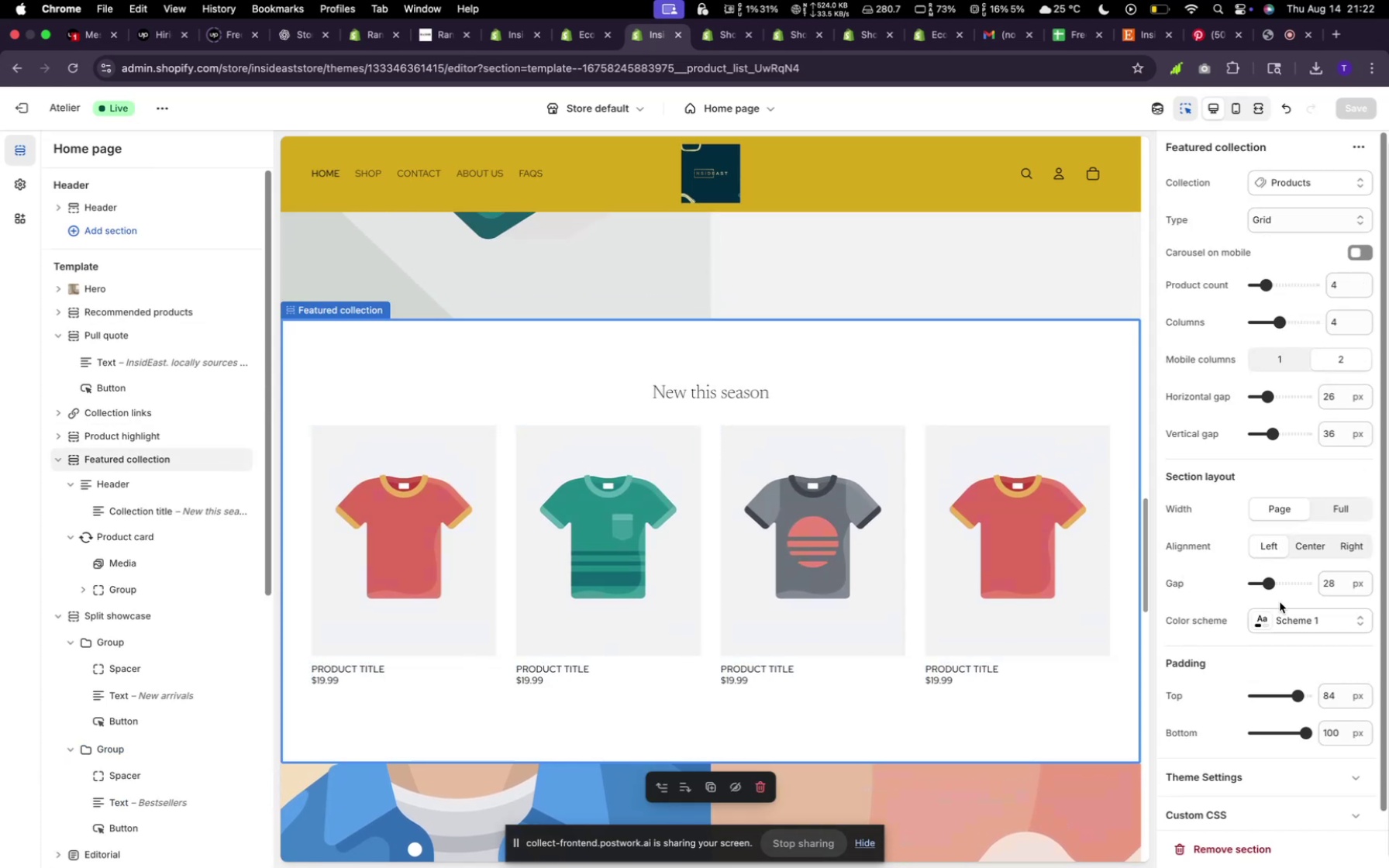 
left_click([1284, 622])
 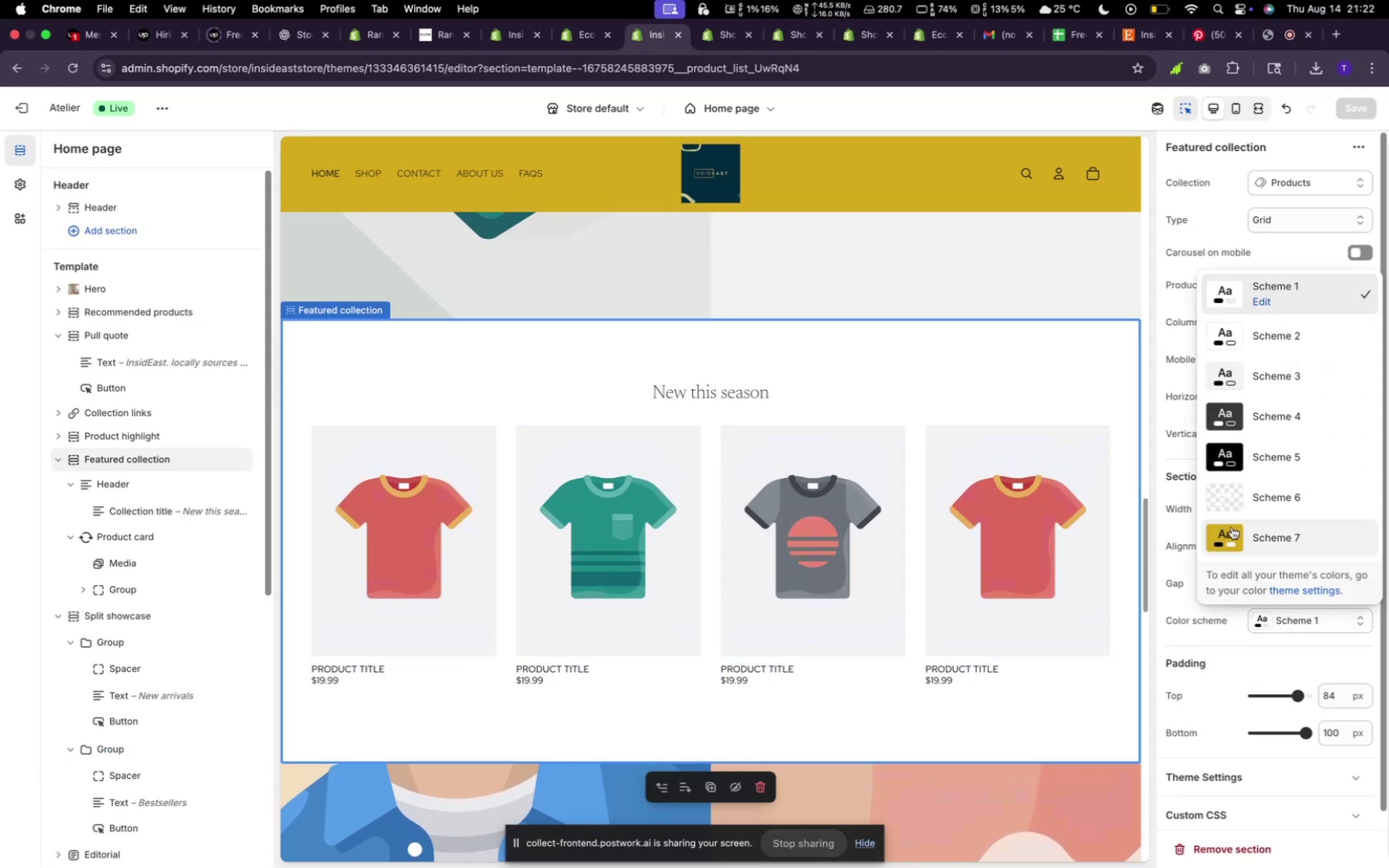 
left_click([1232, 528])
 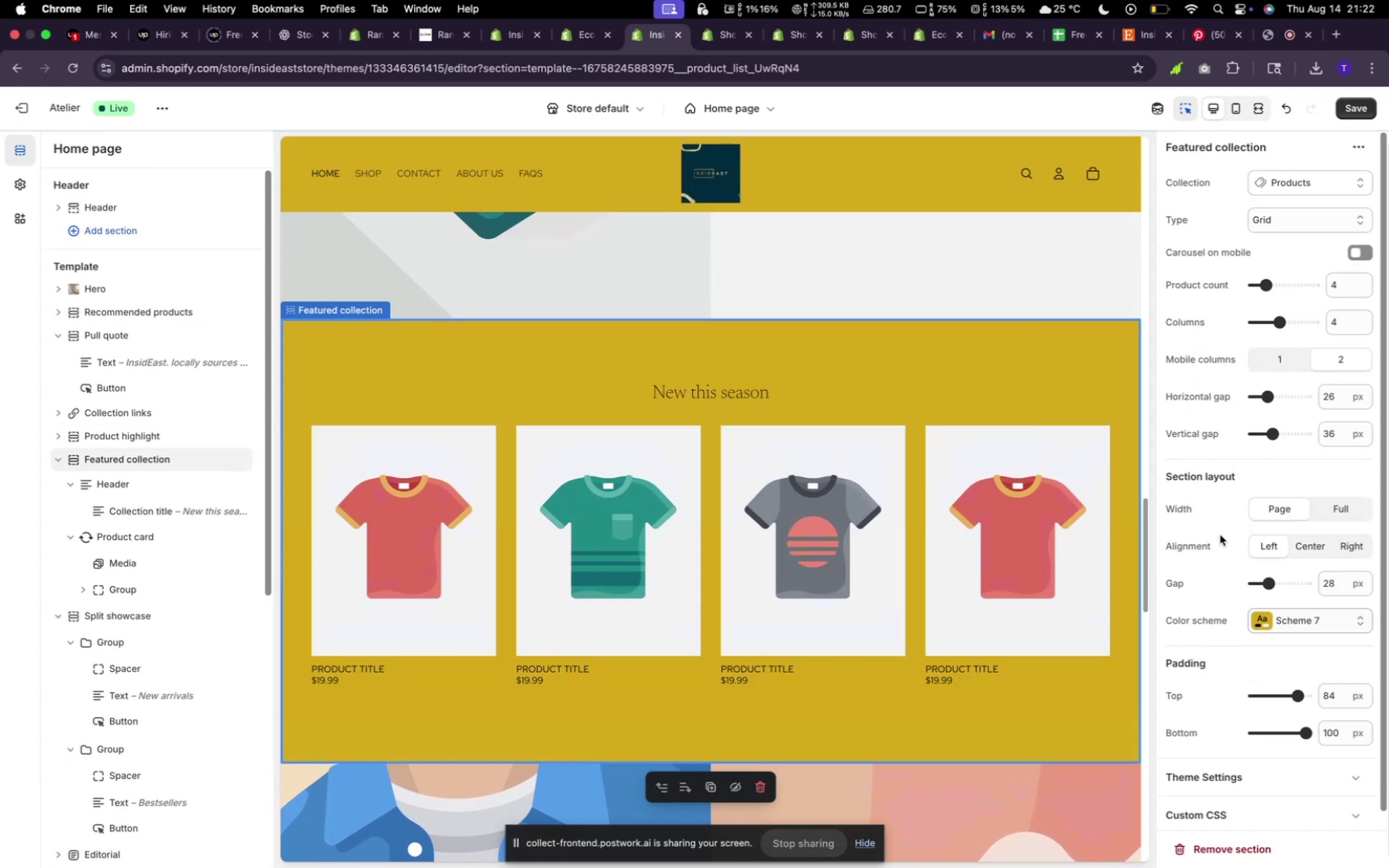 
scroll: coordinate [994, 555], scroll_direction: up, amount: 4.0
 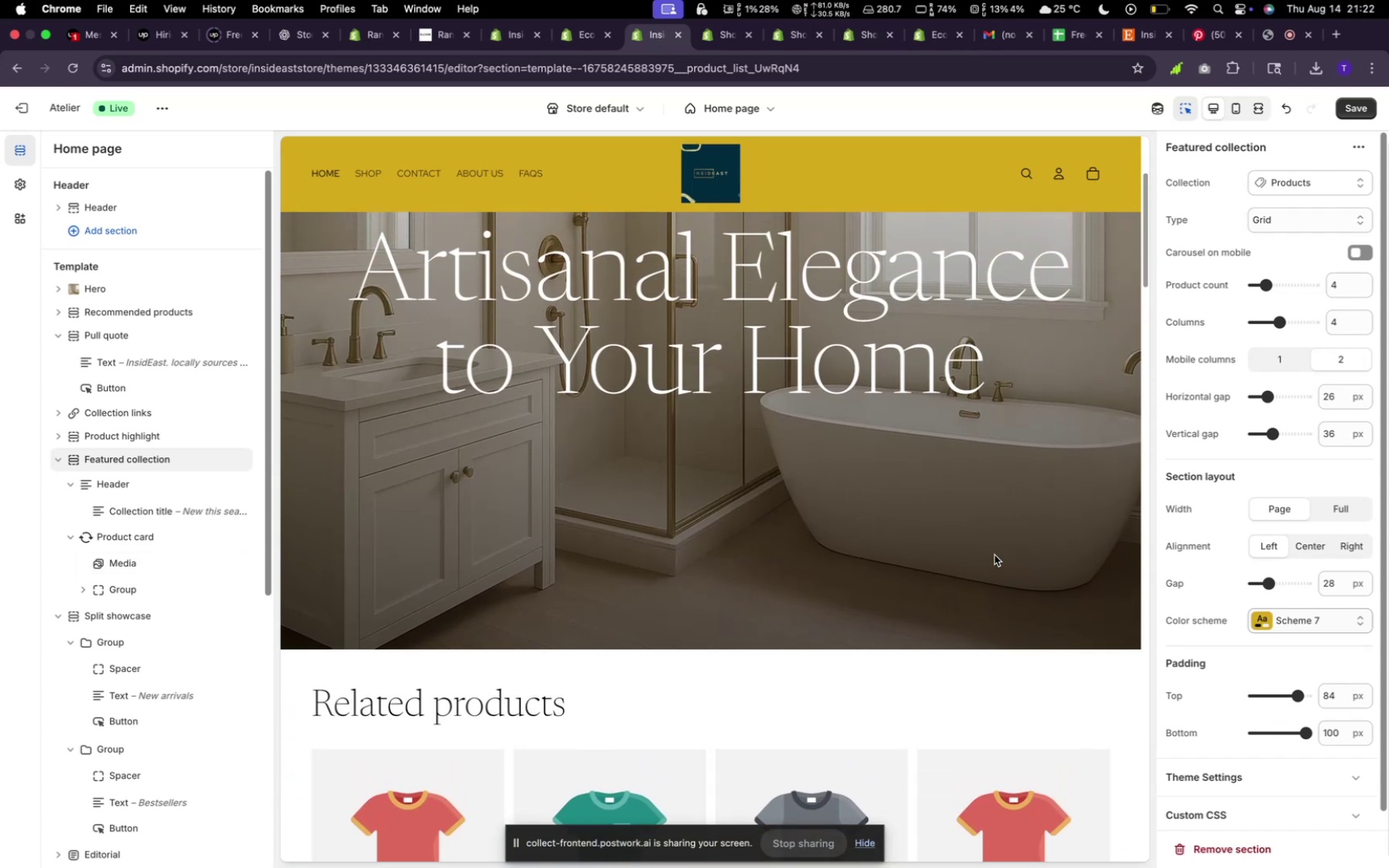 
scroll: coordinate [994, 555], scroll_direction: down, amount: 7.0
 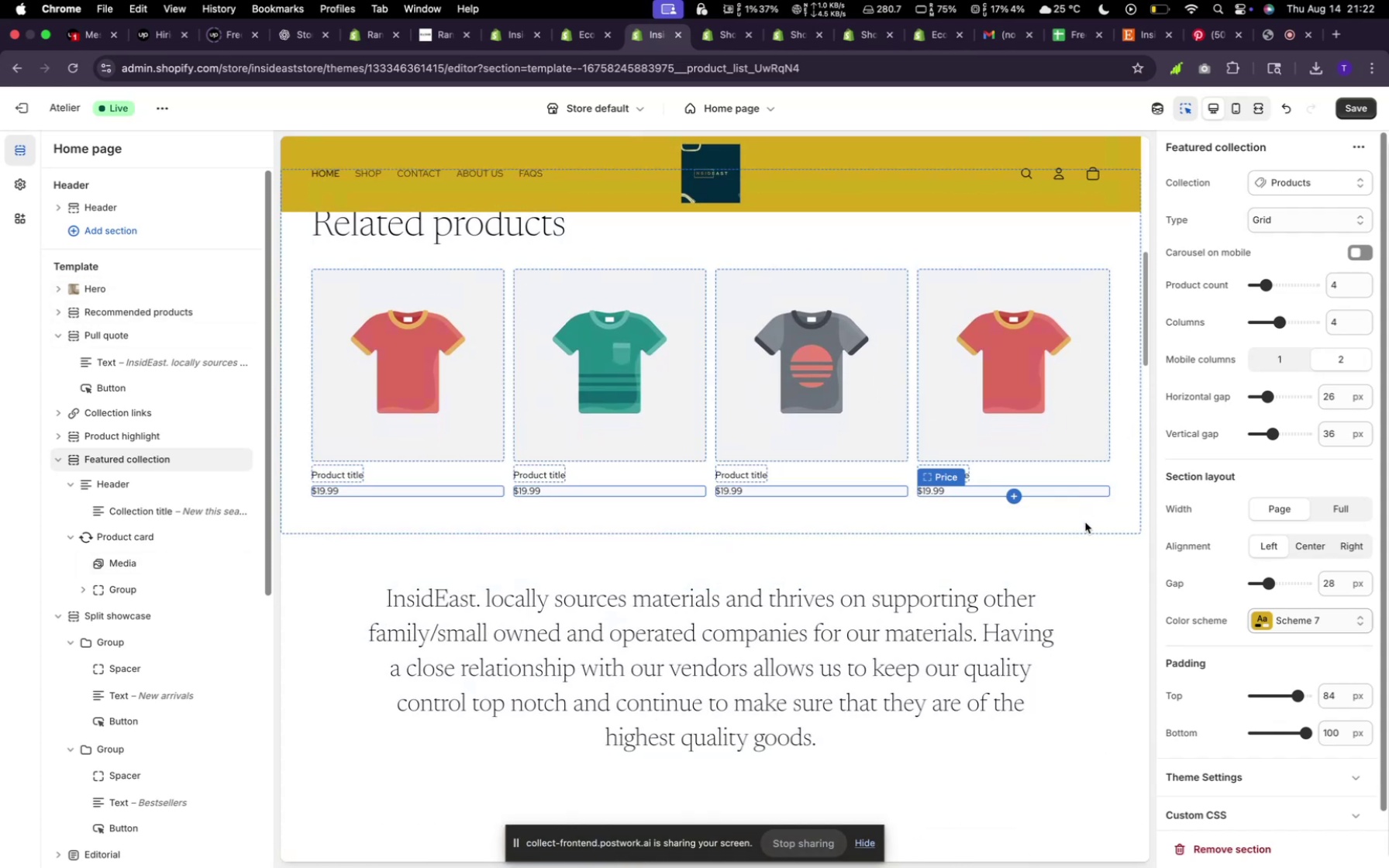 
left_click([1074, 606])
 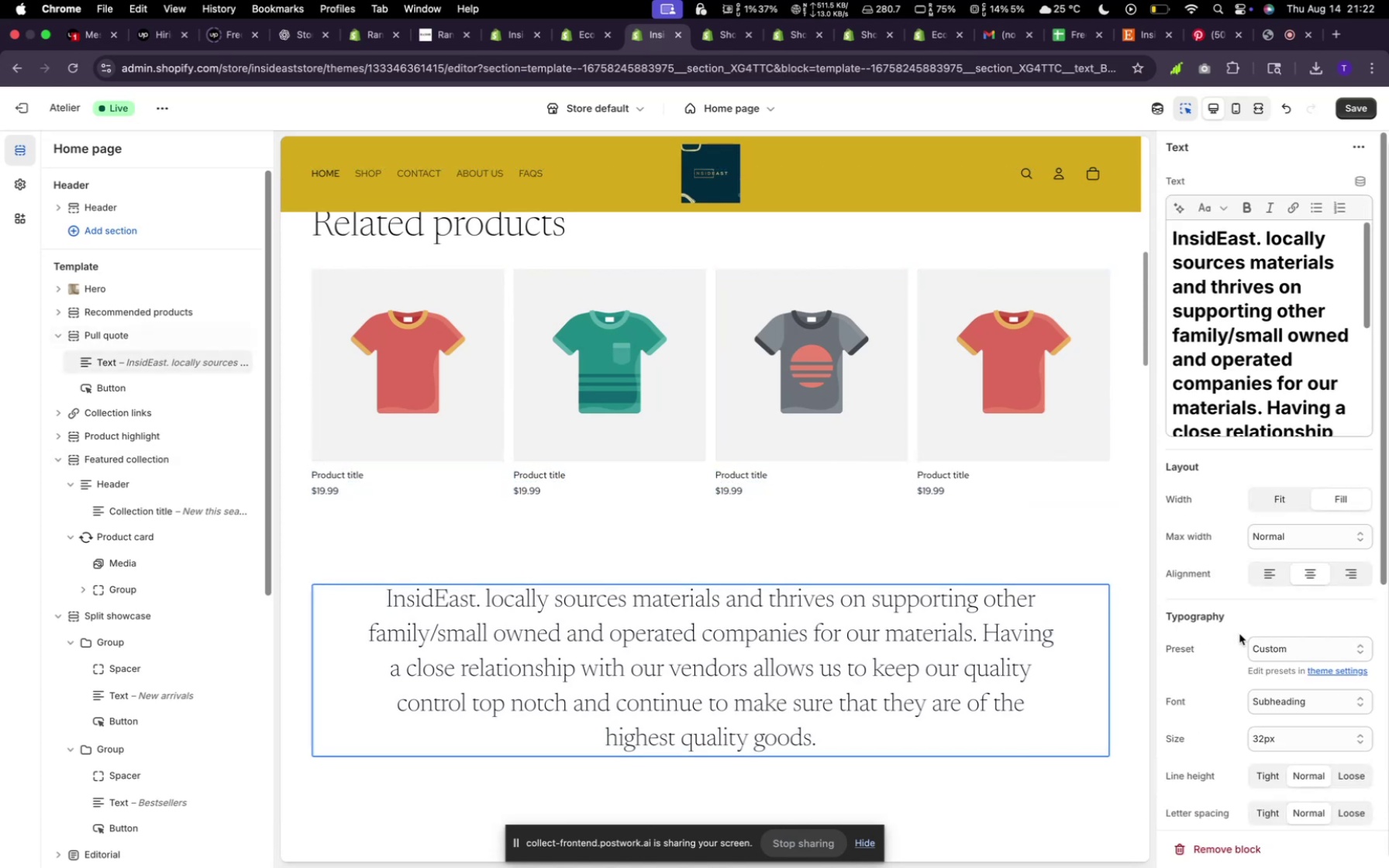 
scroll: coordinate [1293, 488], scroll_direction: down, amount: 24.0
 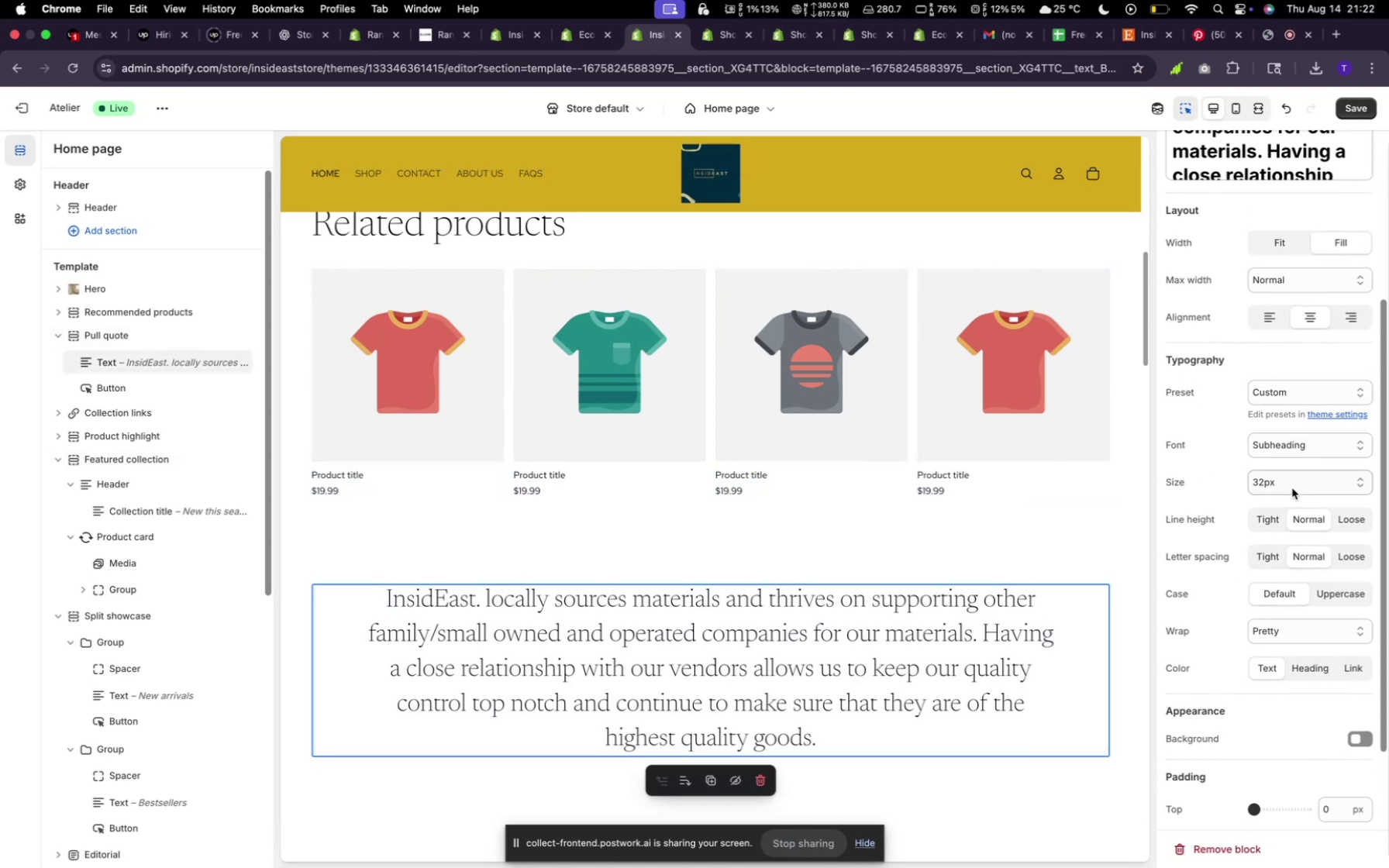 
scroll: coordinate [1294, 494], scroll_direction: up, amount: 14.0
 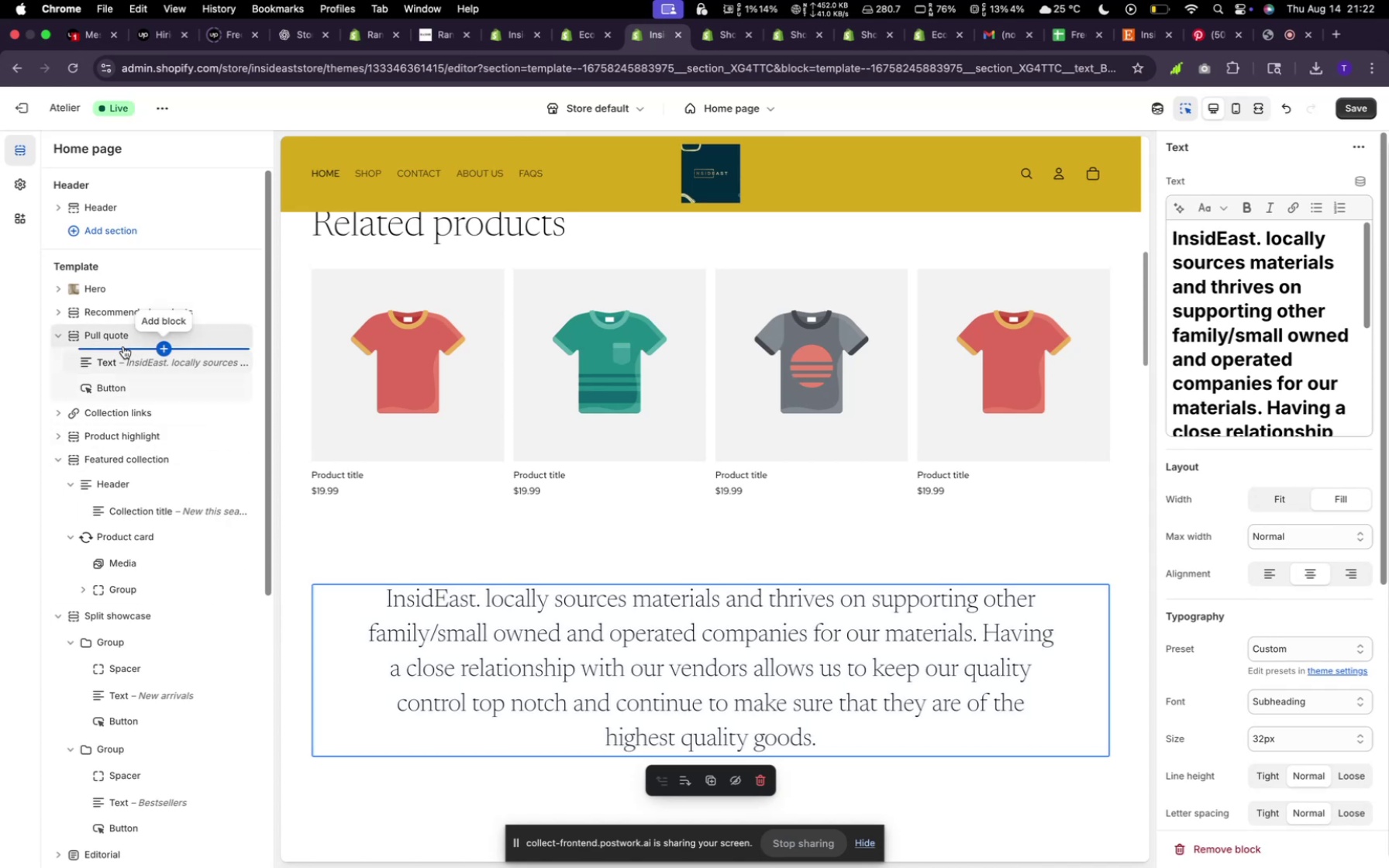 
left_click([122, 341])
 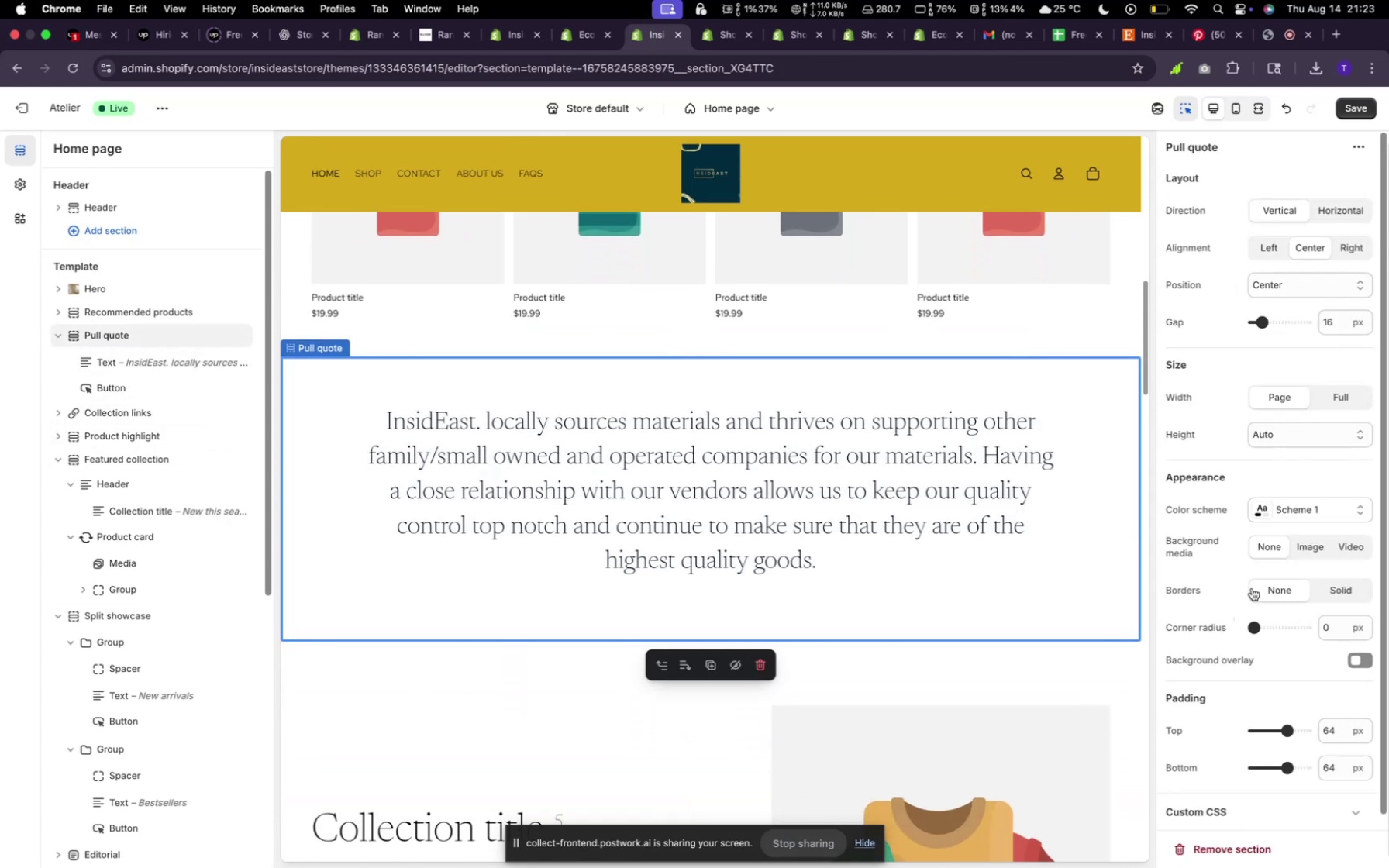 
left_click([1284, 509])
 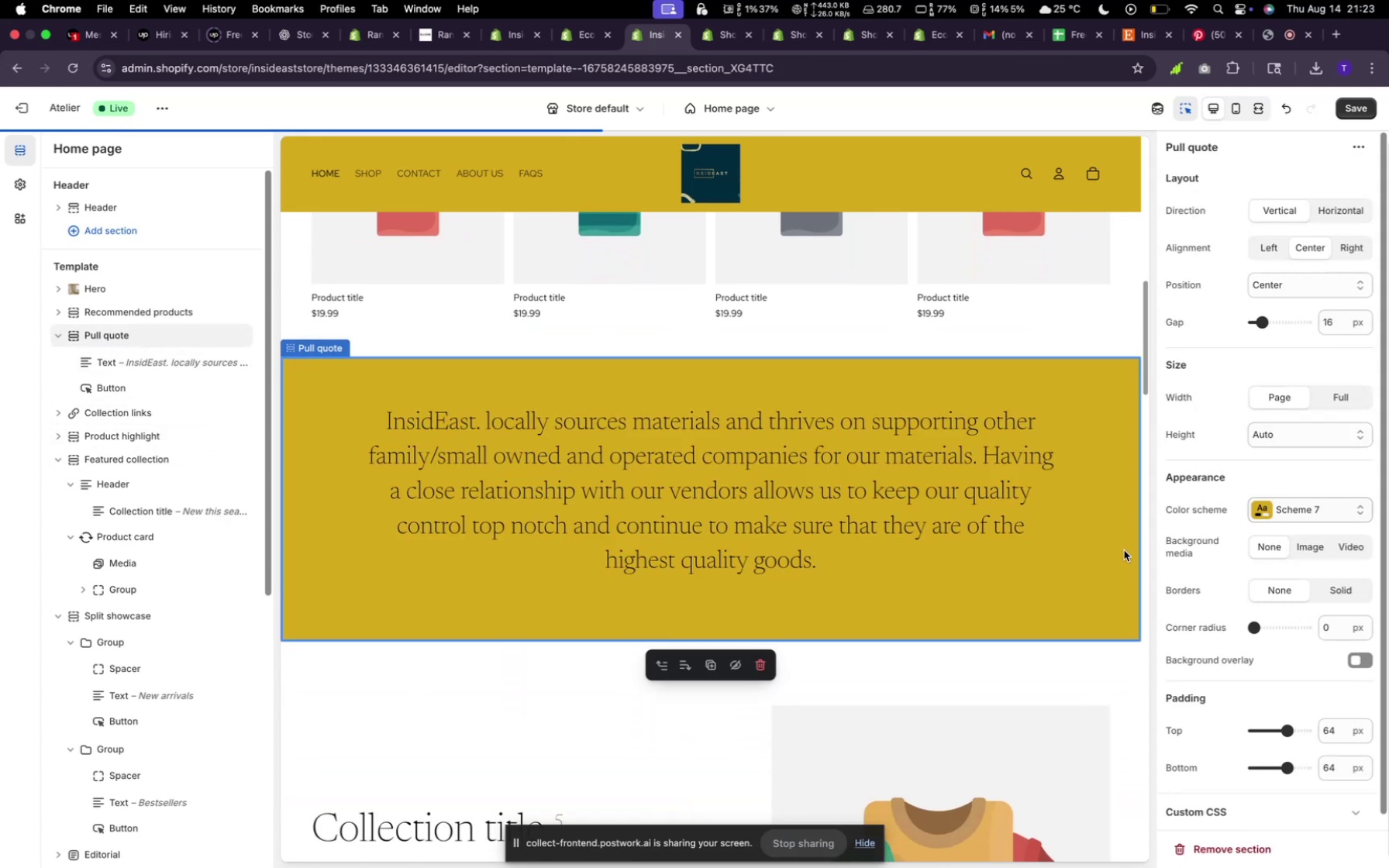 
scroll: coordinate [943, 600], scroll_direction: up, amount: 18.0
 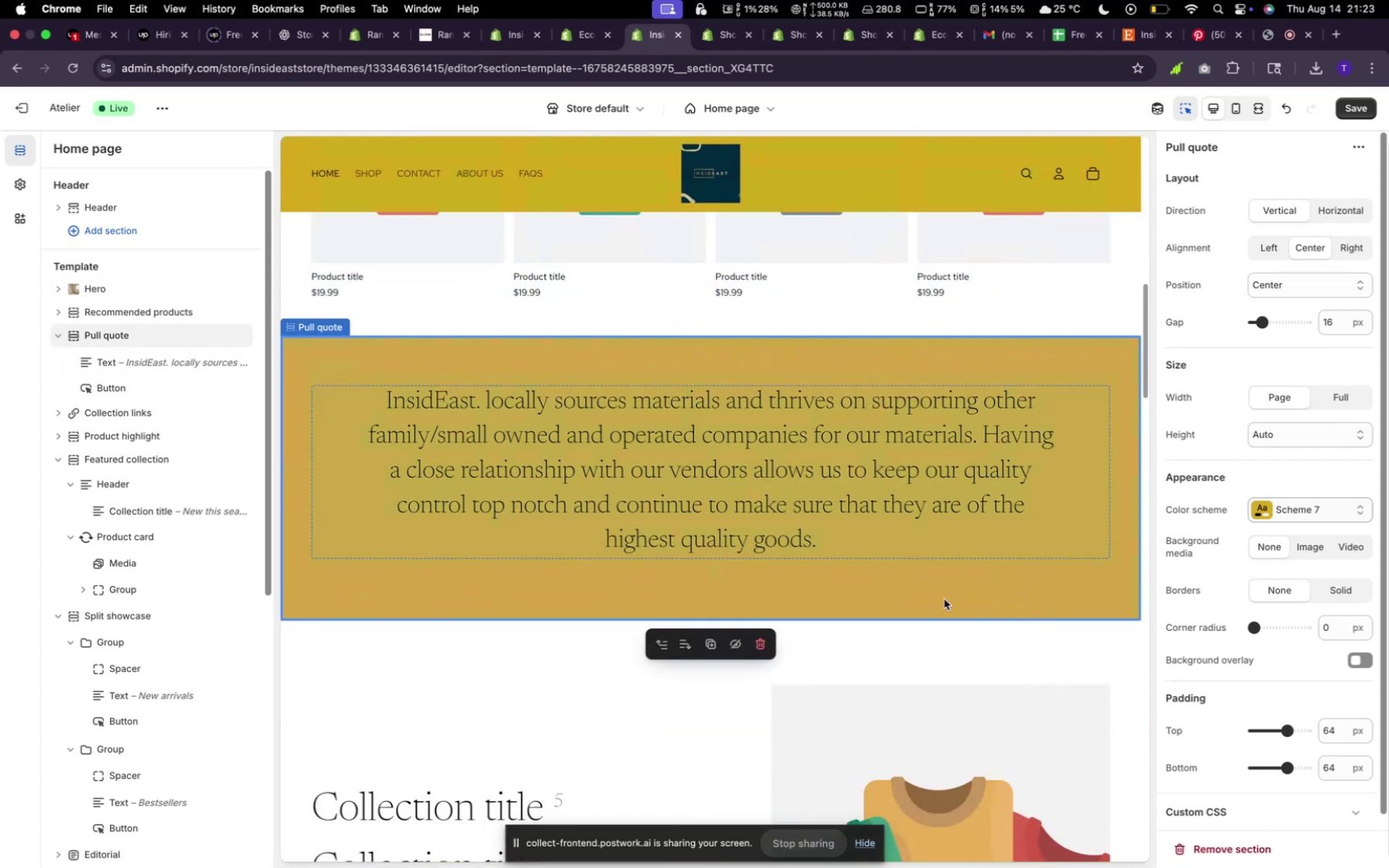 
scroll: coordinate [943, 600], scroll_direction: down, amount: 102.0
 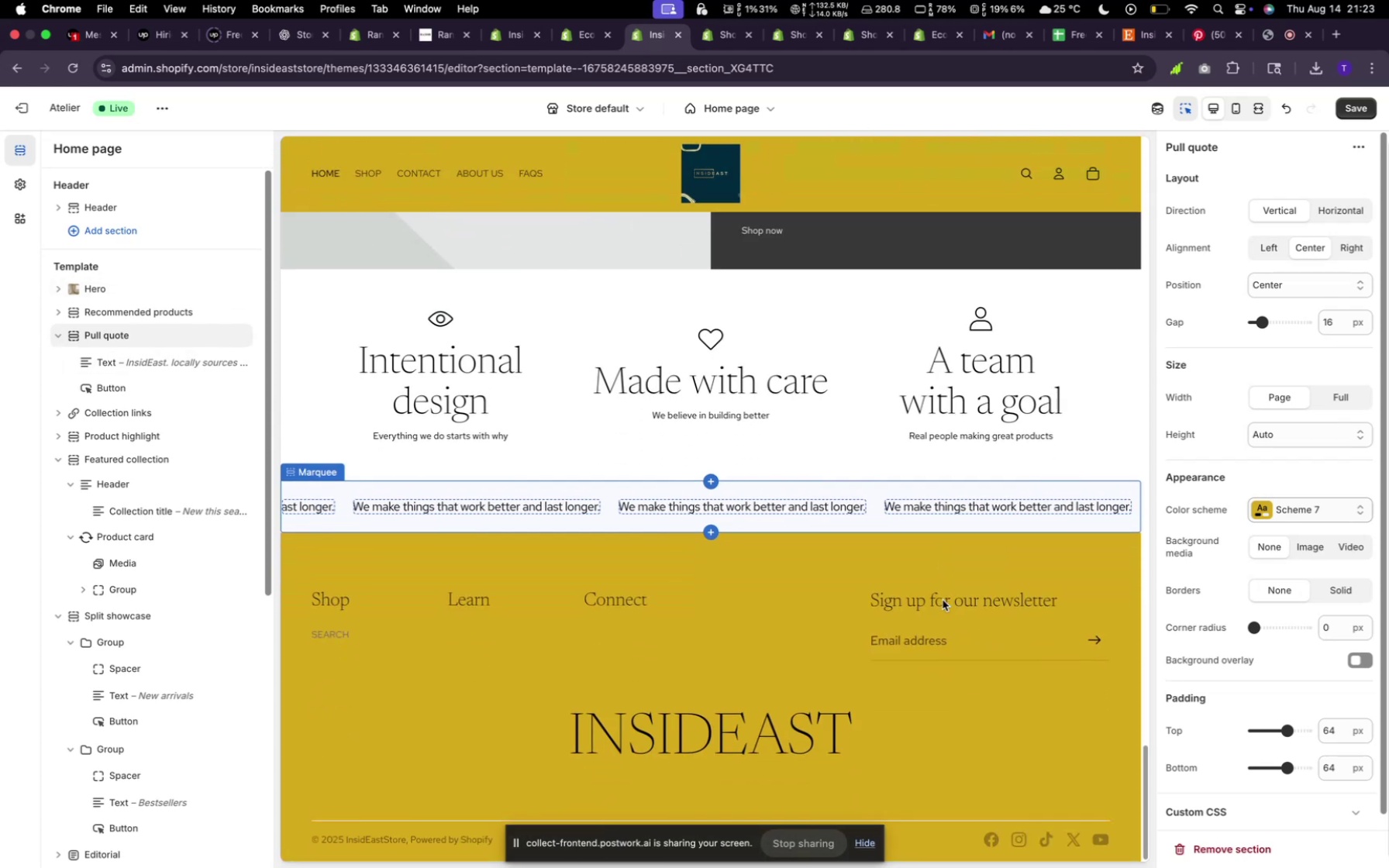 
scroll: coordinate [970, 632], scroll_direction: up, amount: 52.0
 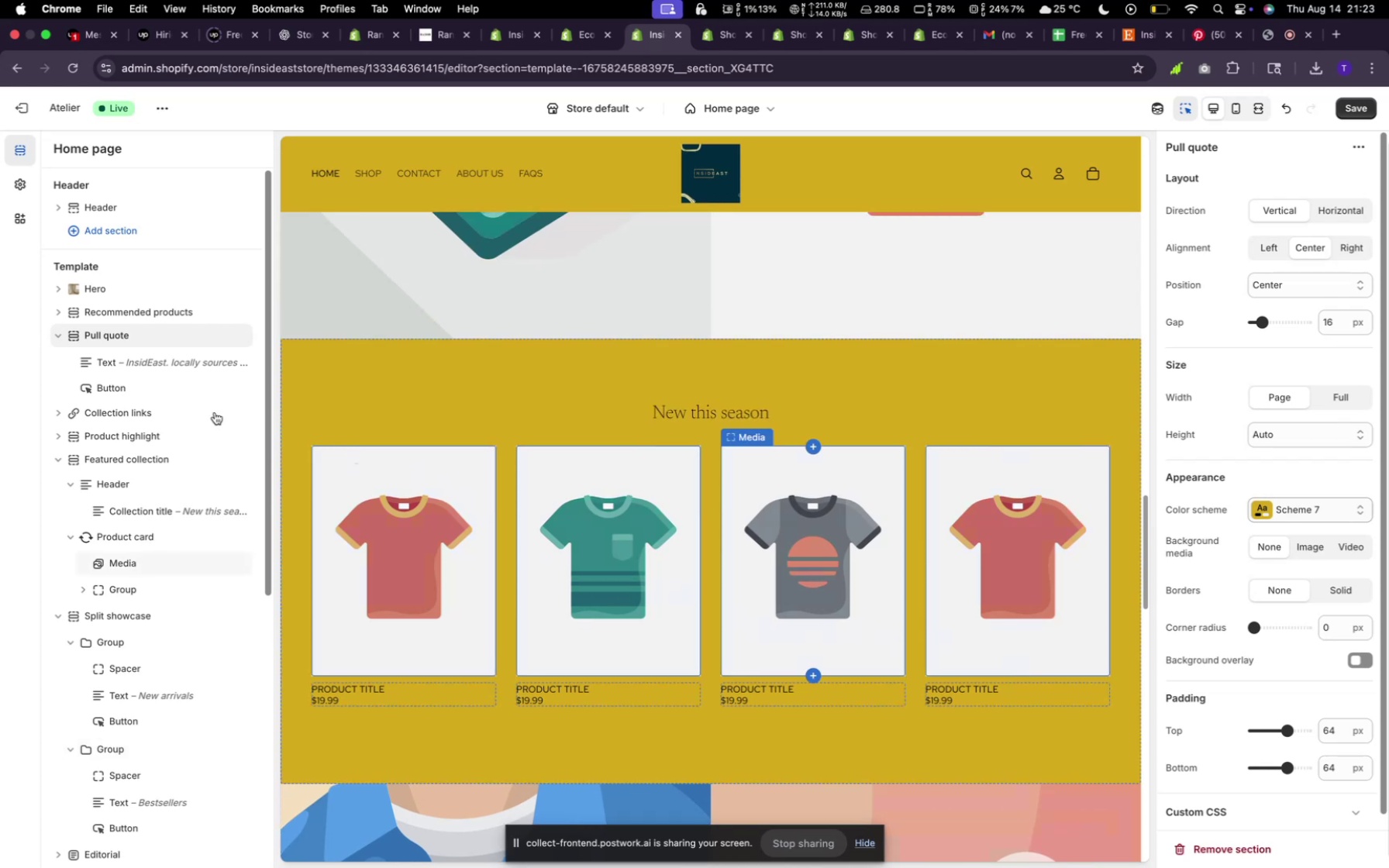 
wait(7.79)
 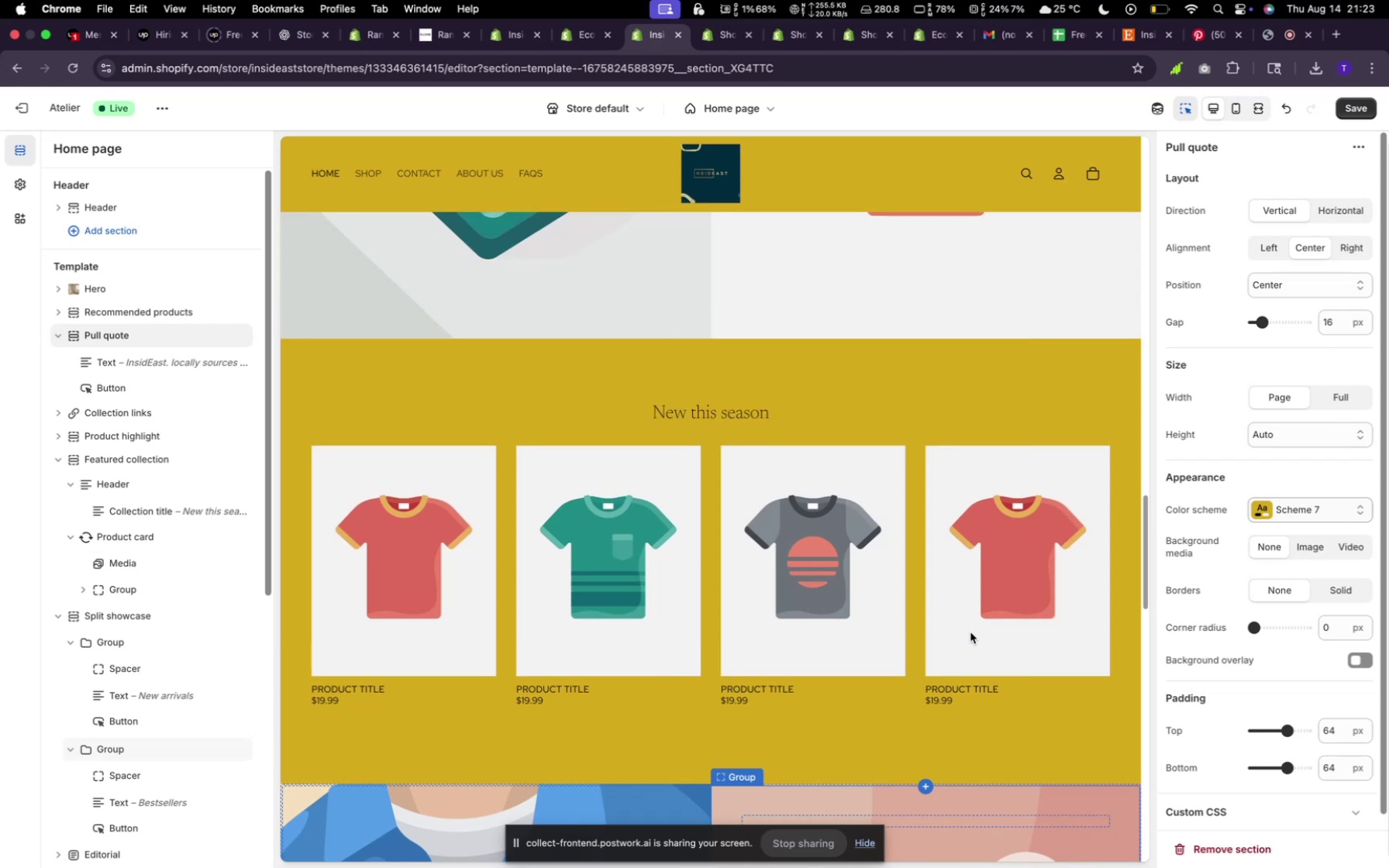 
left_click([23, 183])
 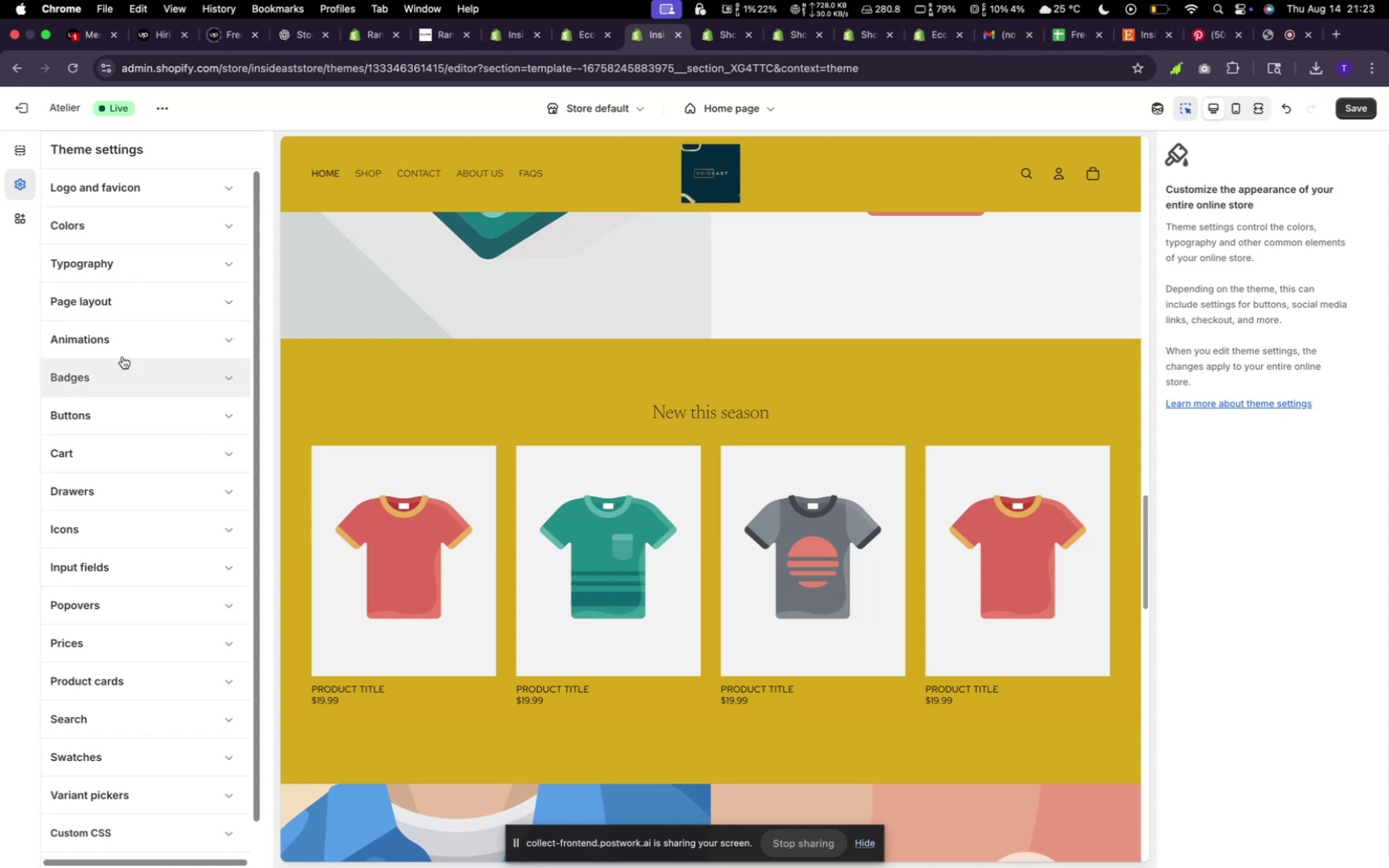 
wait(5.88)
 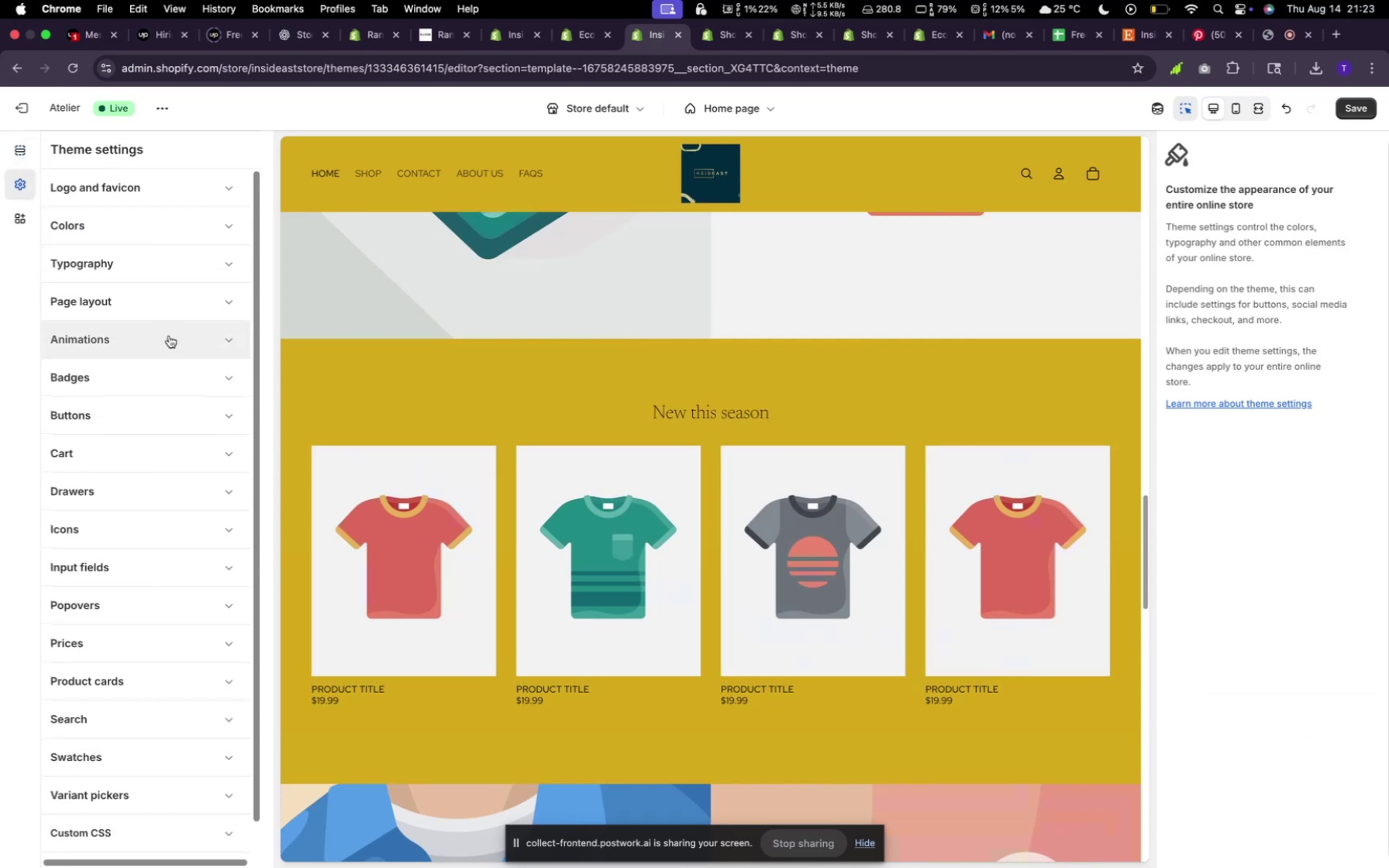 
left_click([106, 227])
 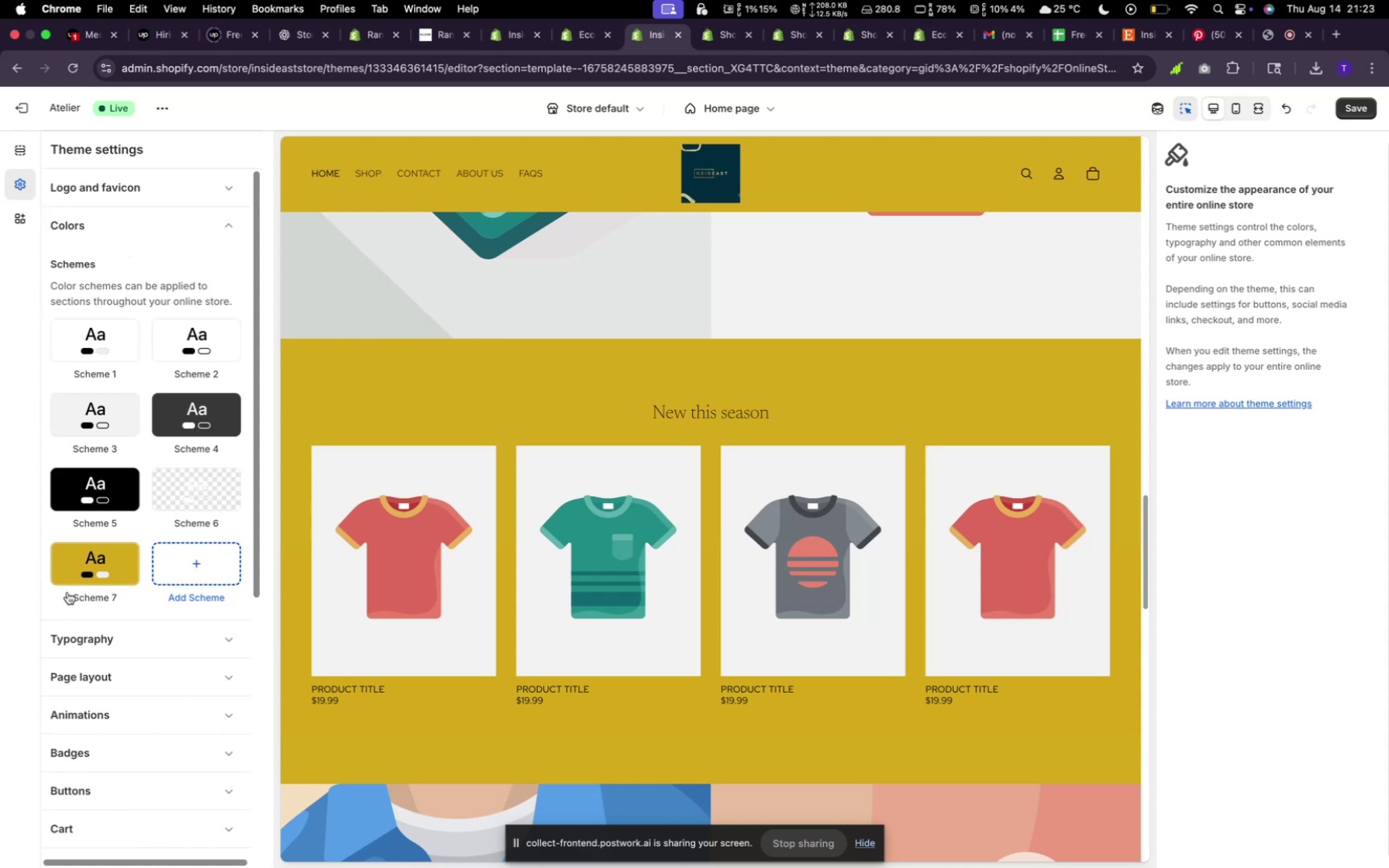 
left_click([82, 566])
 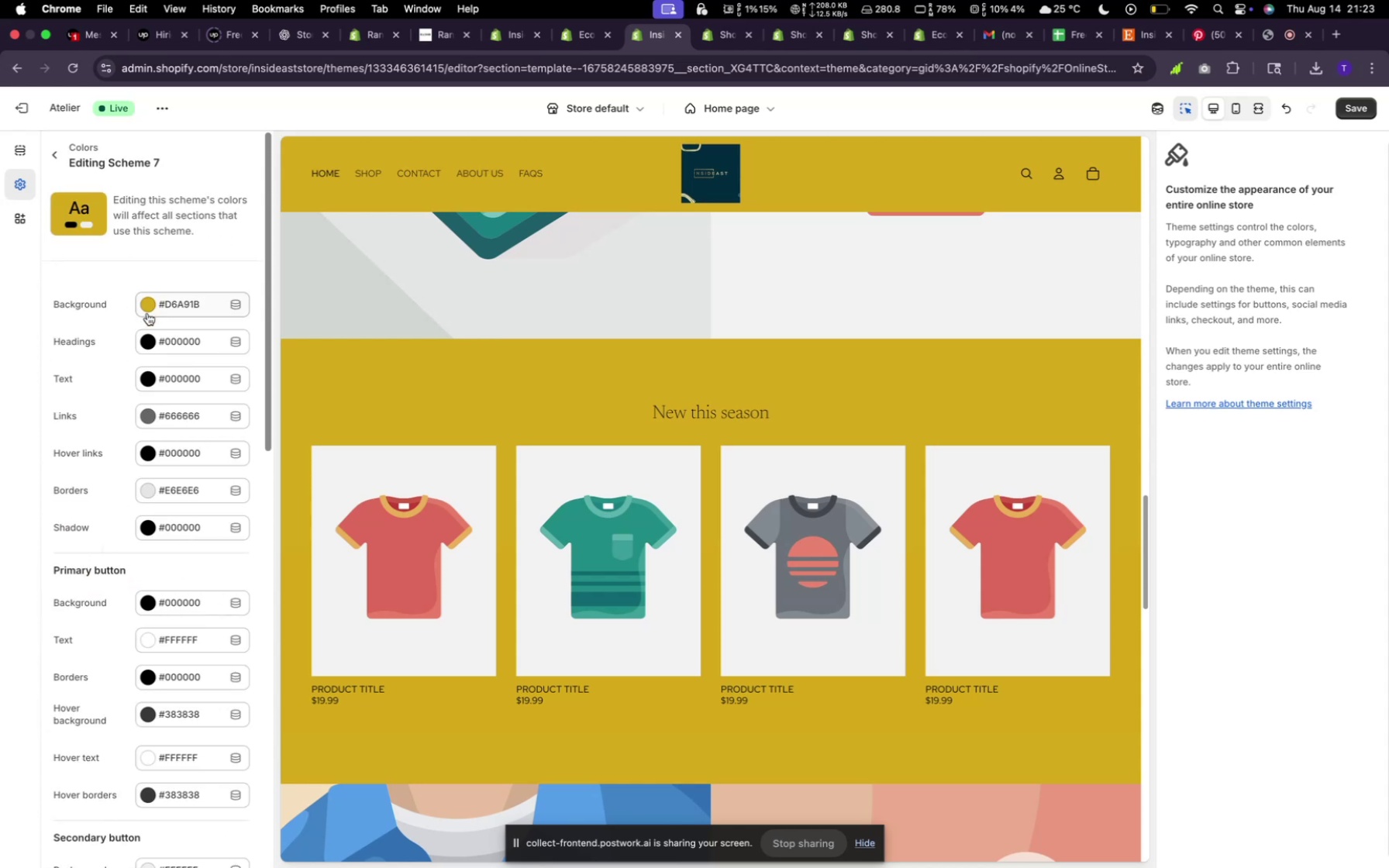 
left_click([161, 312])
 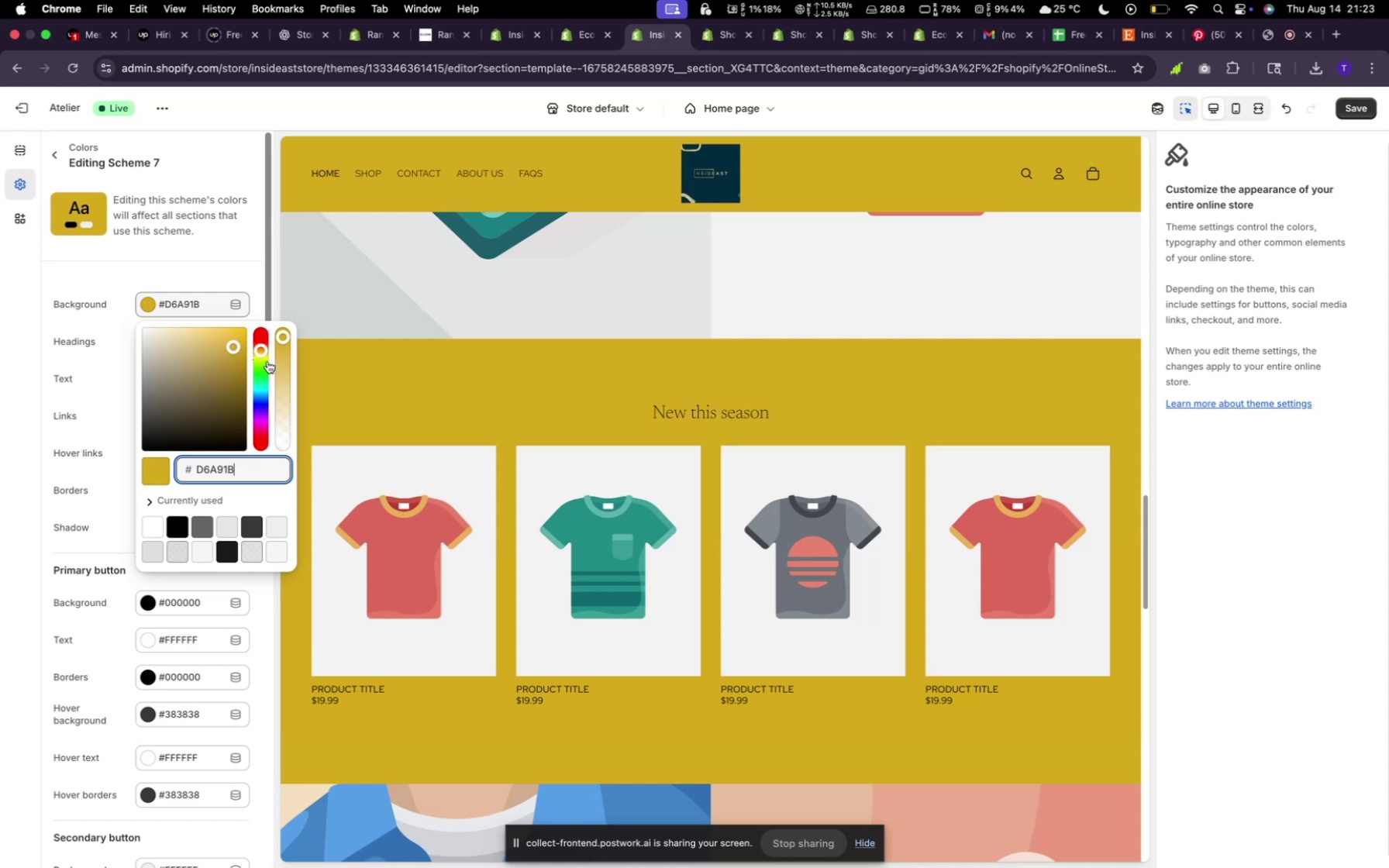 
wait(6.77)
 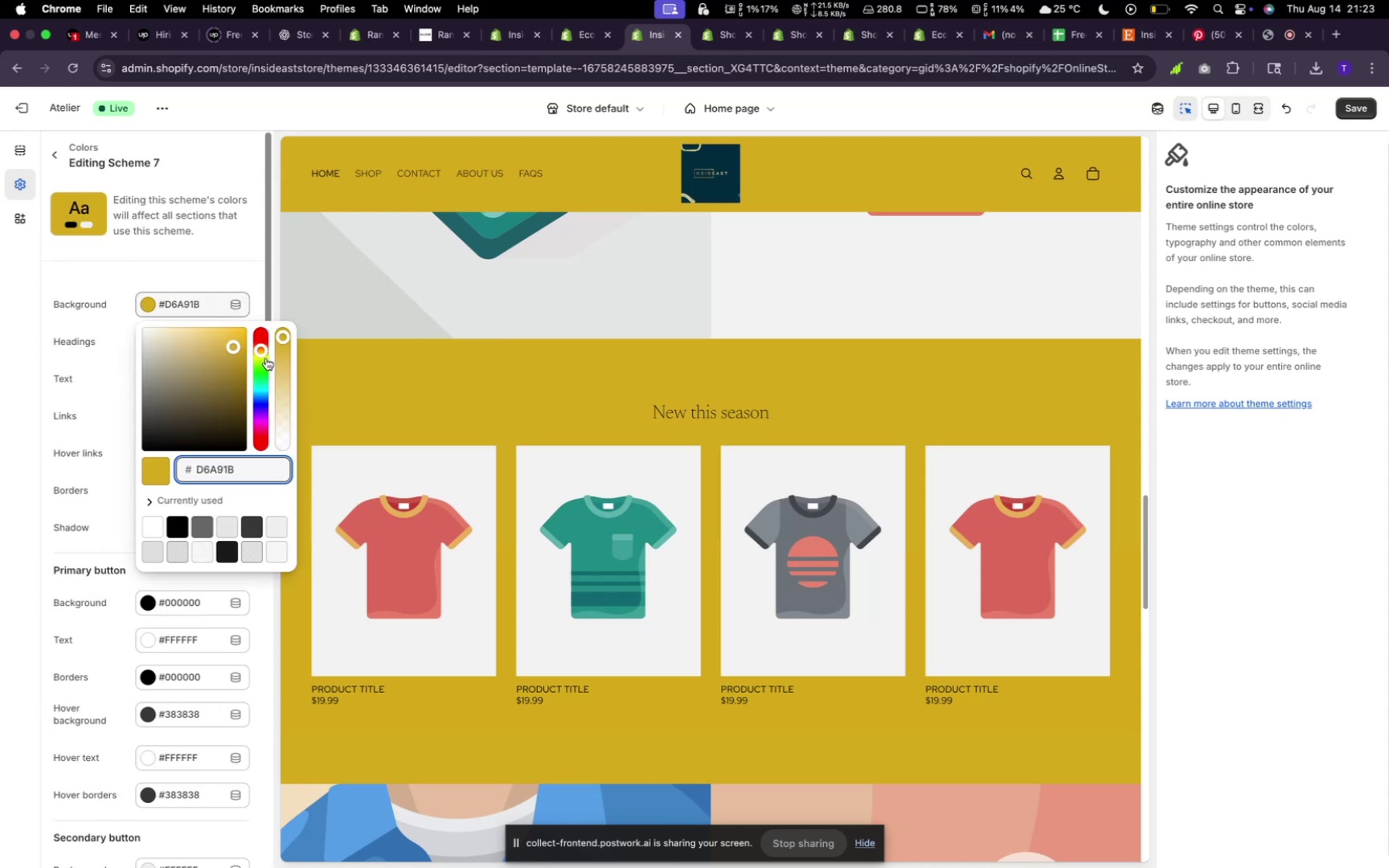 
left_click_drag(start_coordinate=[229, 348], to_coordinate=[239, 334])
 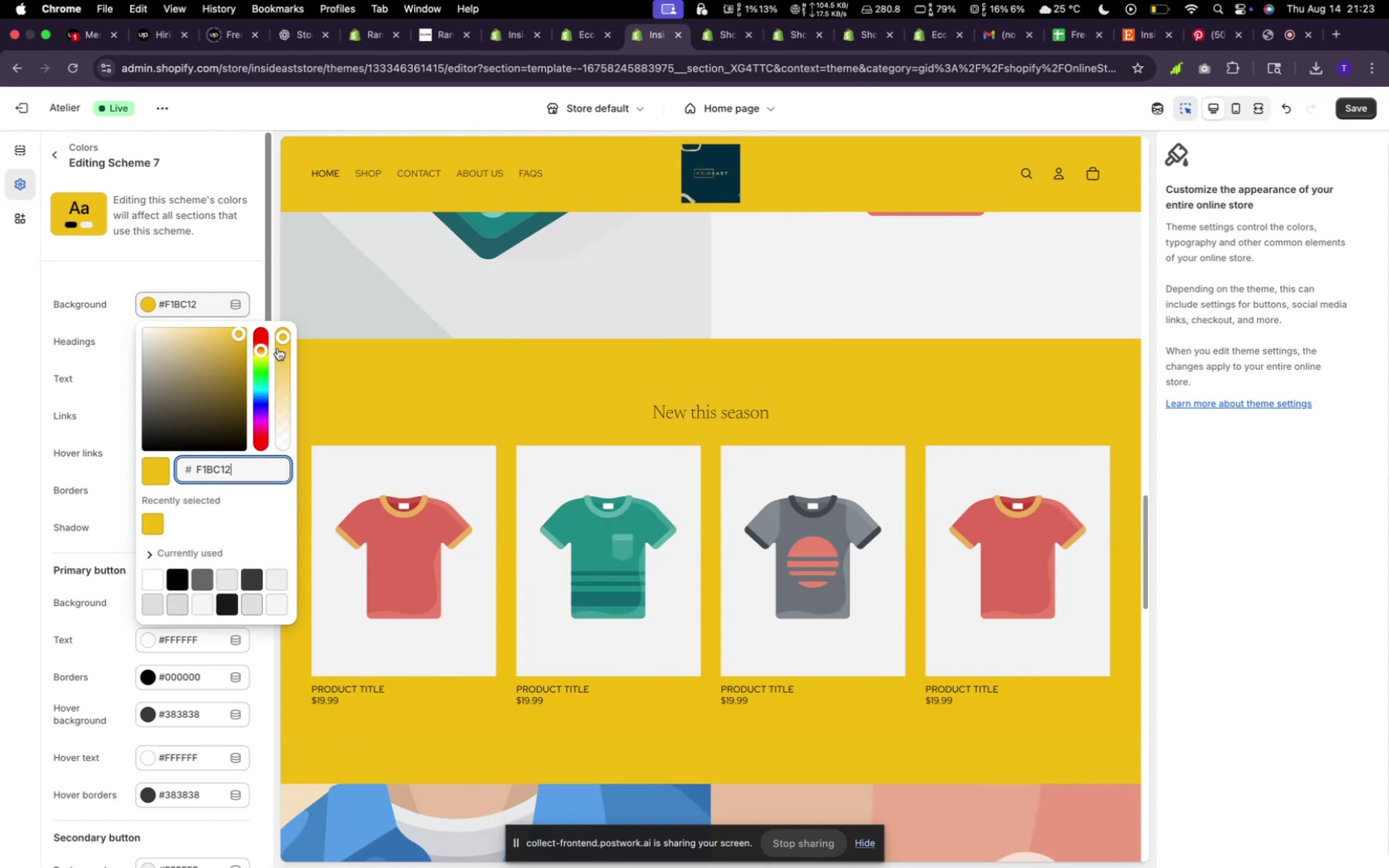 
left_click_drag(start_coordinate=[279, 343], to_coordinate=[308, 305])
 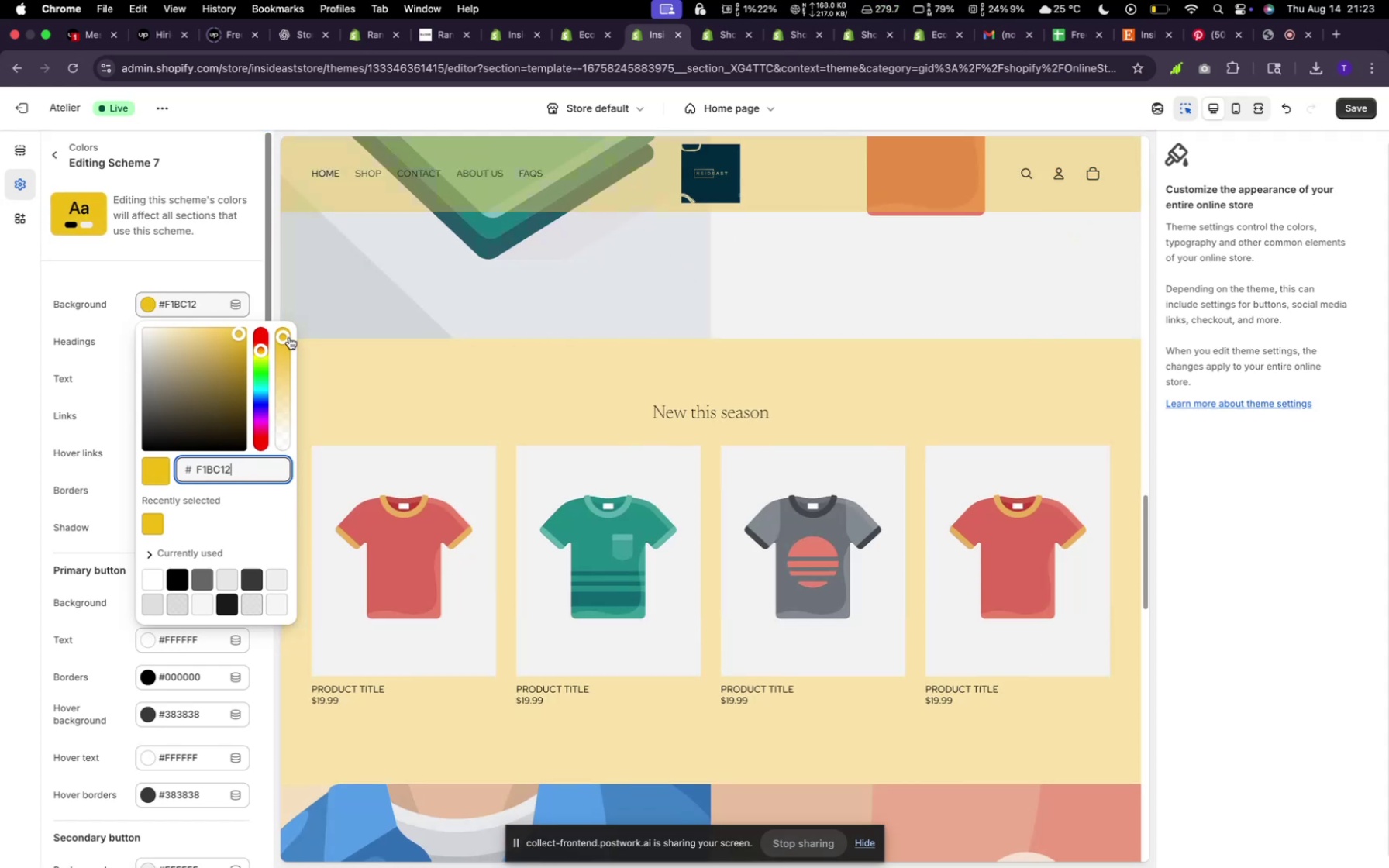 
left_click_drag(start_coordinate=[288, 337], to_coordinate=[291, 310])
 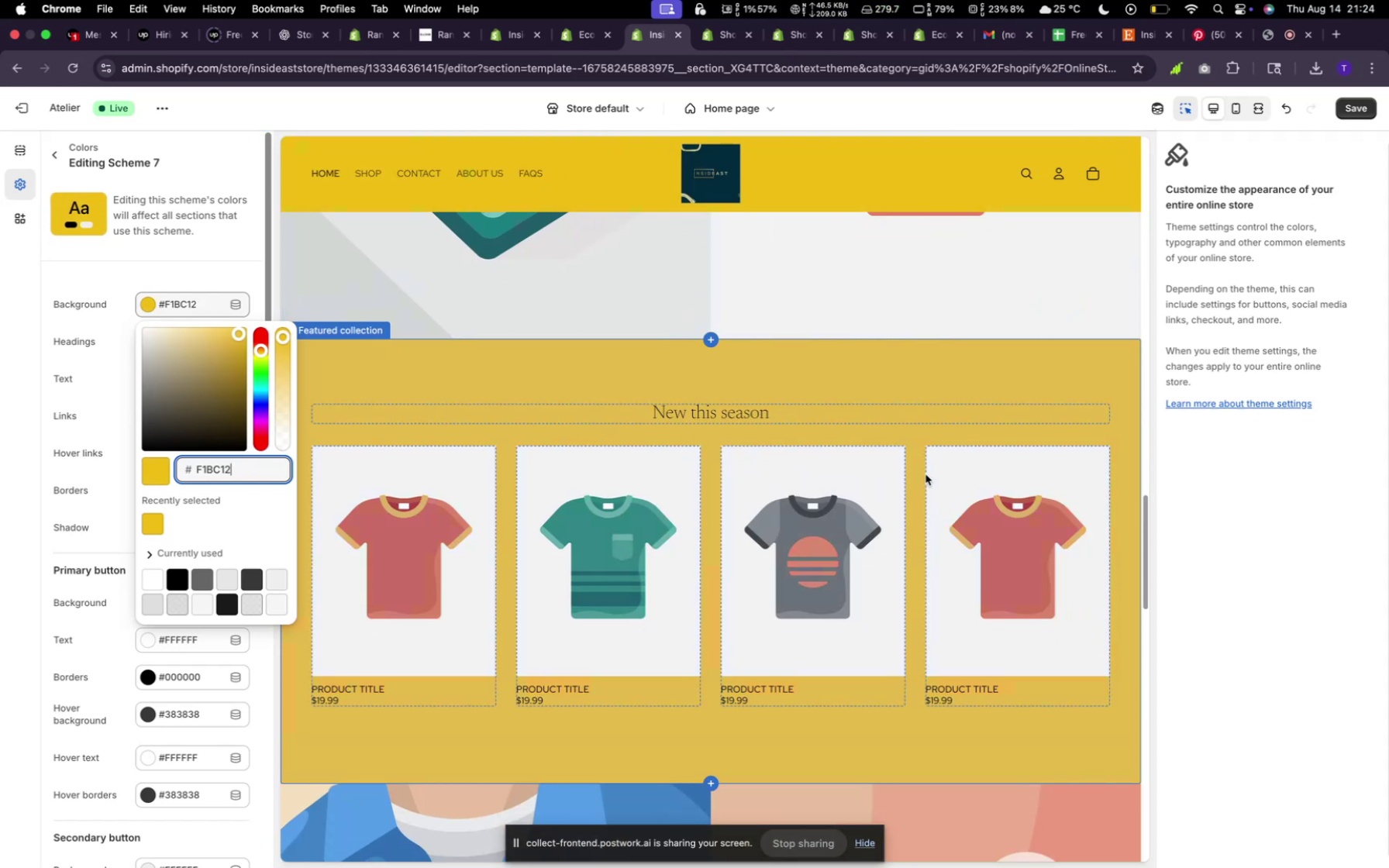 
left_click([936, 233])
 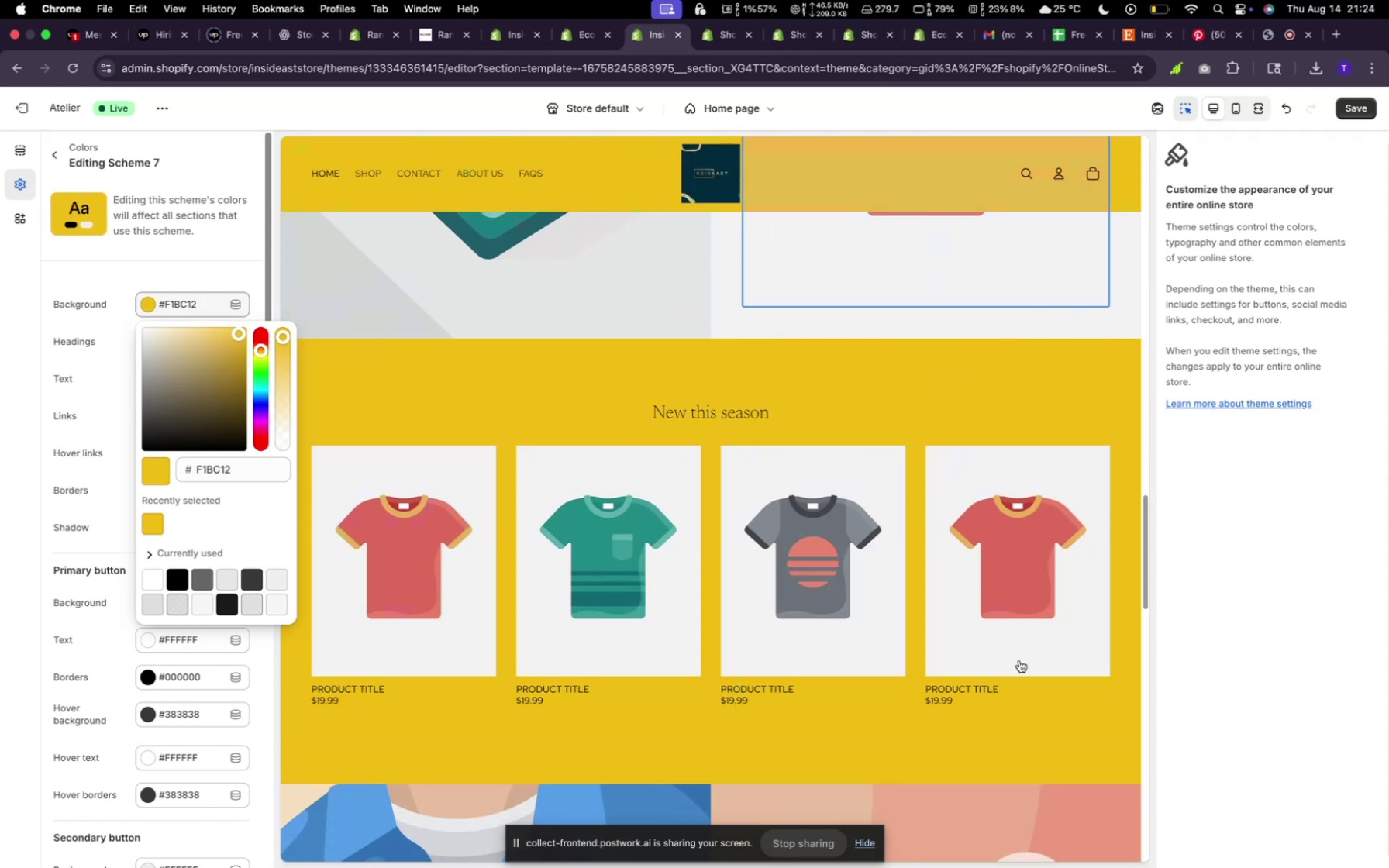 
scroll: coordinate [1020, 634], scroll_direction: up, amount: 114.0
 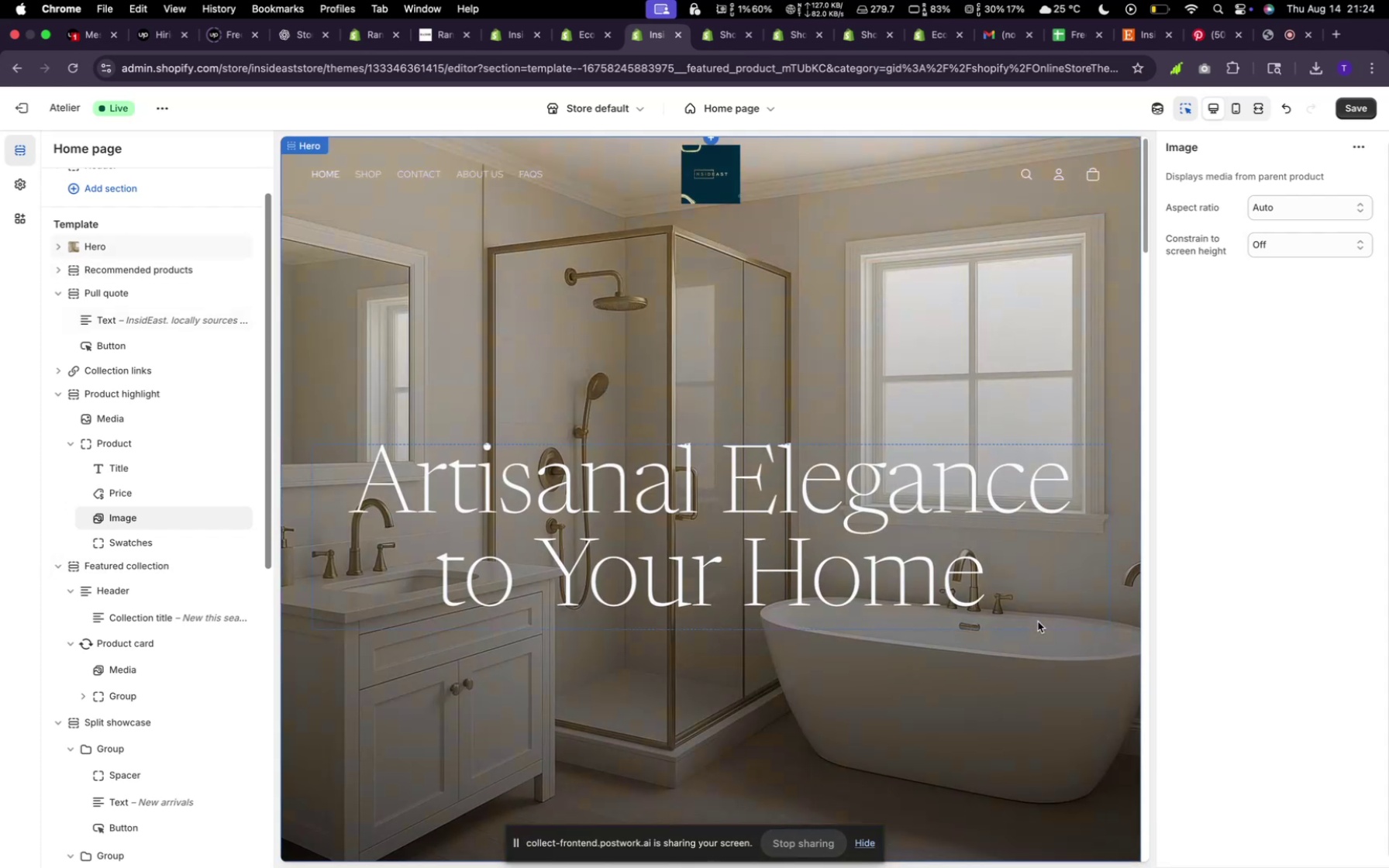 
scroll: coordinate [1040, 619], scroll_direction: down, amount: 31.0
 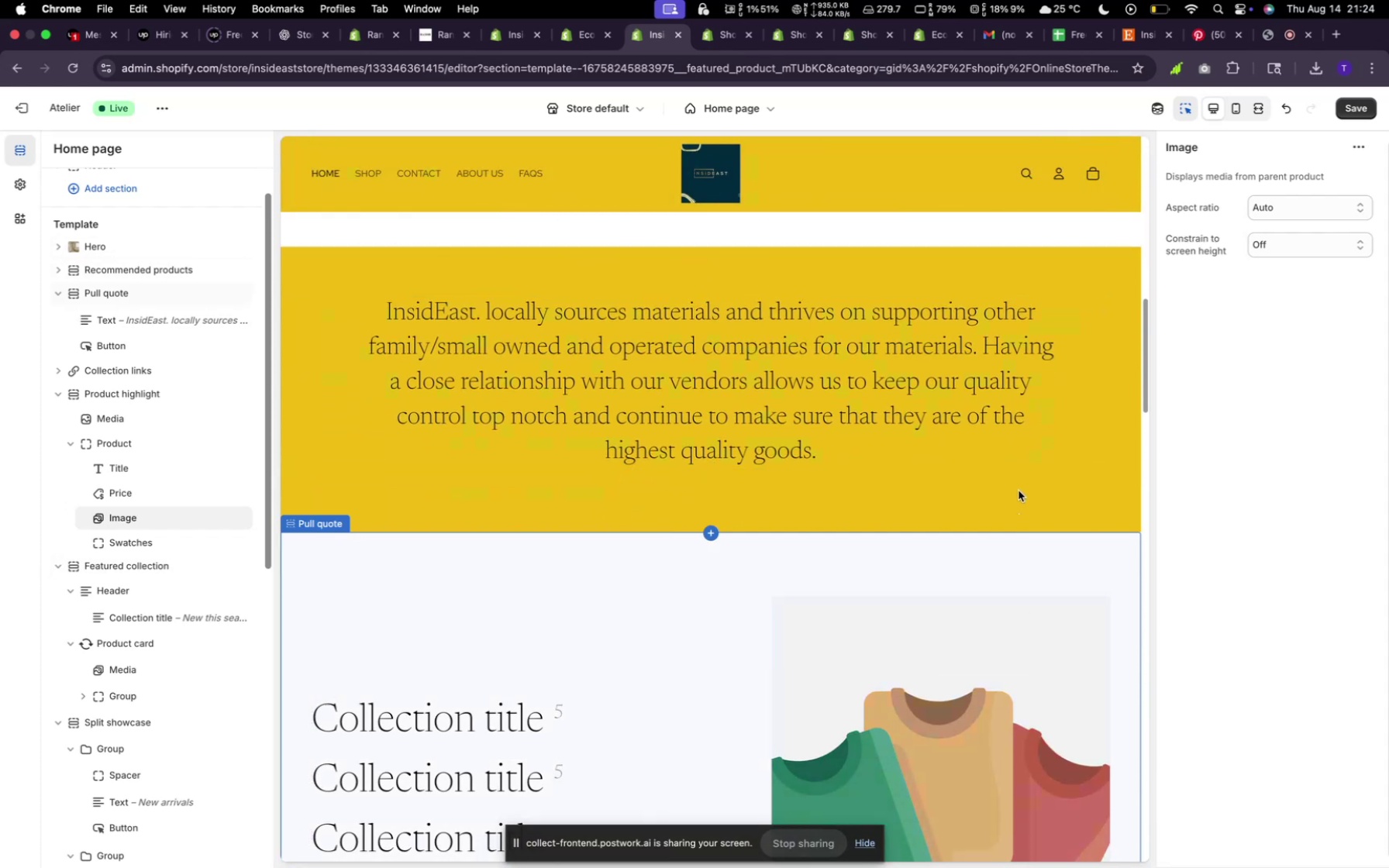 
left_click([1018, 491])
 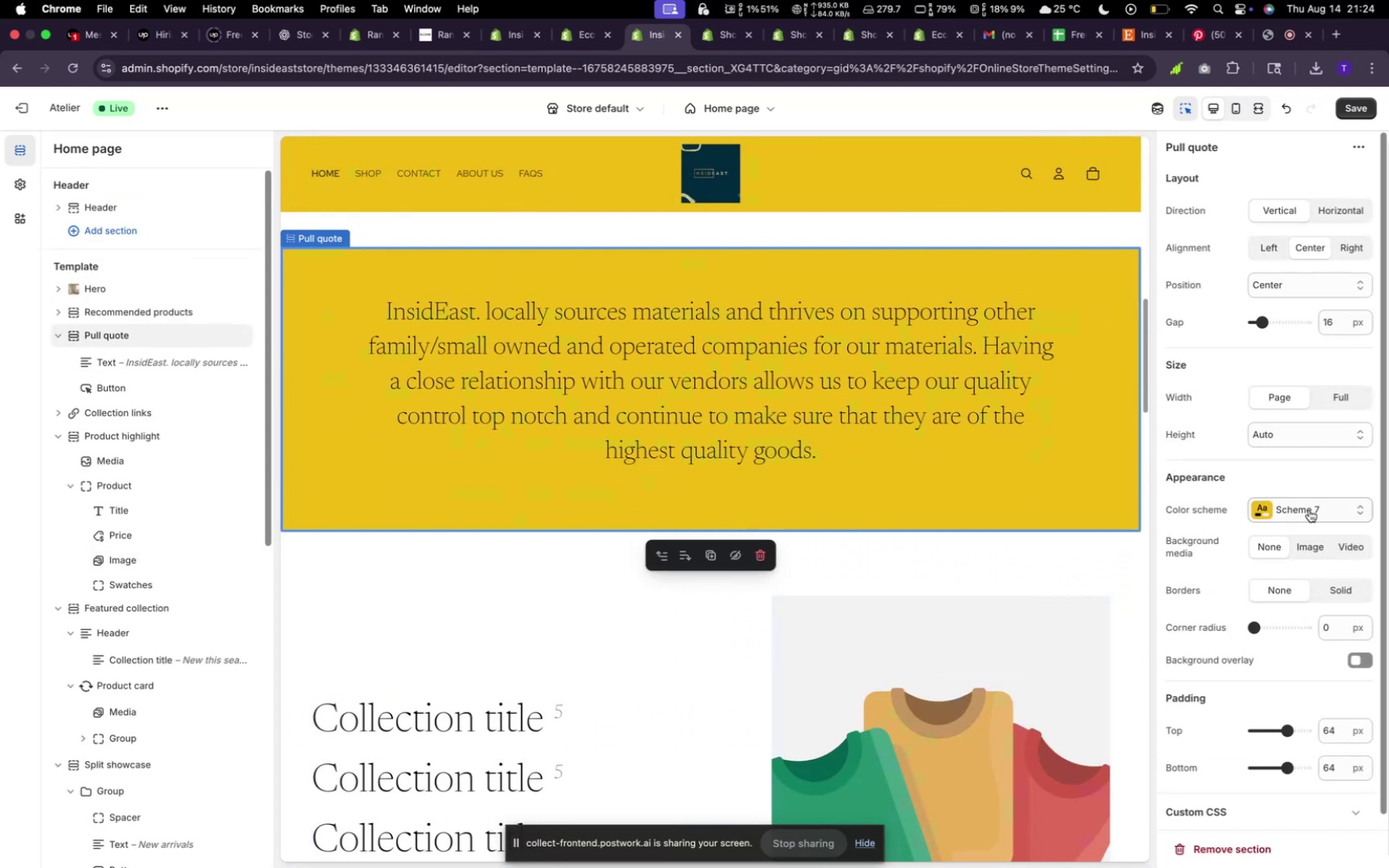 
left_click([1315, 508])
 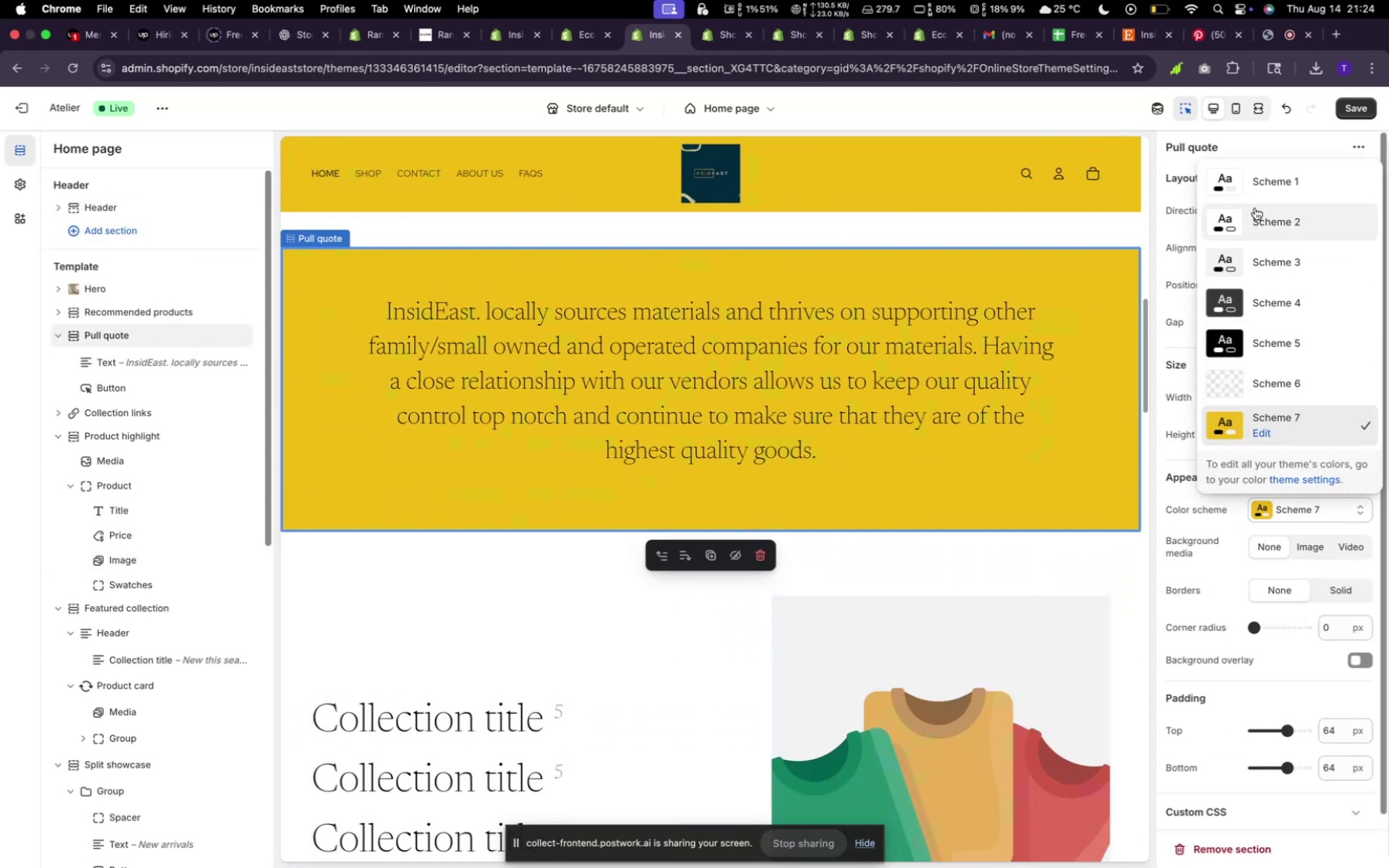 
left_click([1269, 179])
 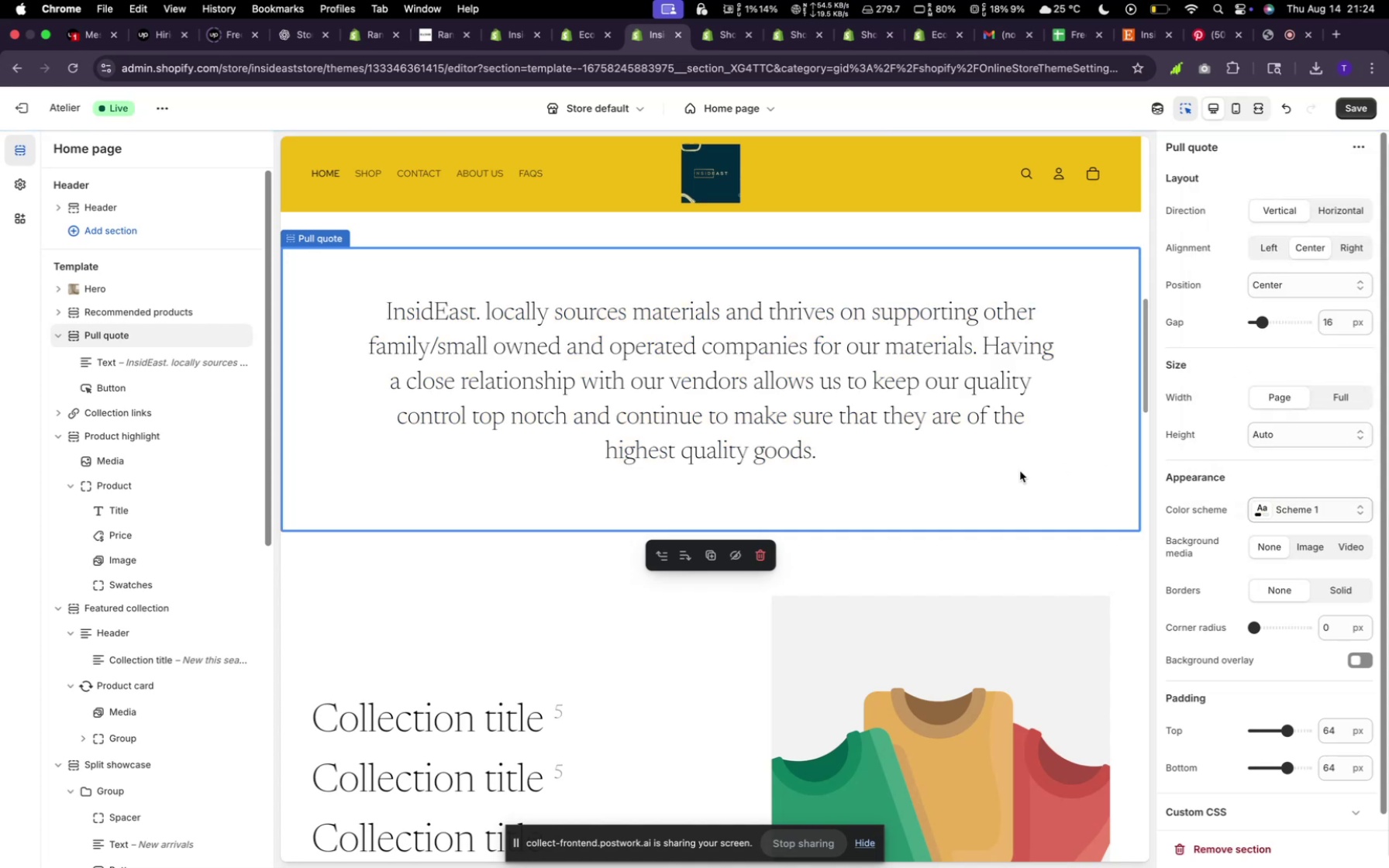 
scroll: coordinate [970, 474], scroll_direction: down, amount: 45.0
 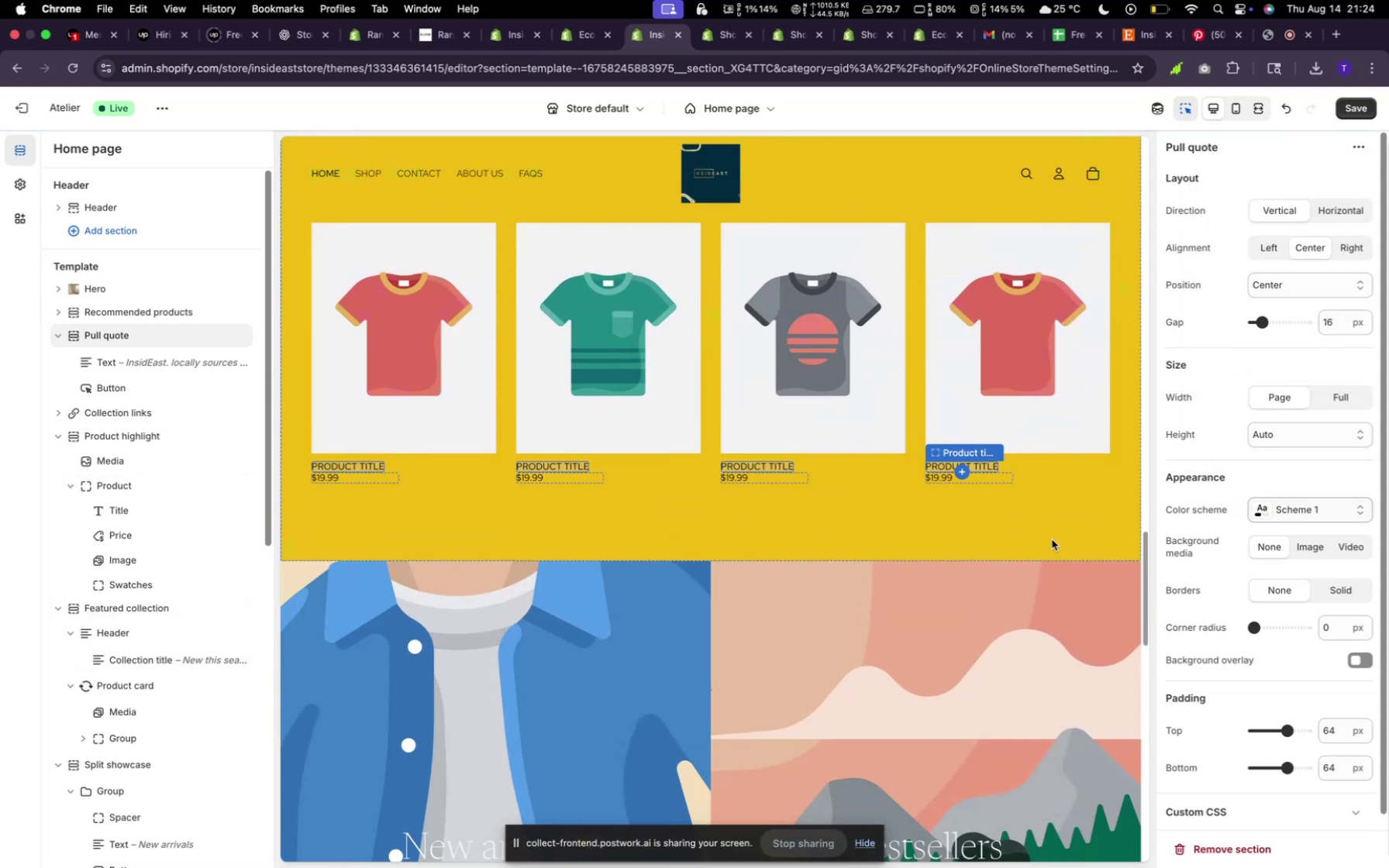 
left_click([1052, 539])
 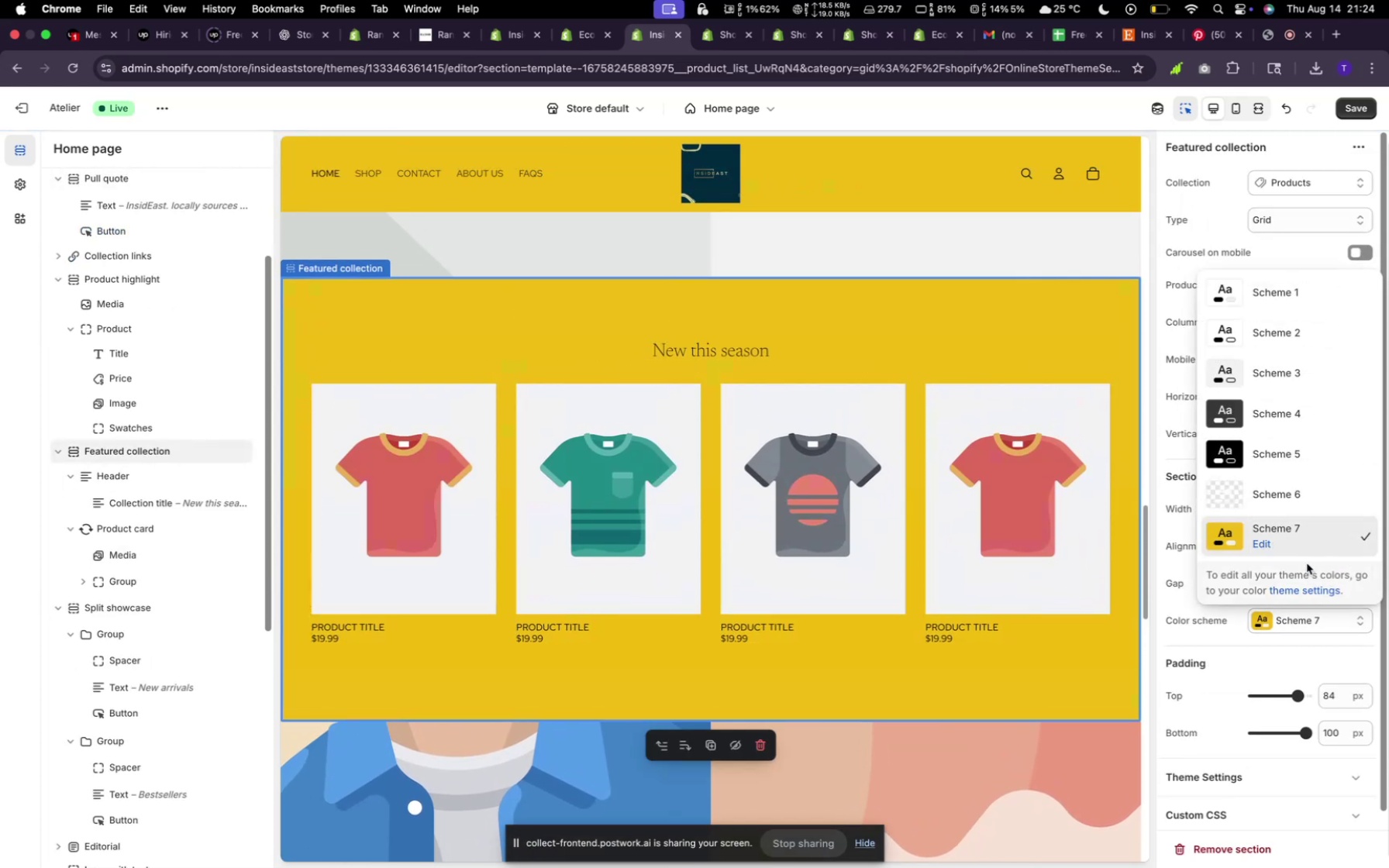 
left_click([1280, 283])
 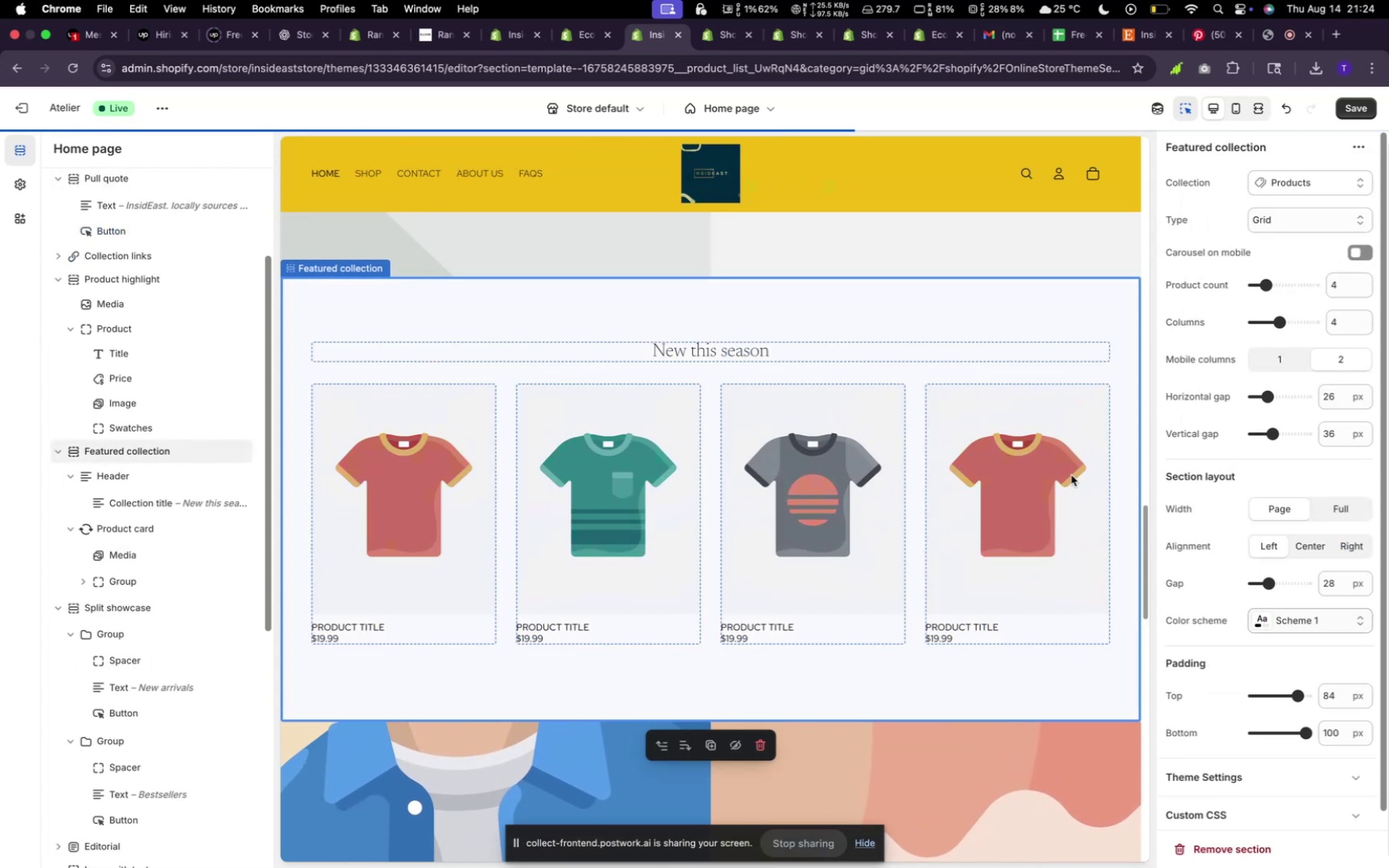 
scroll: coordinate [1006, 510], scroll_direction: none, amount: 0.0
 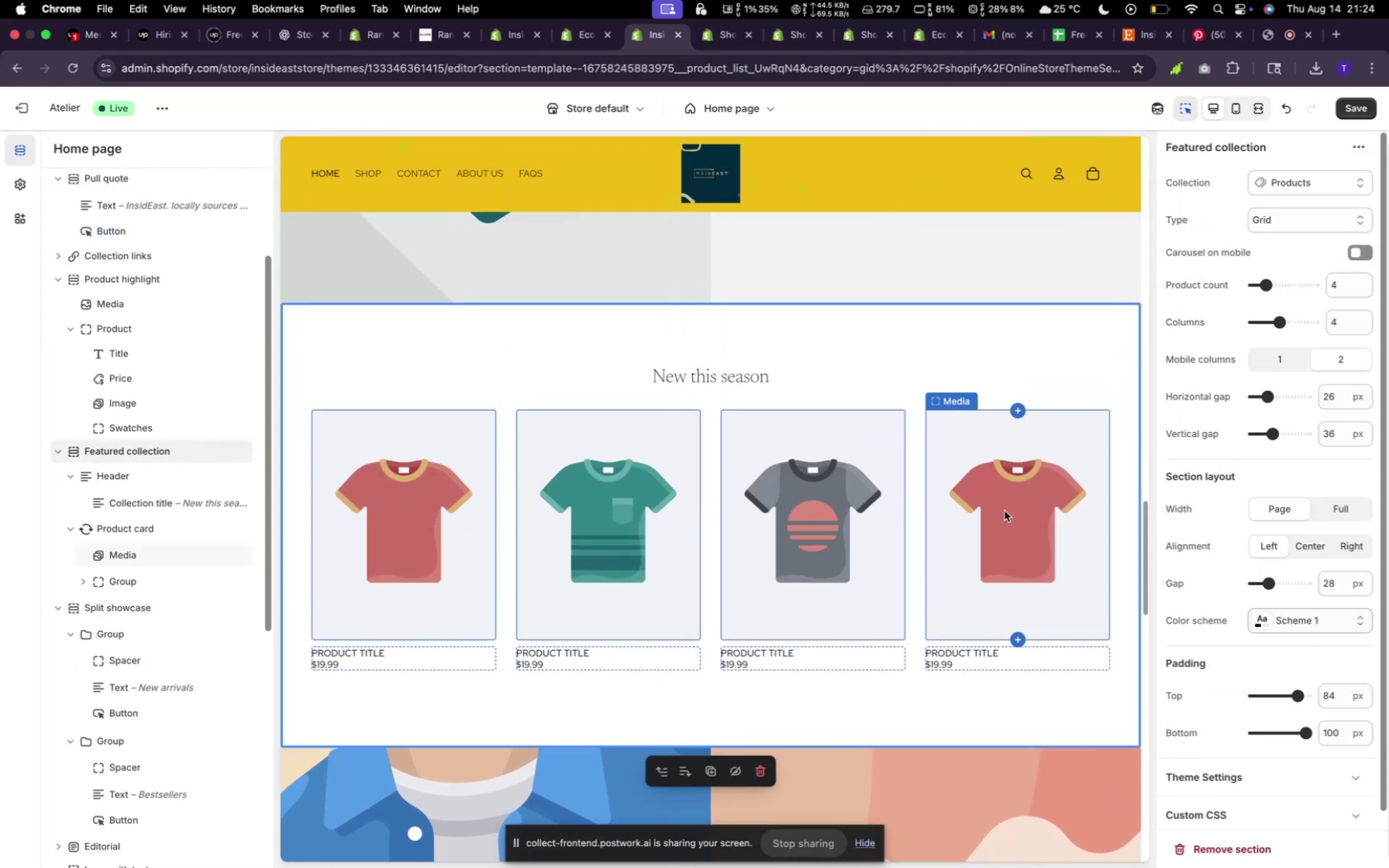 
scroll: coordinate [1008, 491], scroll_direction: up, amount: 80.0
 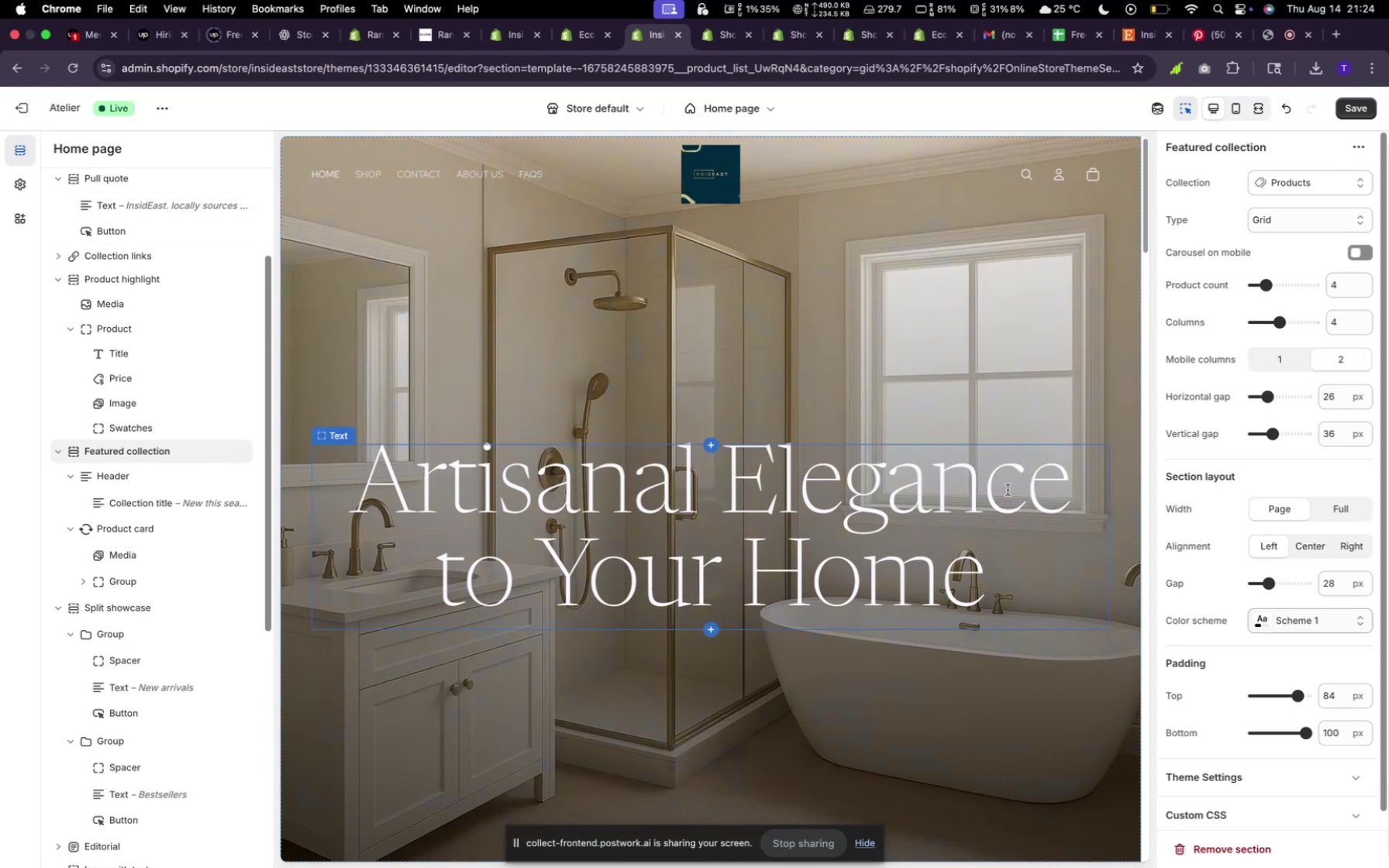 
scroll: coordinate [1008, 490], scroll_direction: down, amount: 140.0
 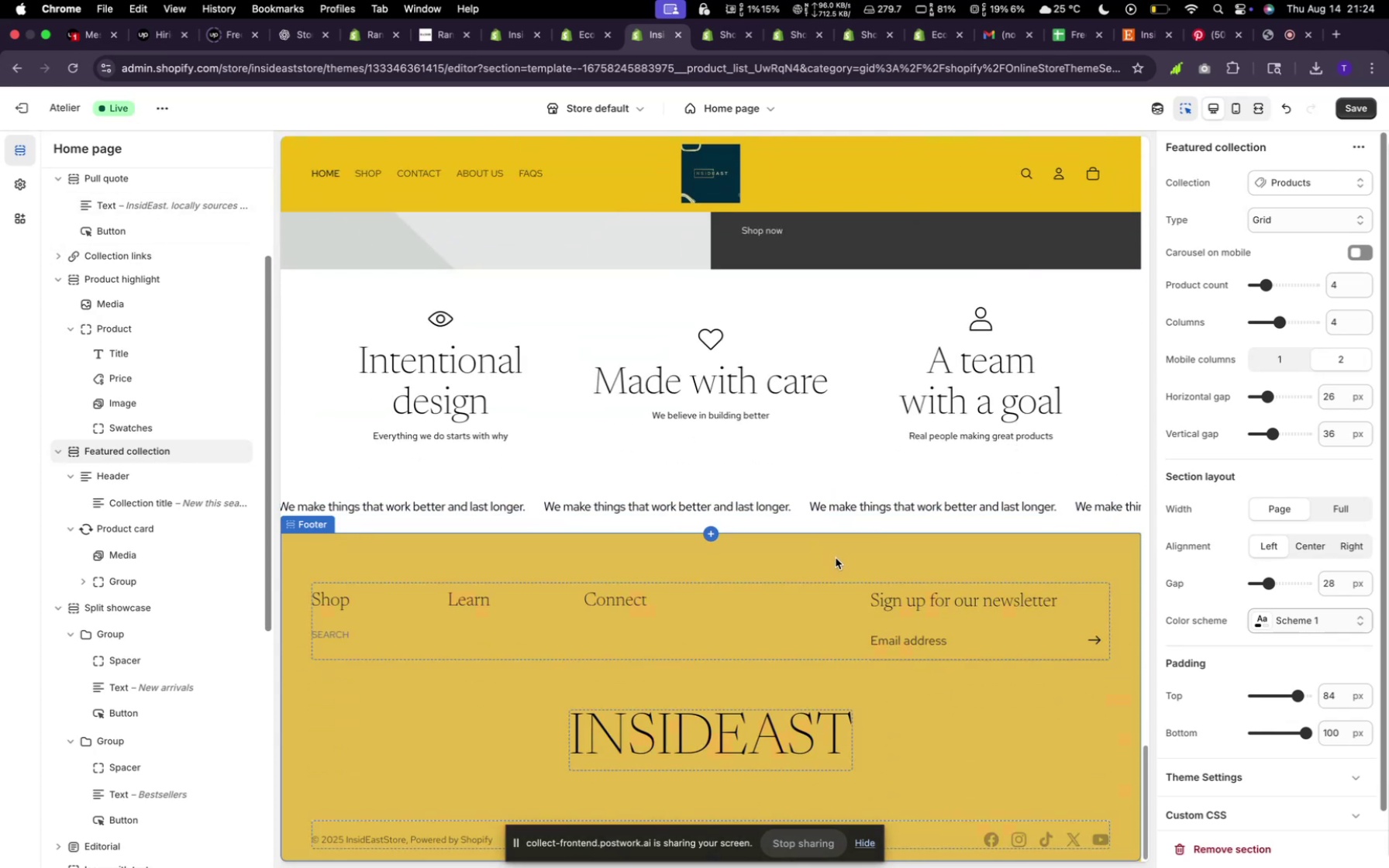 
wait(8.01)
 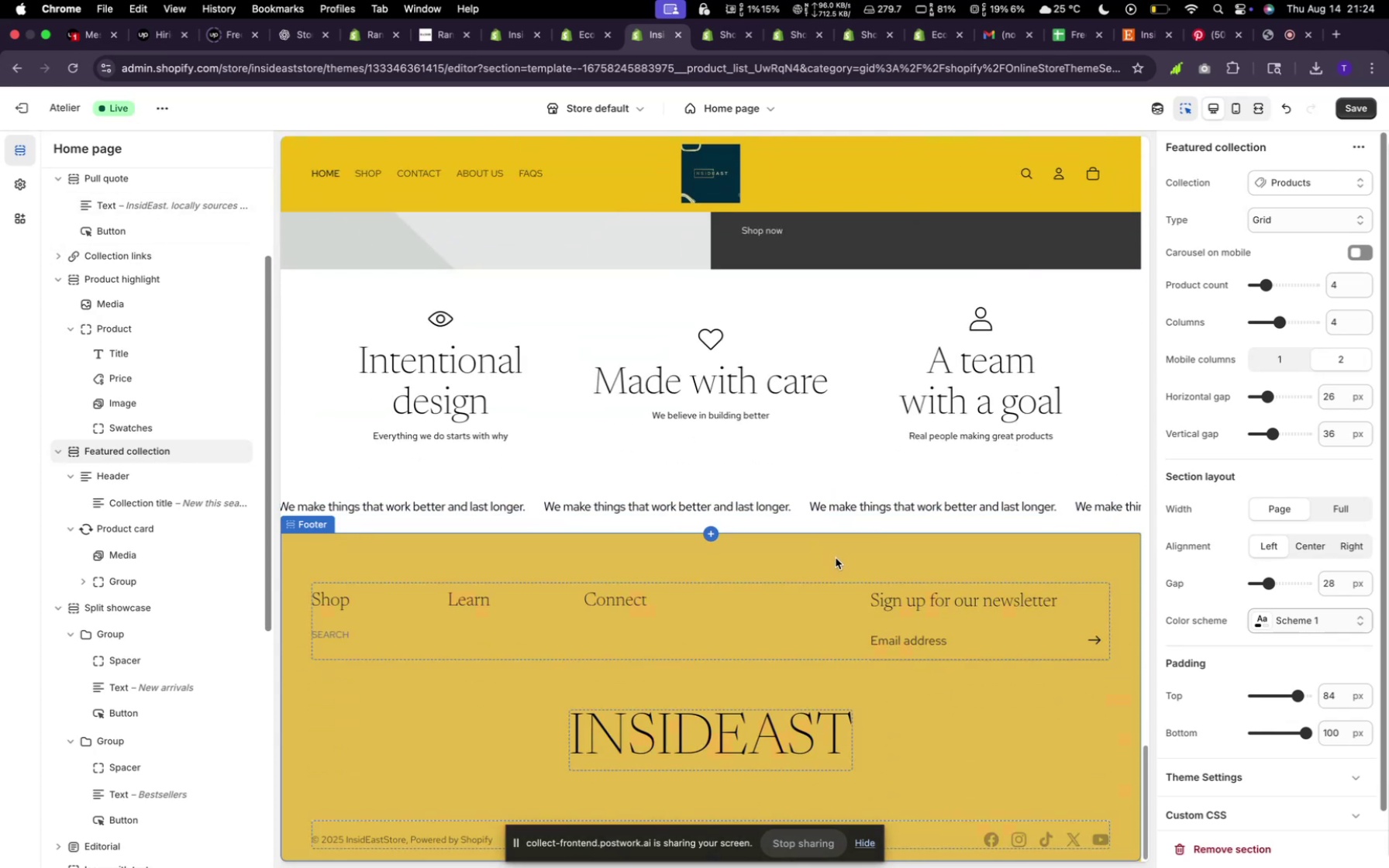 
scroll: coordinate [800, 297], scroll_direction: down, amount: 8.0
 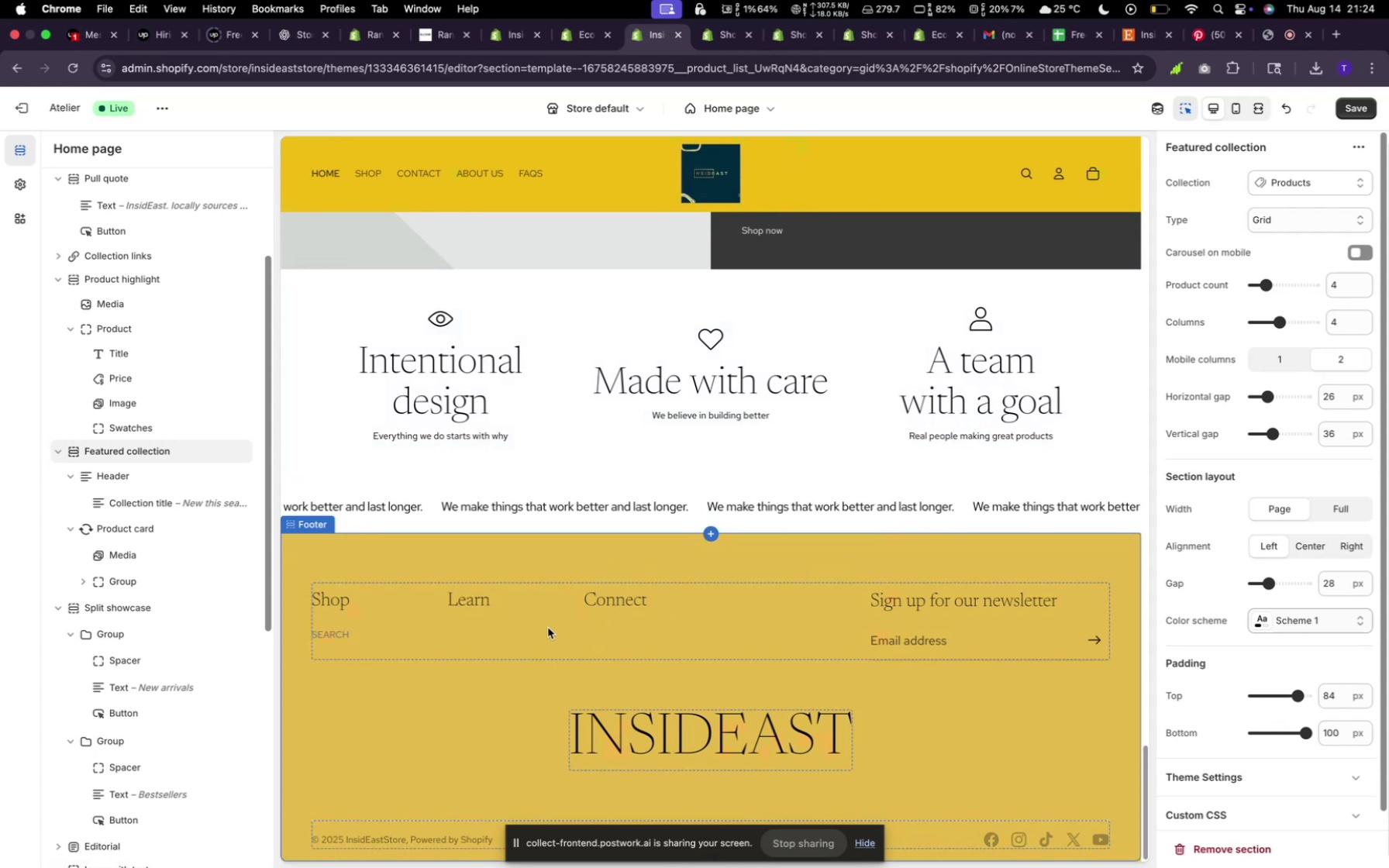 
wait(5.84)
 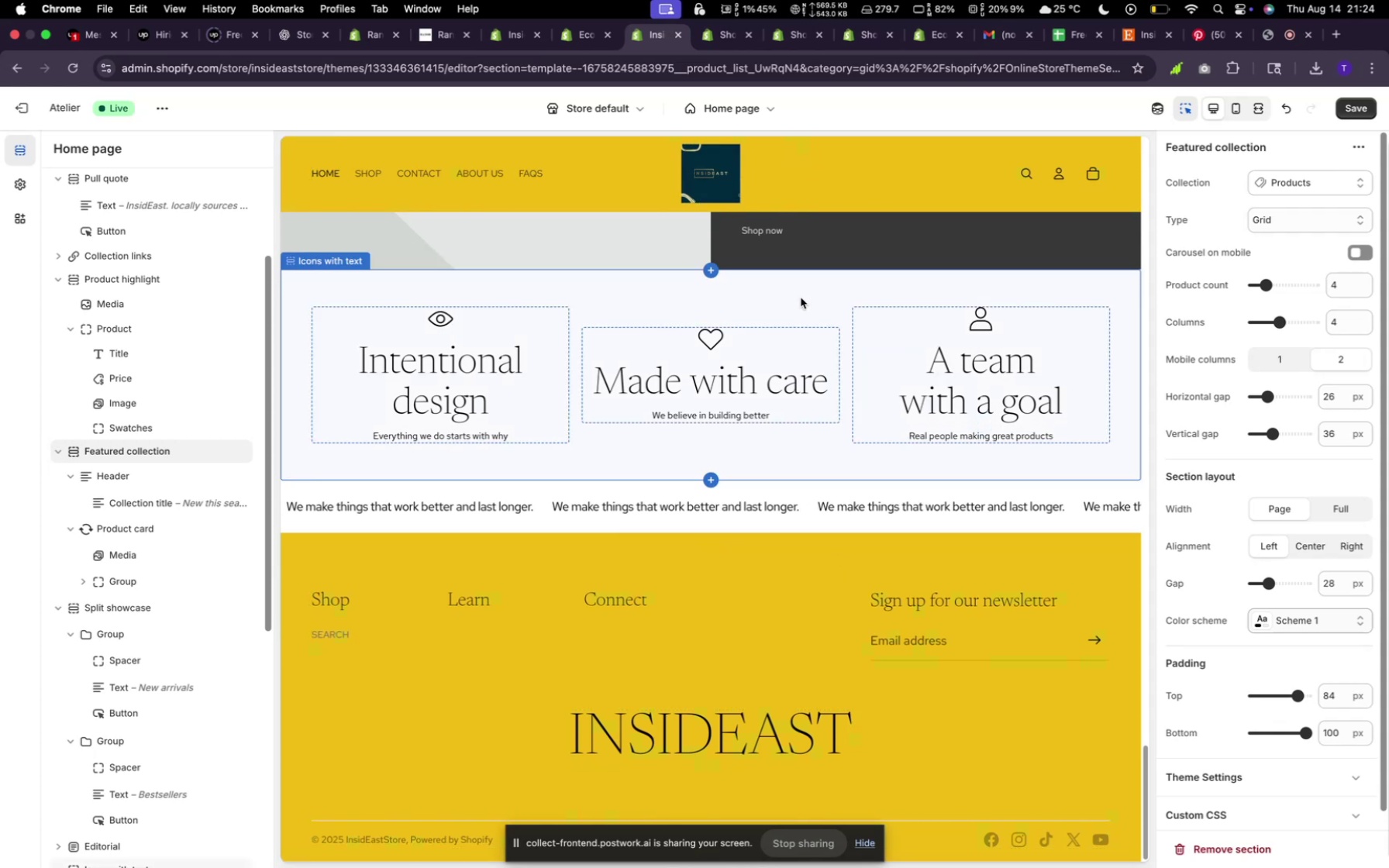 
mouse_move([660, 628])
 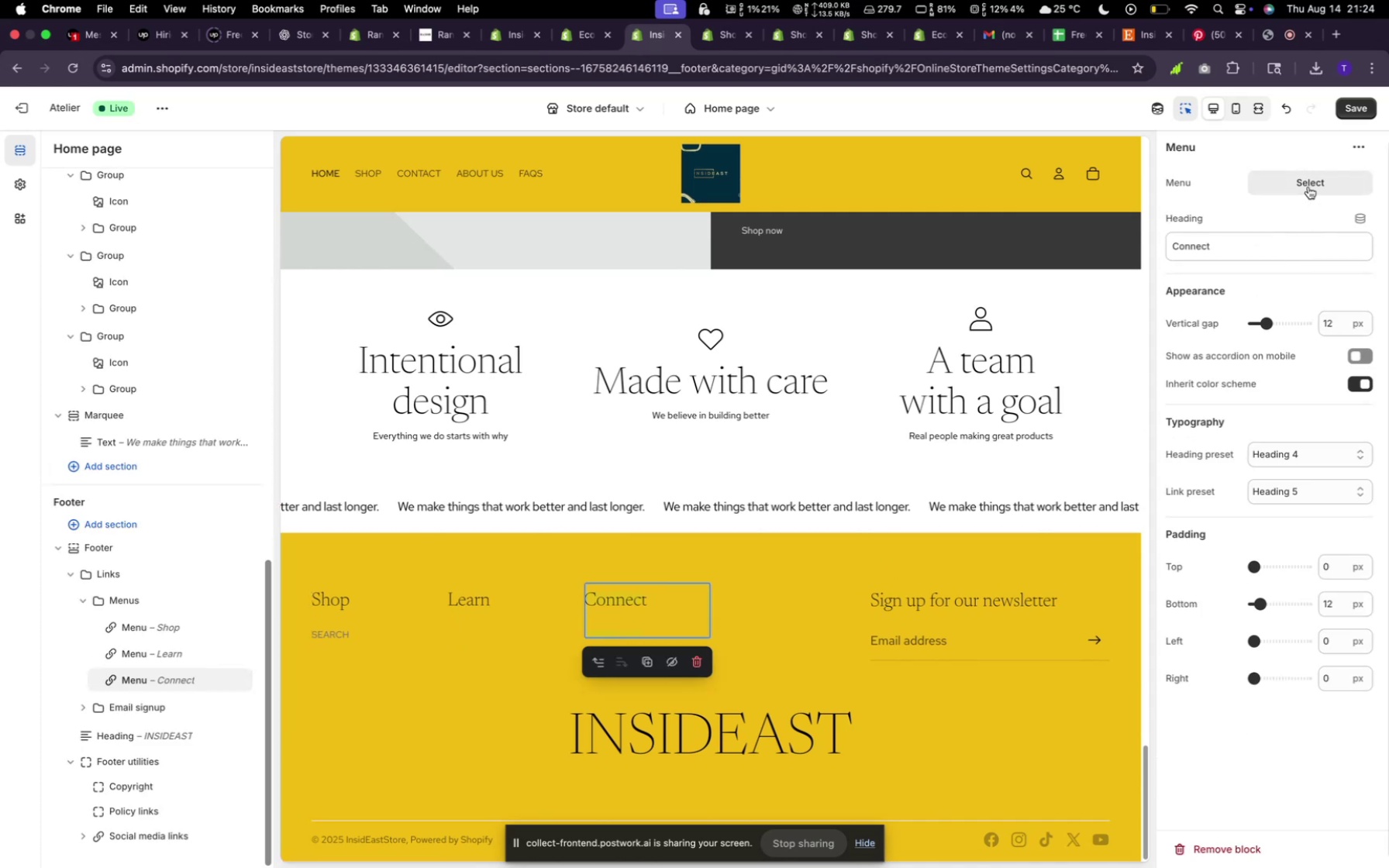 
wait(6.7)
 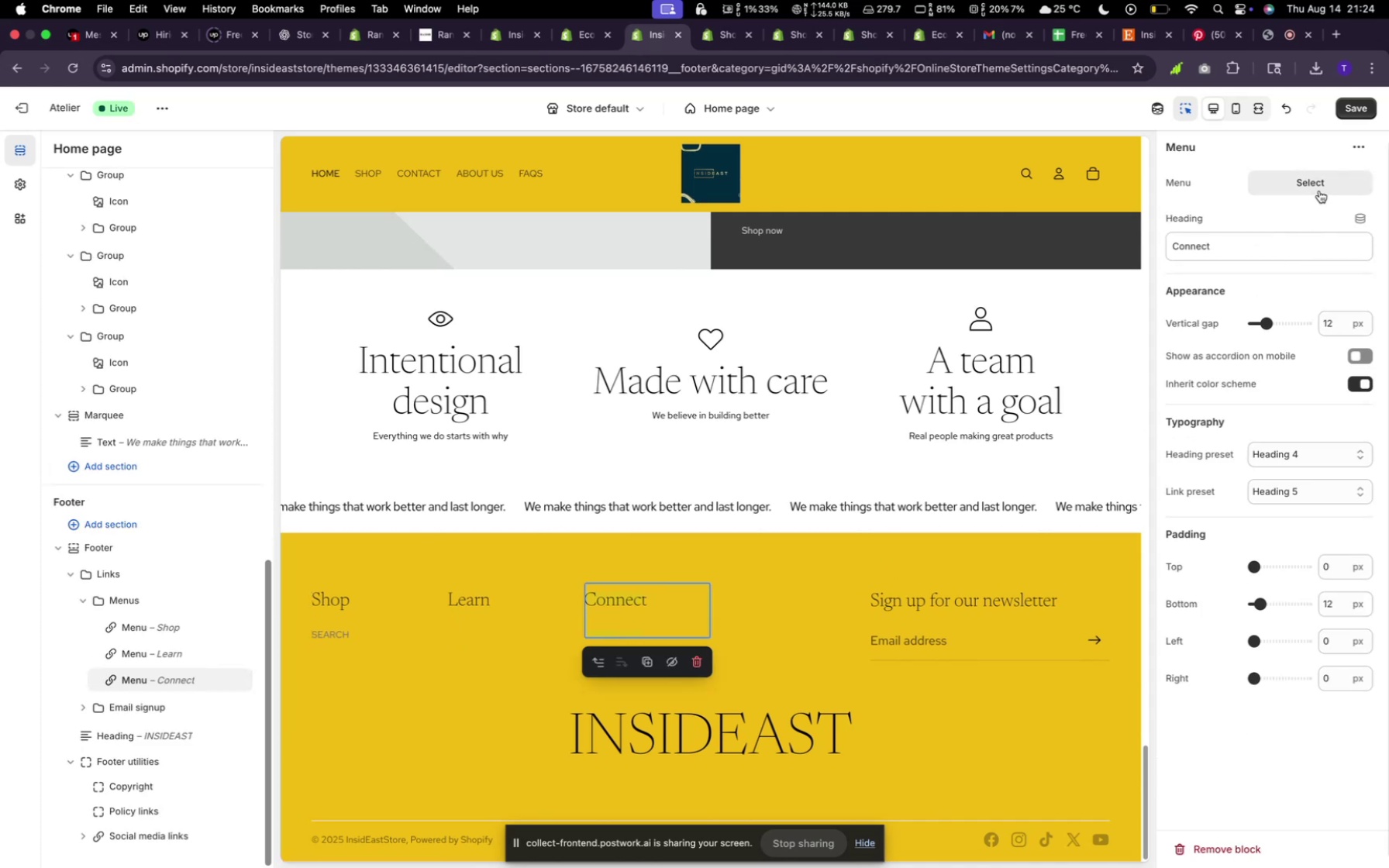 
left_click([1308, 187])
 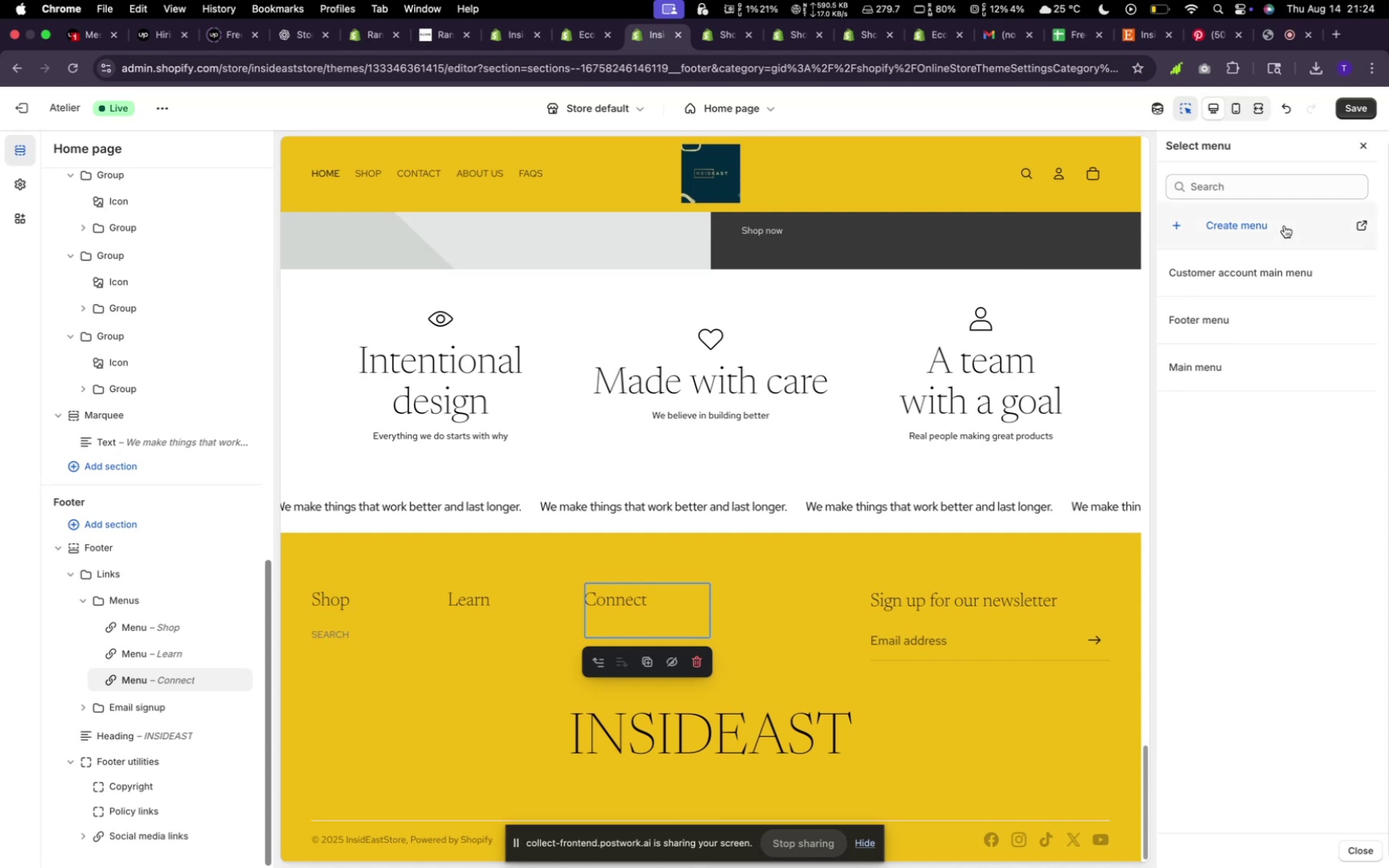 
left_click([1284, 226])
 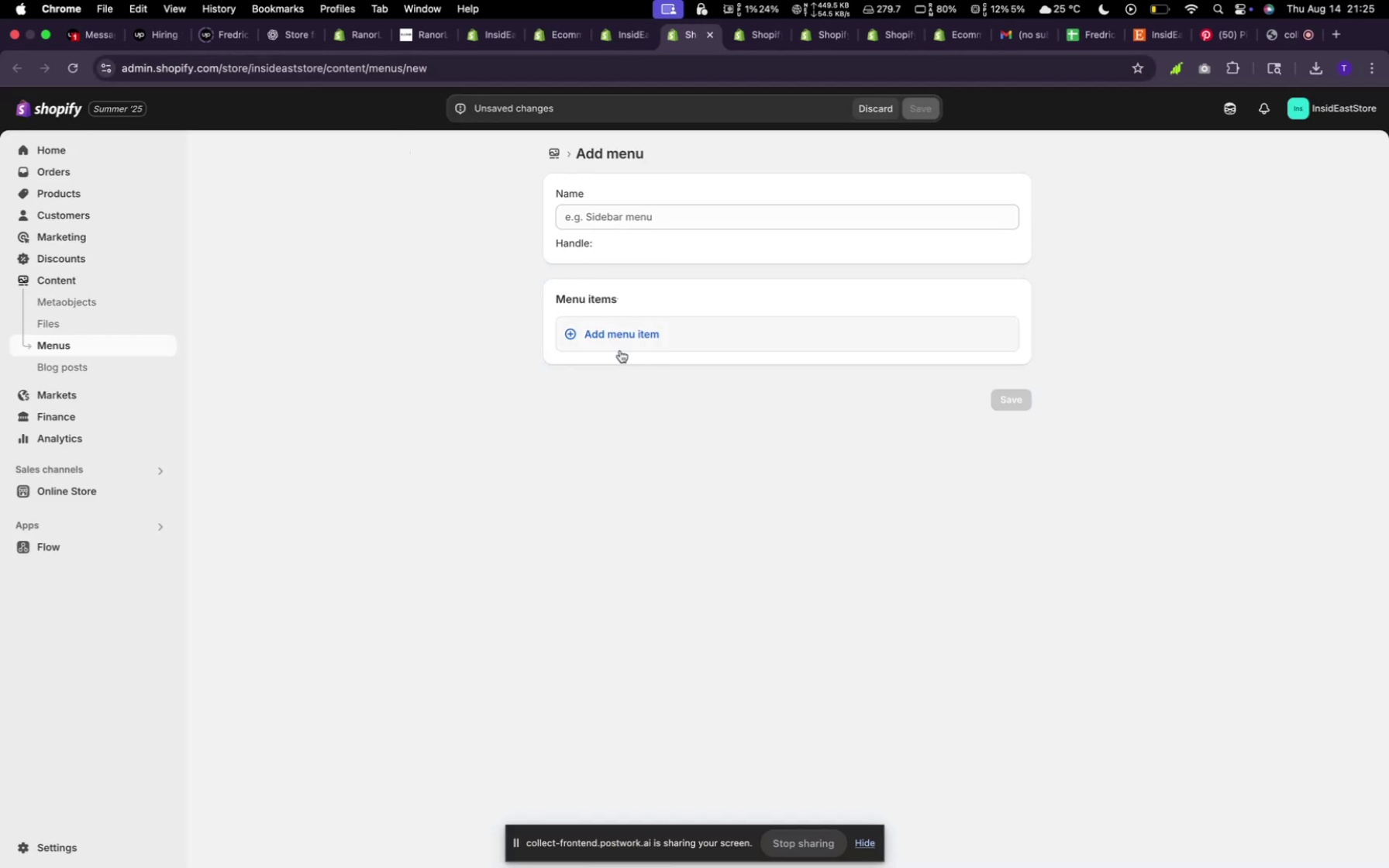 
left_click([620, 340])
 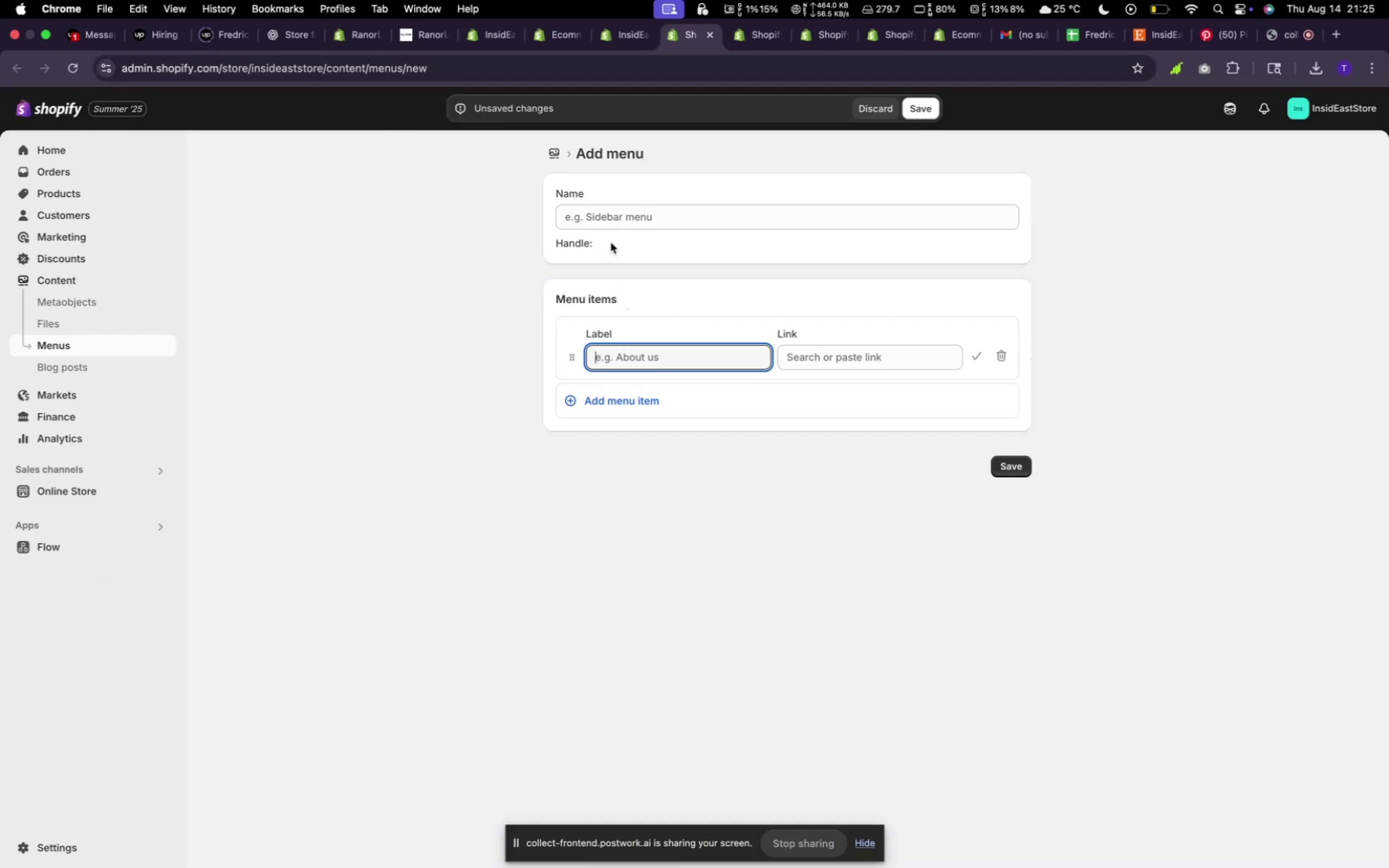 
left_click([619, 206])
 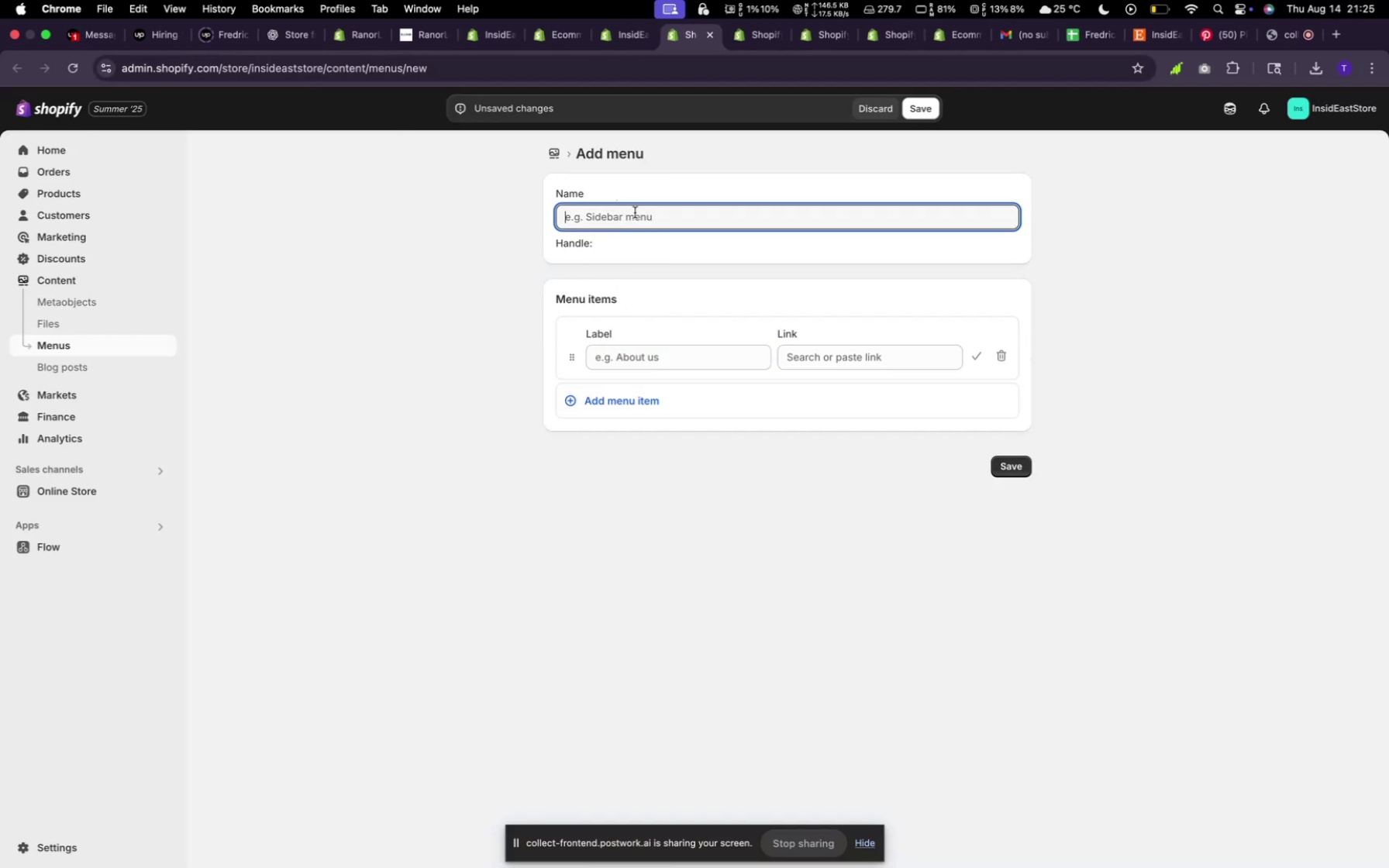 
type(Connect)
 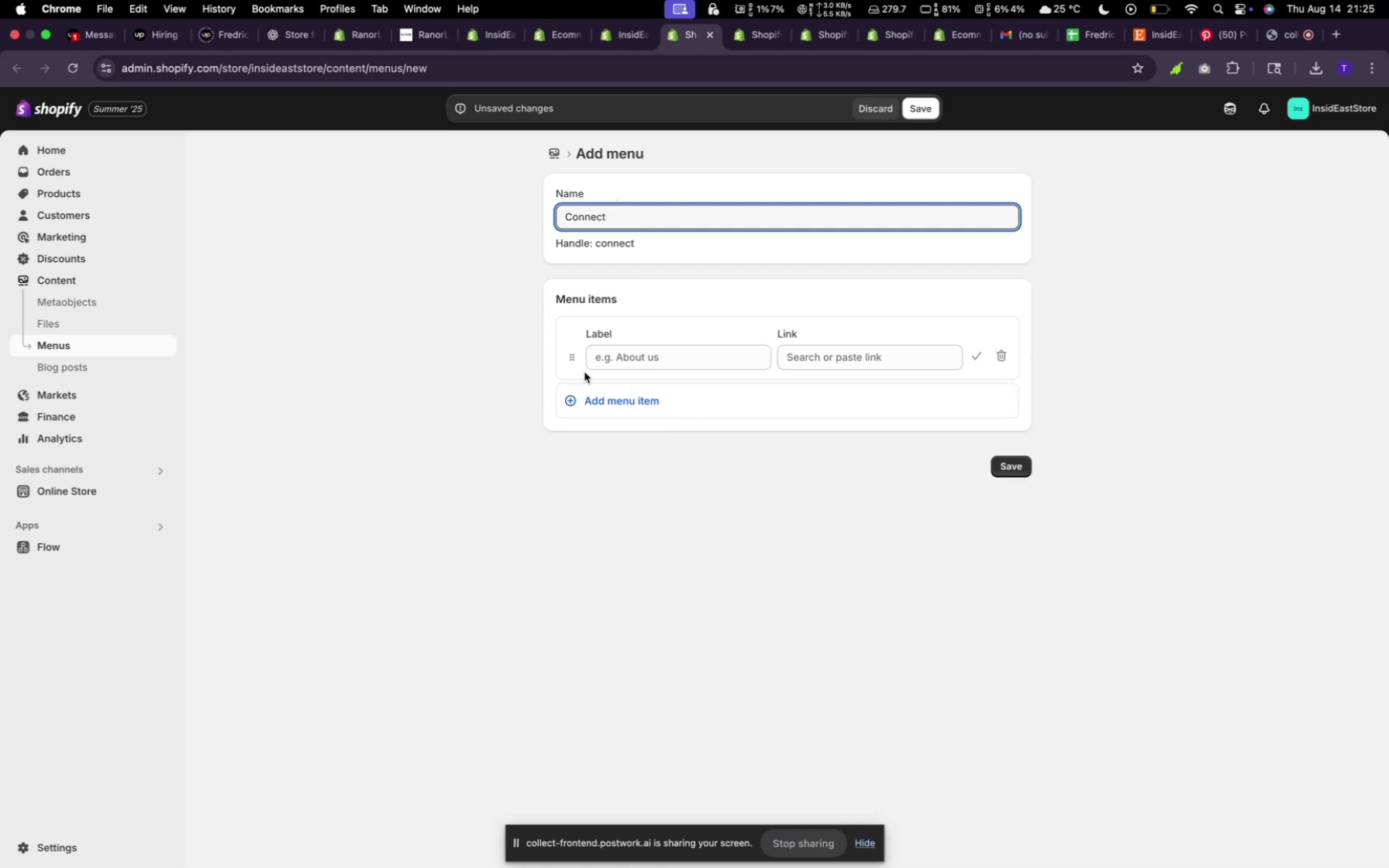 
left_click([598, 364])
 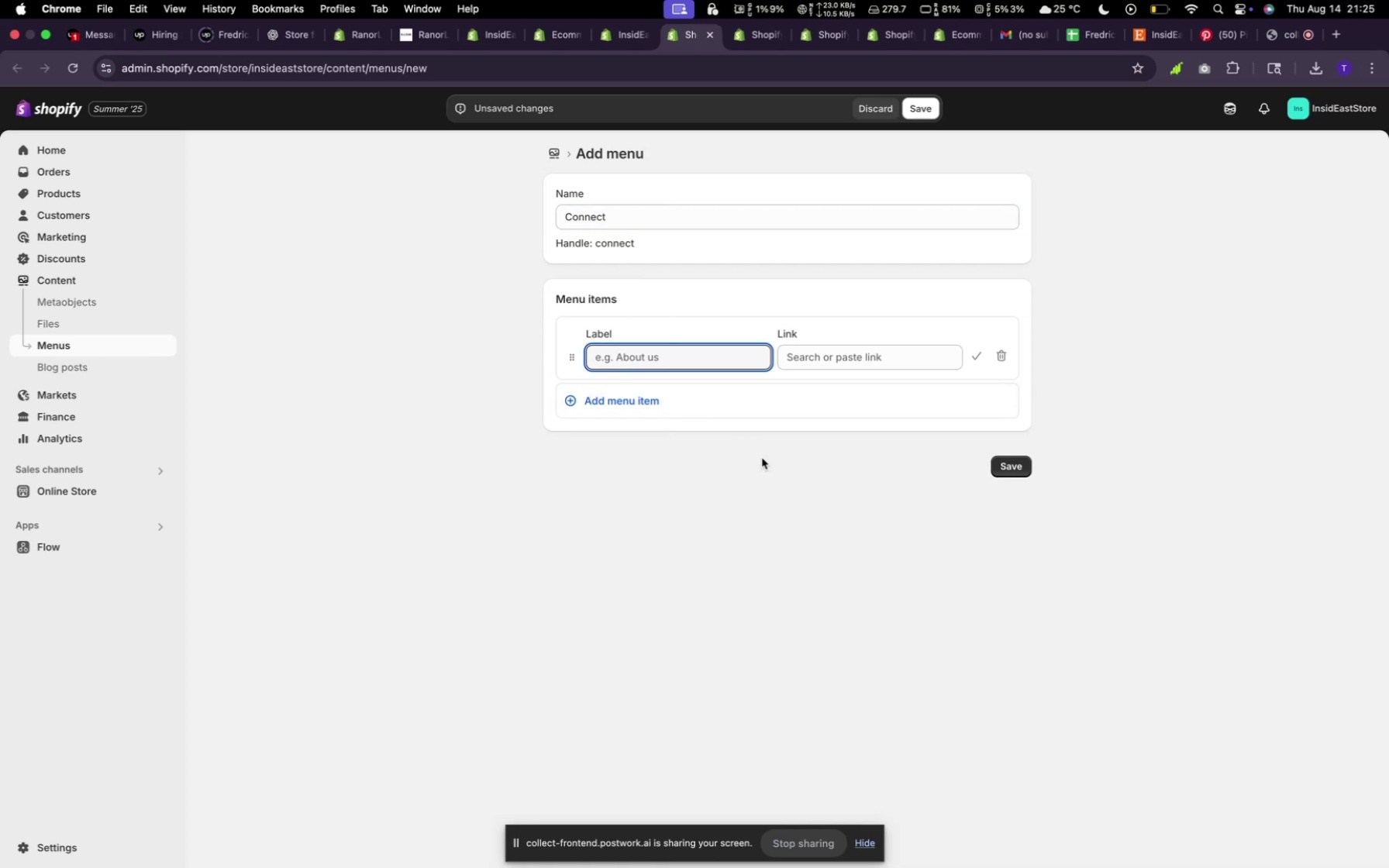 
wait(7.56)
 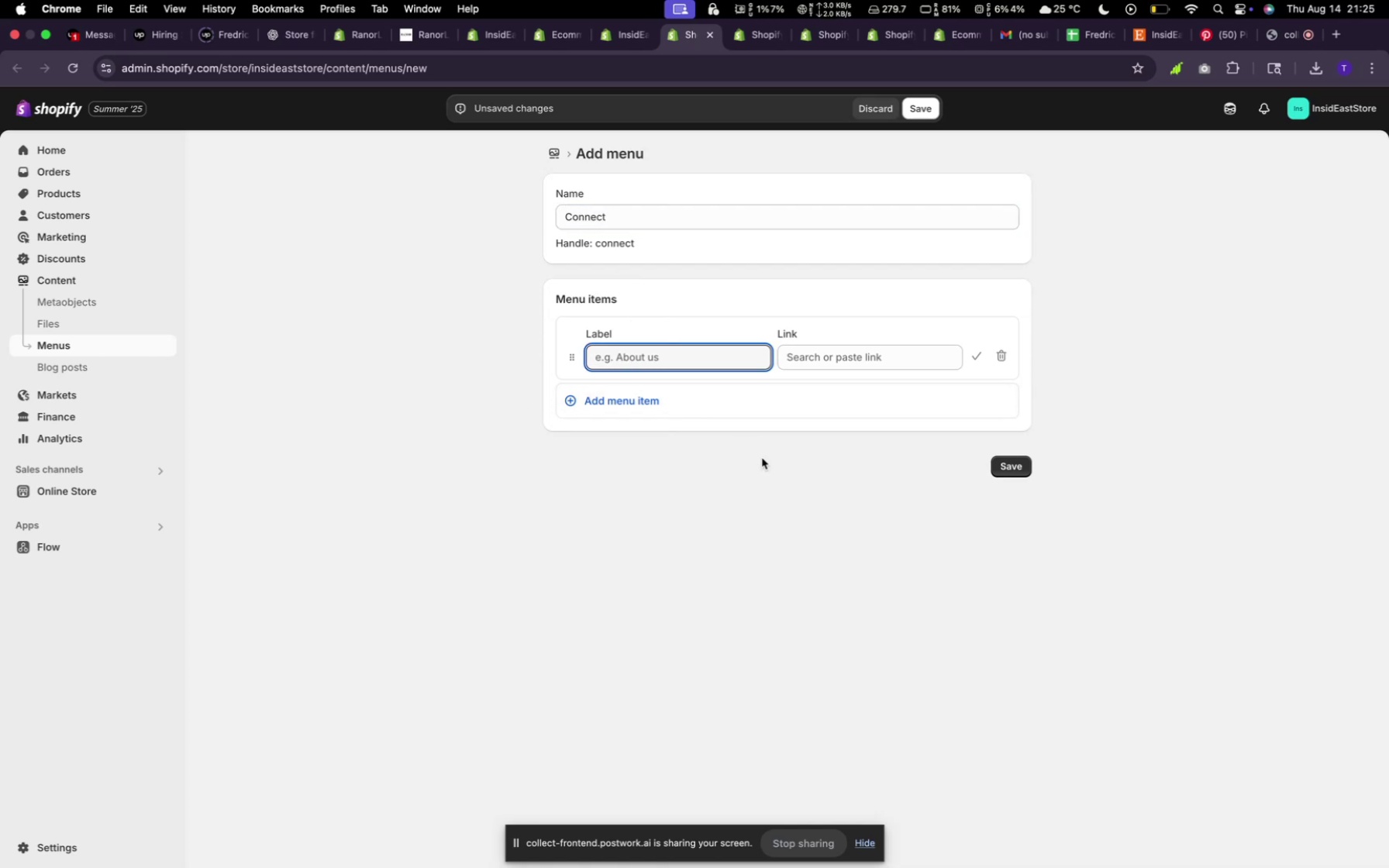 
type(+123)
key(Backspace)
type( 23455)
key(Backspace)
key(Backspace)
type( 2345 32)
 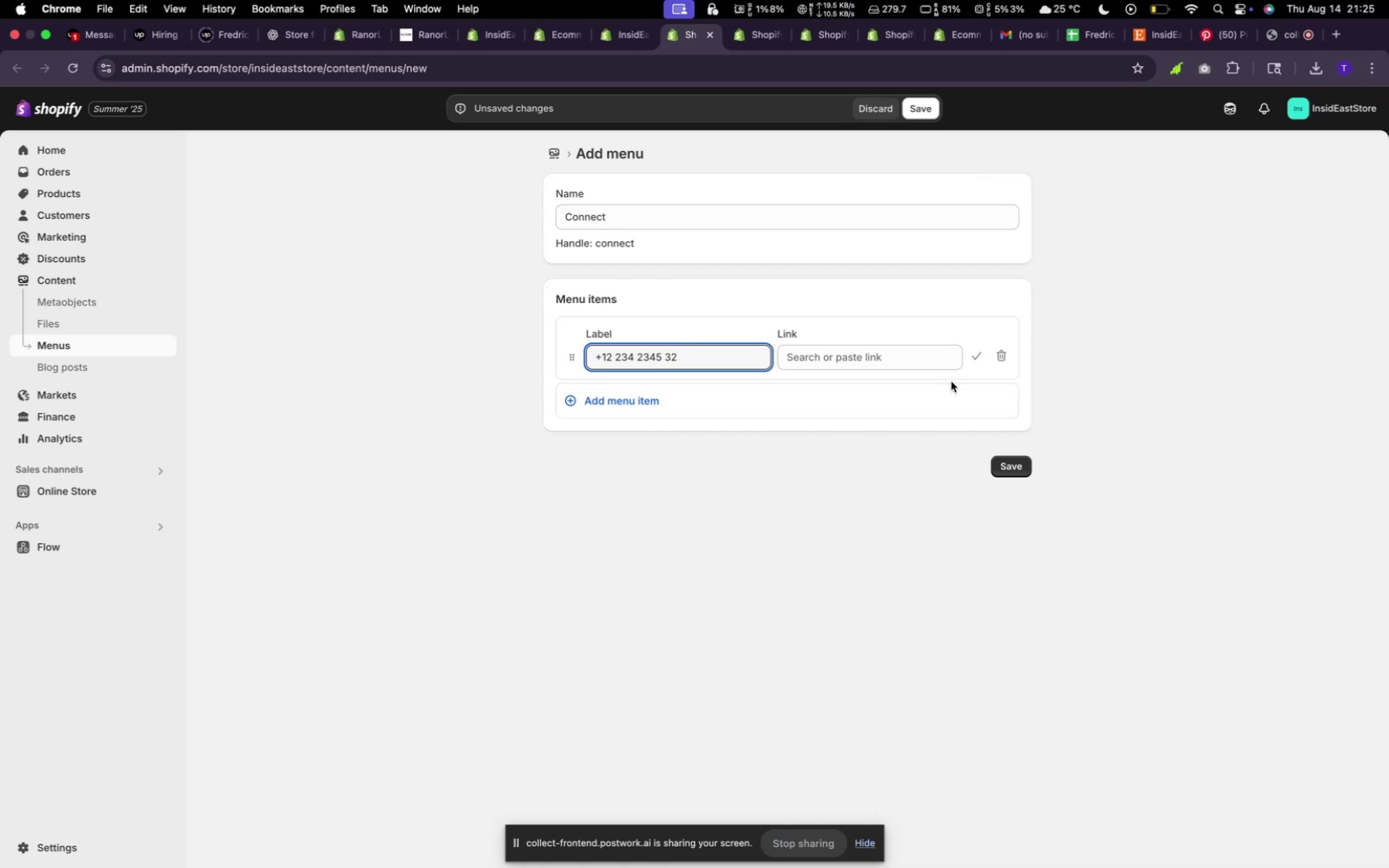 
left_click([952, 354])
 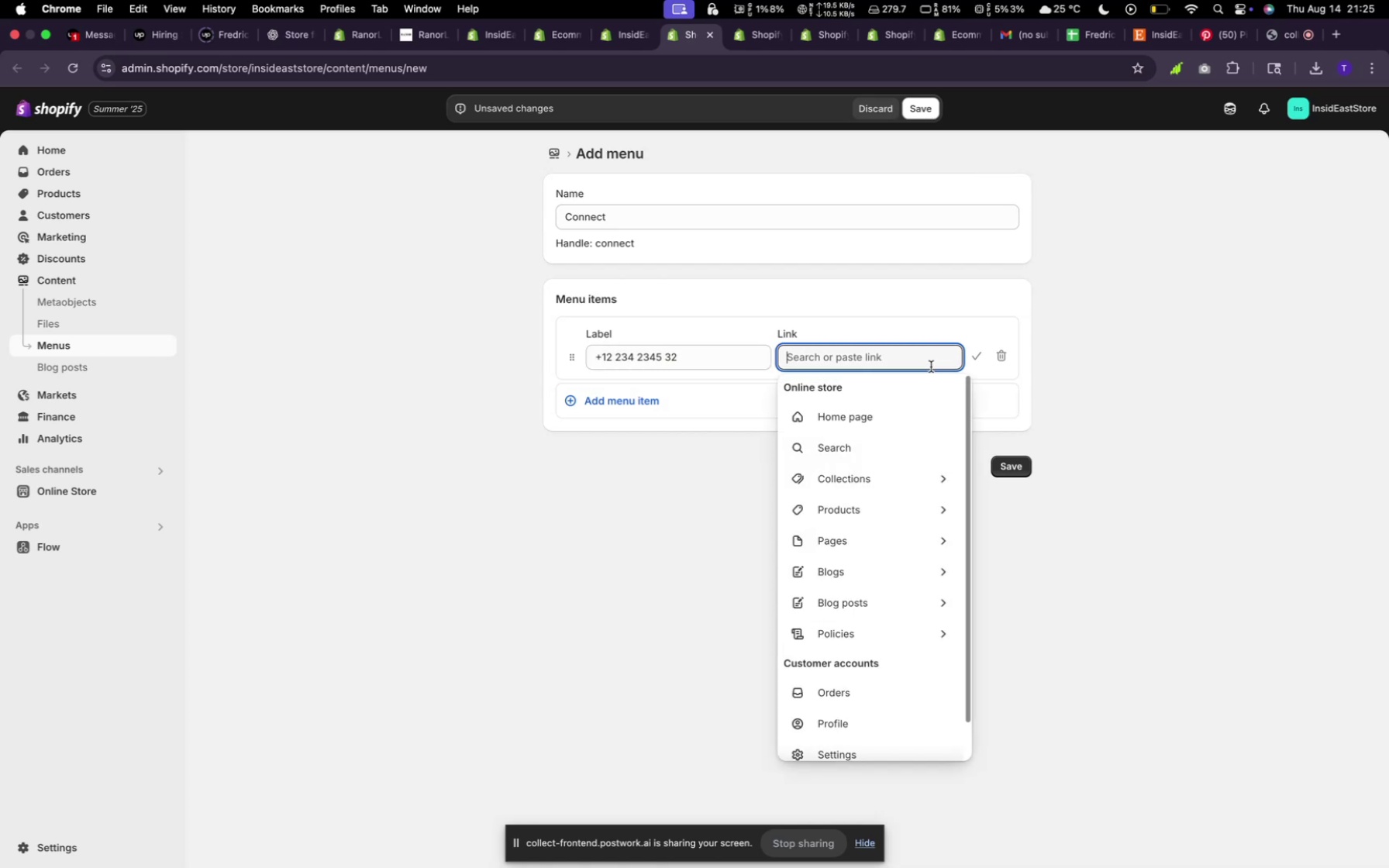 
key(Shift+3)
 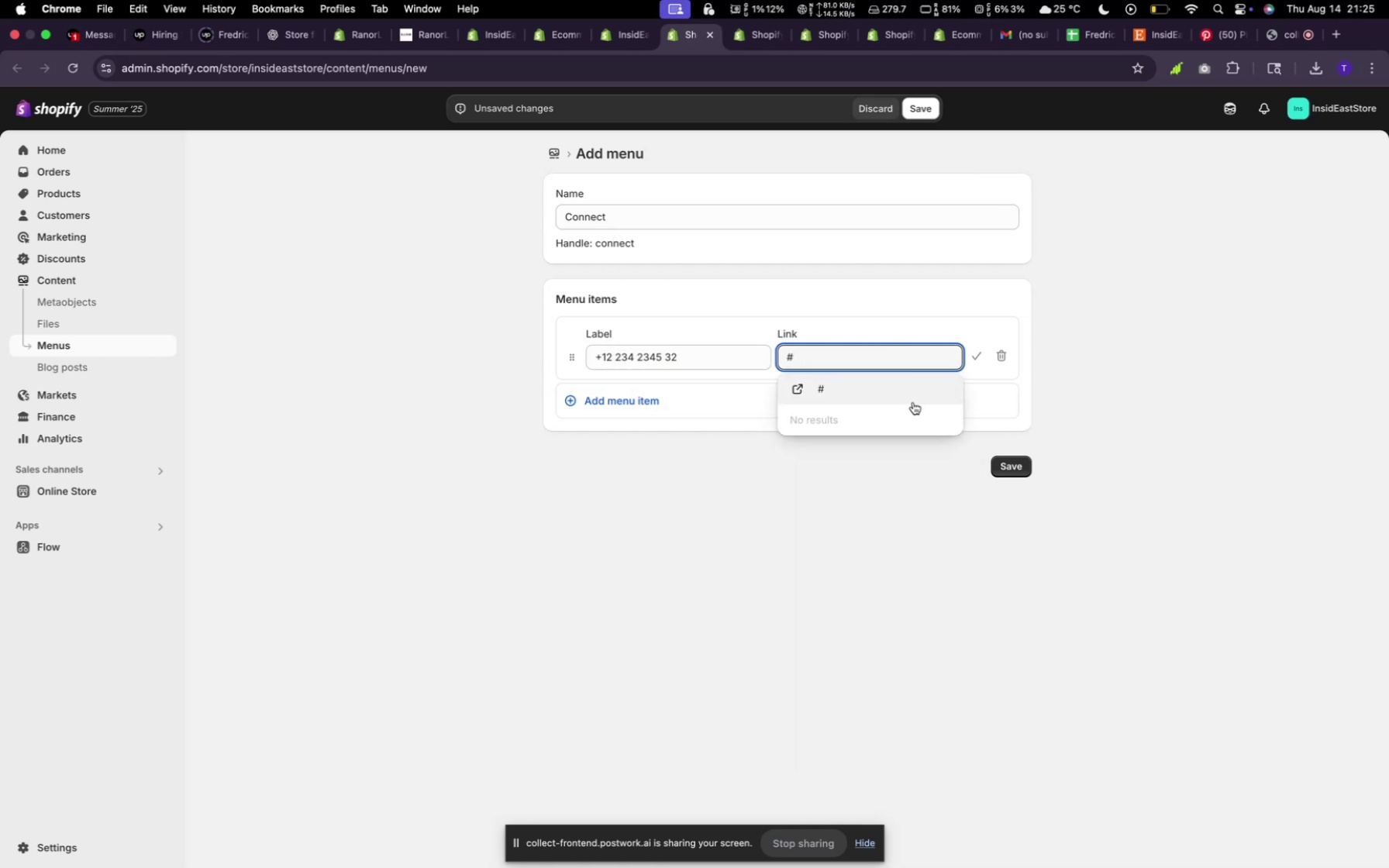 
left_click([887, 396])
 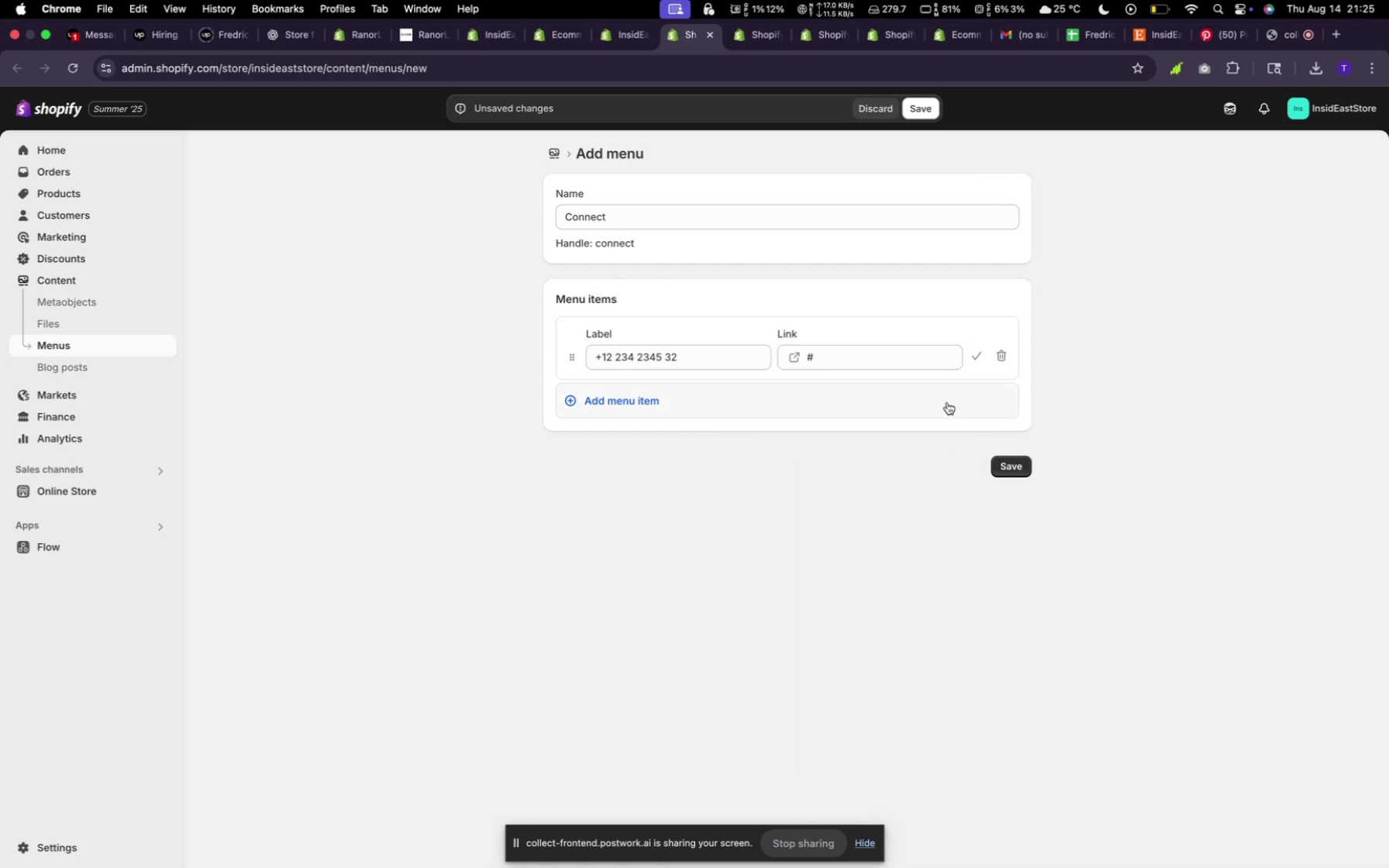 
left_click([925, 405])
 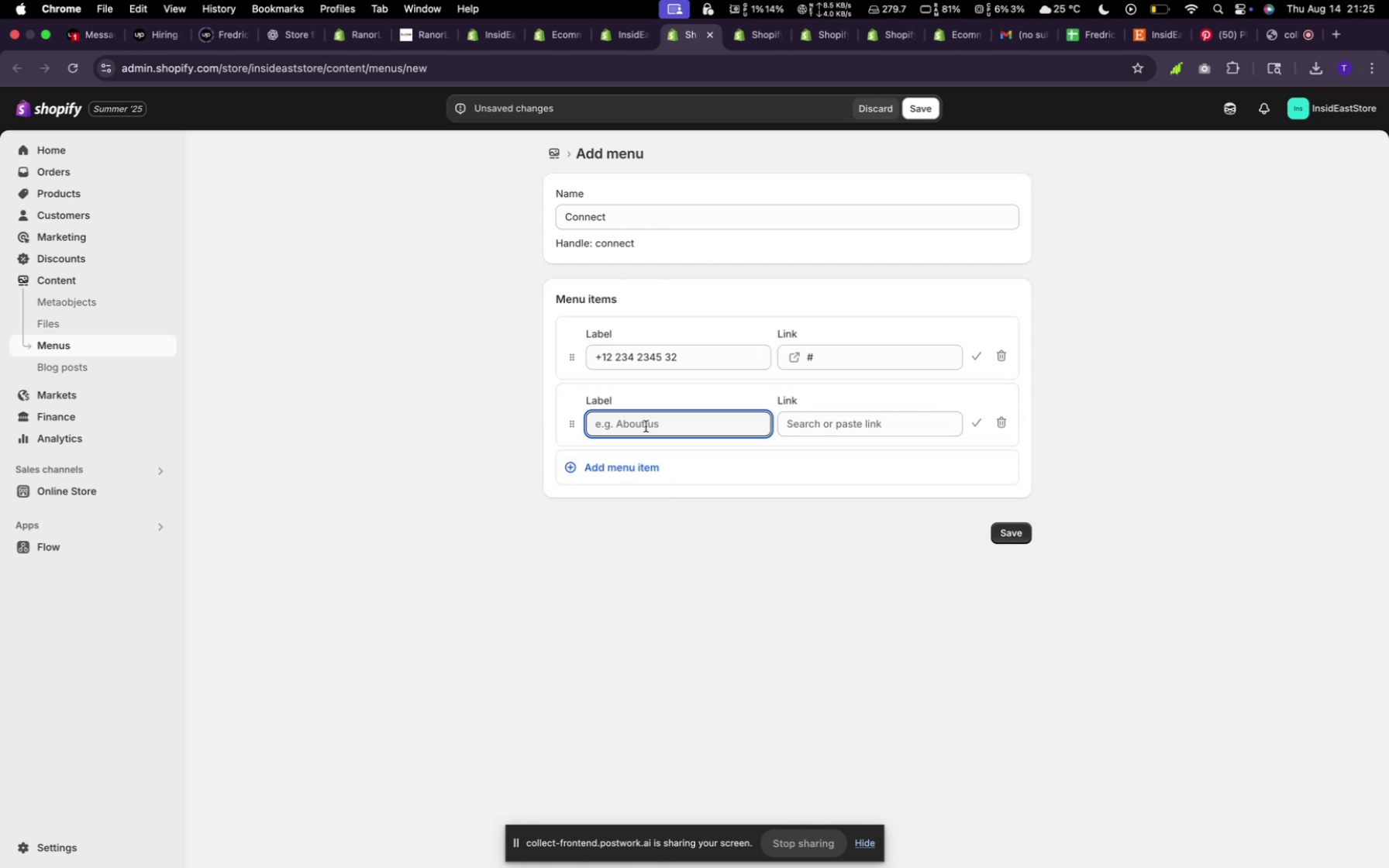 
left_click([642, 427])
 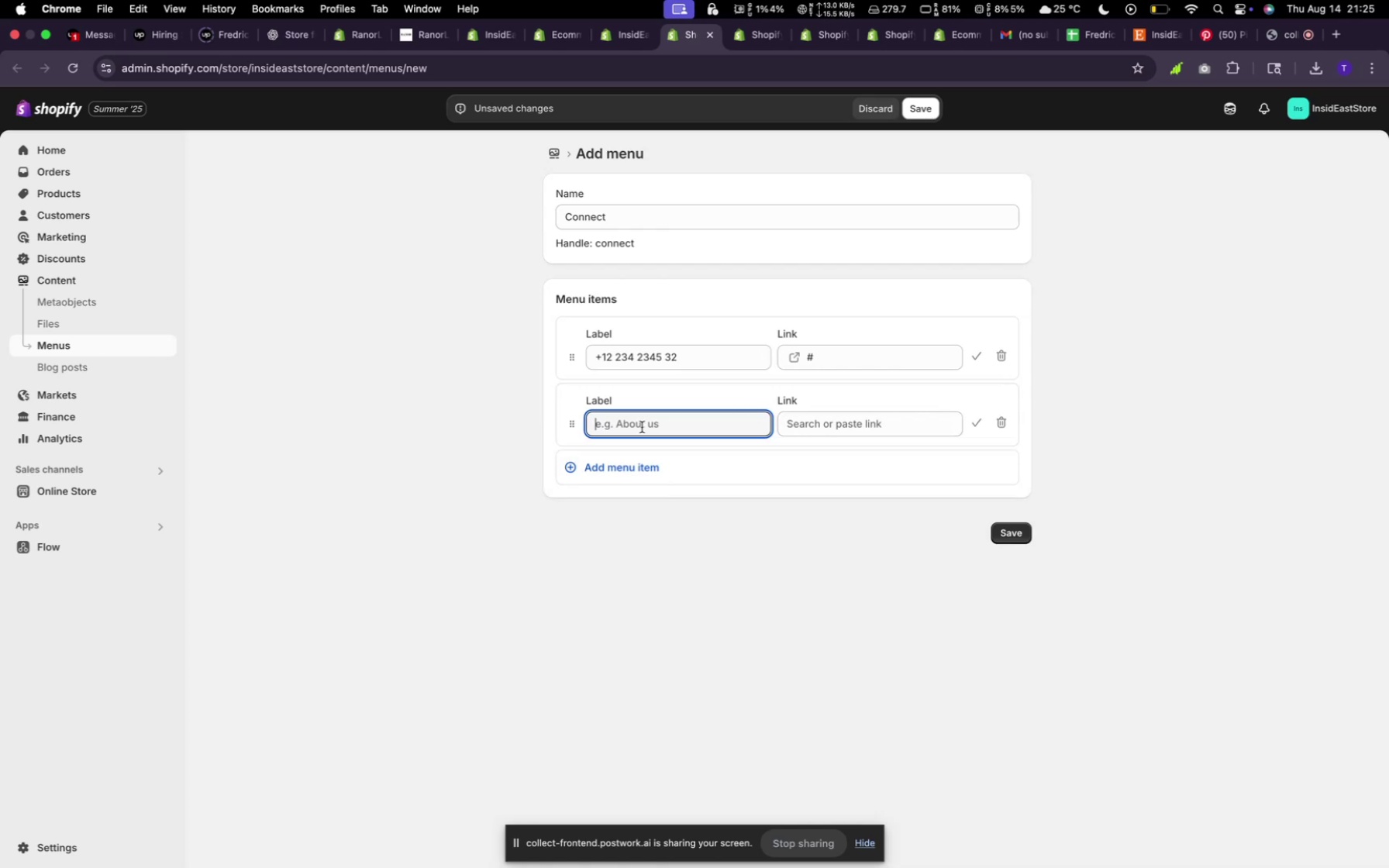 
wait(9.51)
 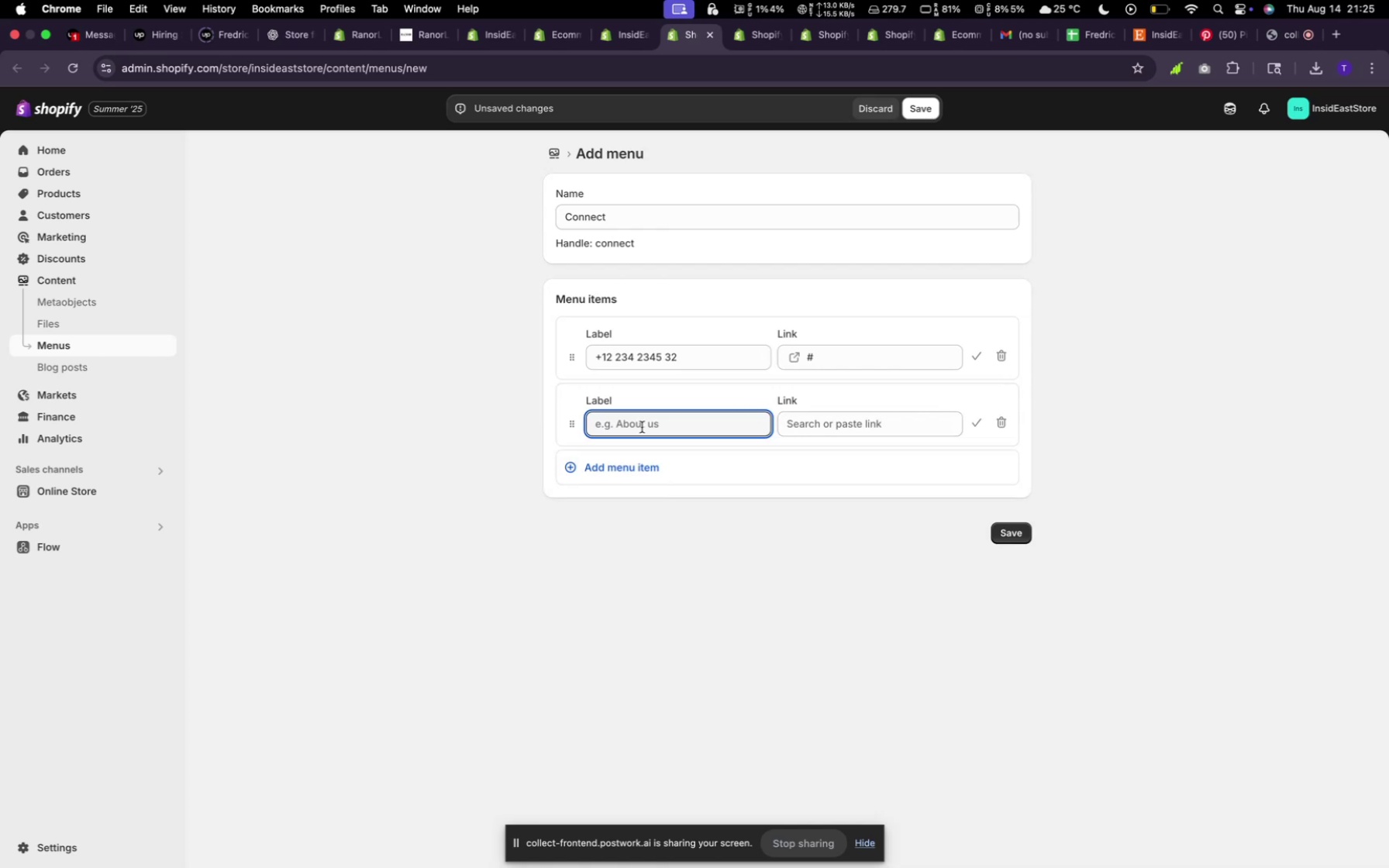 
type(Support )
key(Backspace)
type(@mail.com)
 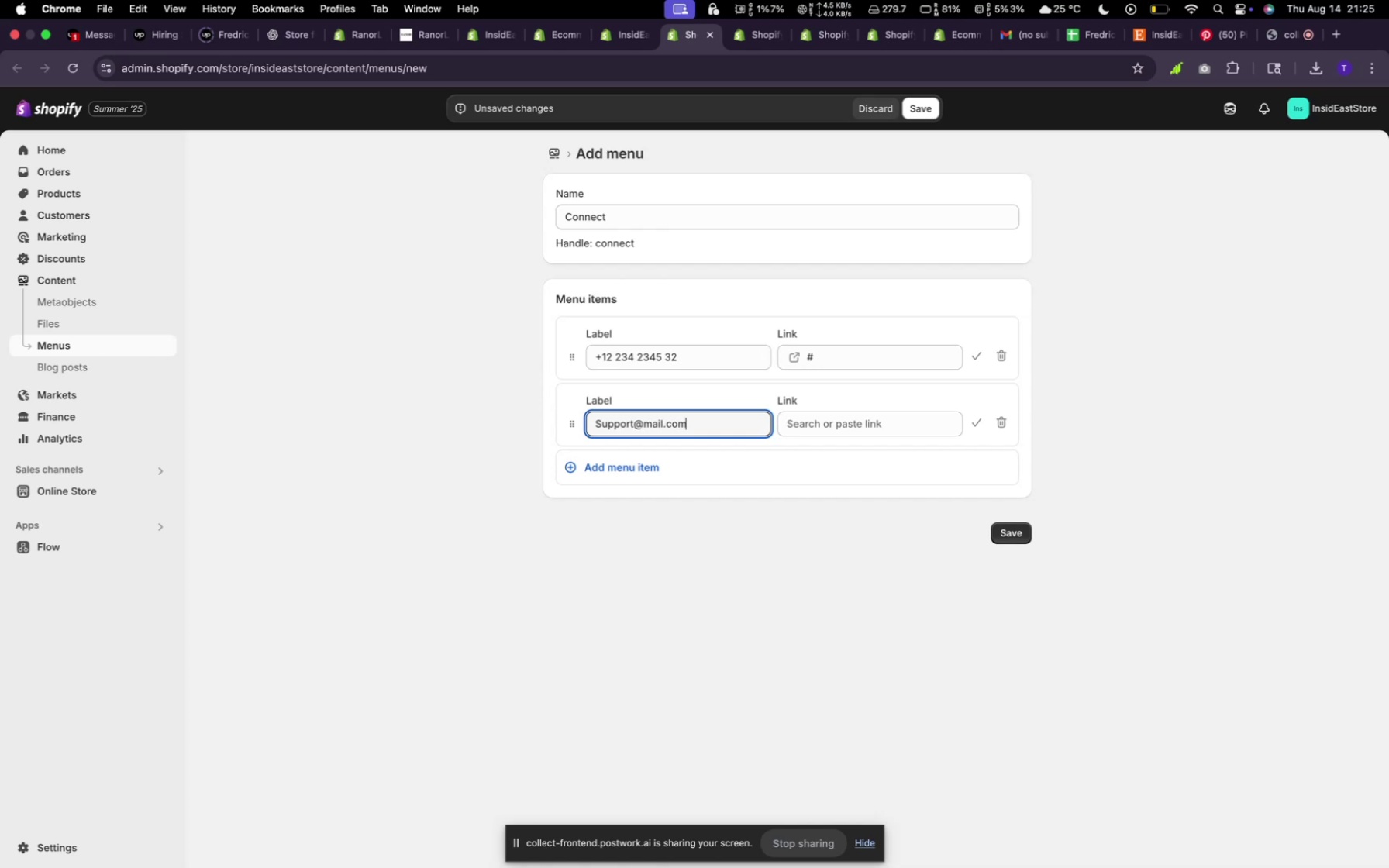 
left_click([862, 429])
 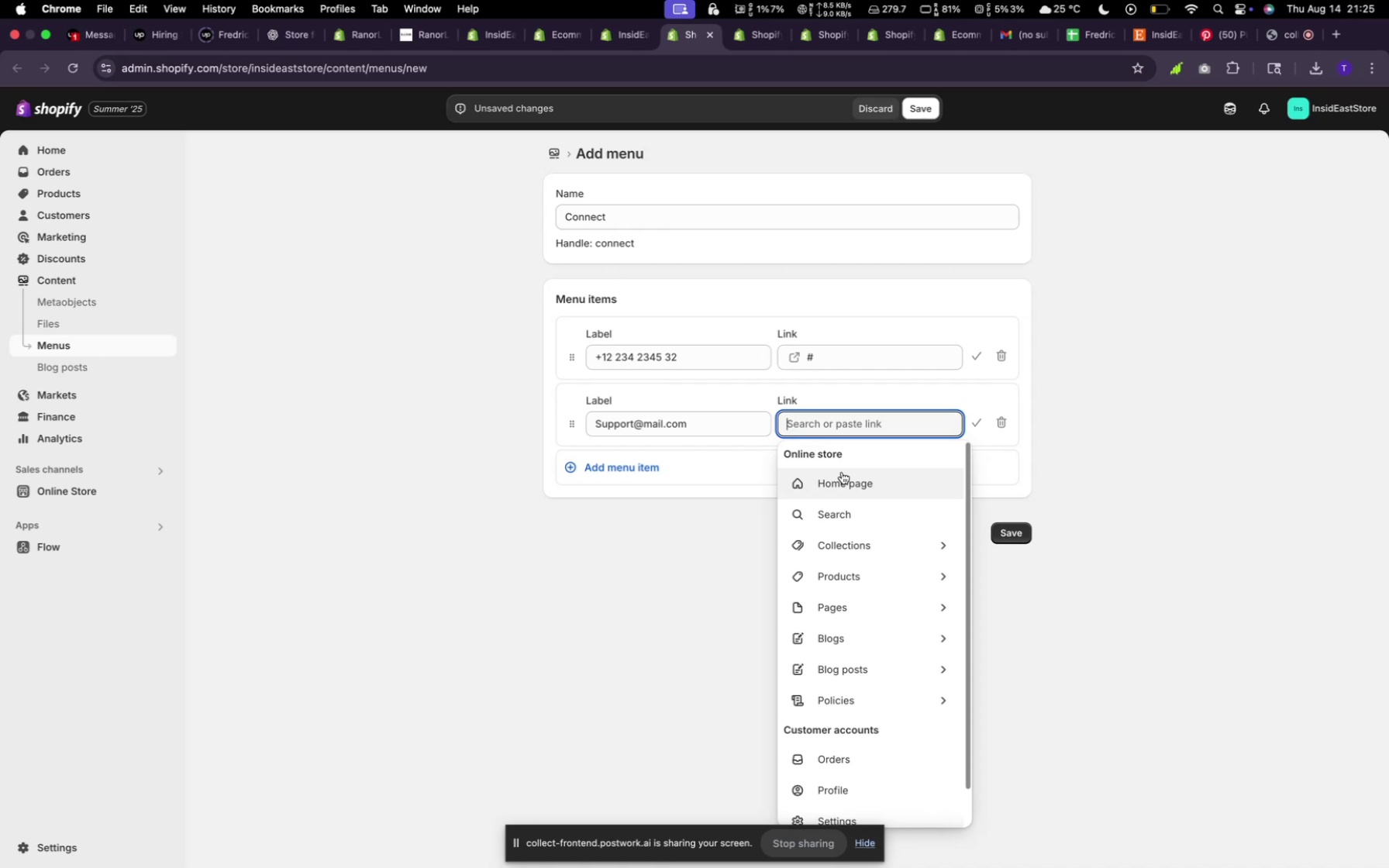 
key(Shift+3)
 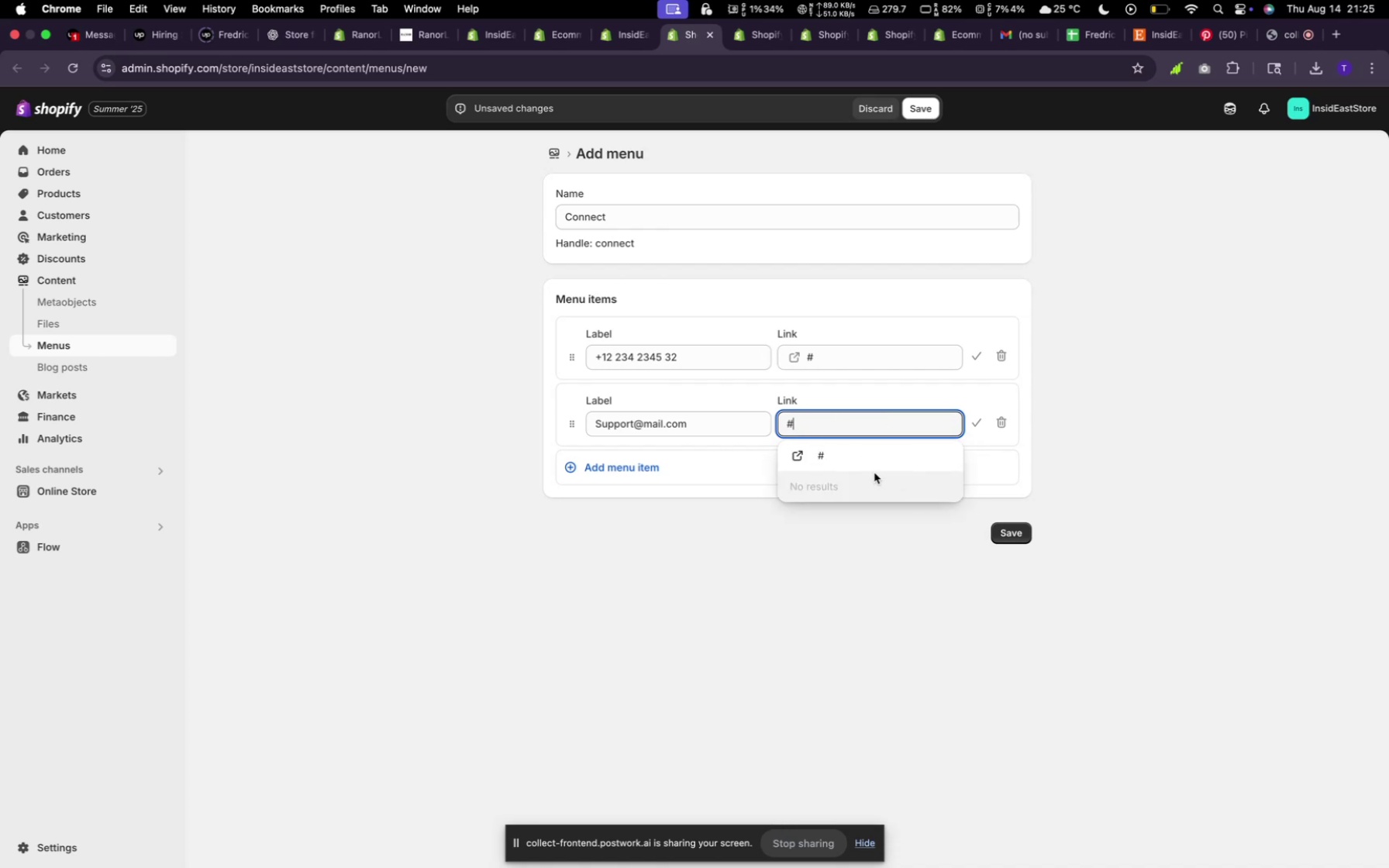 
left_click([870, 464])
 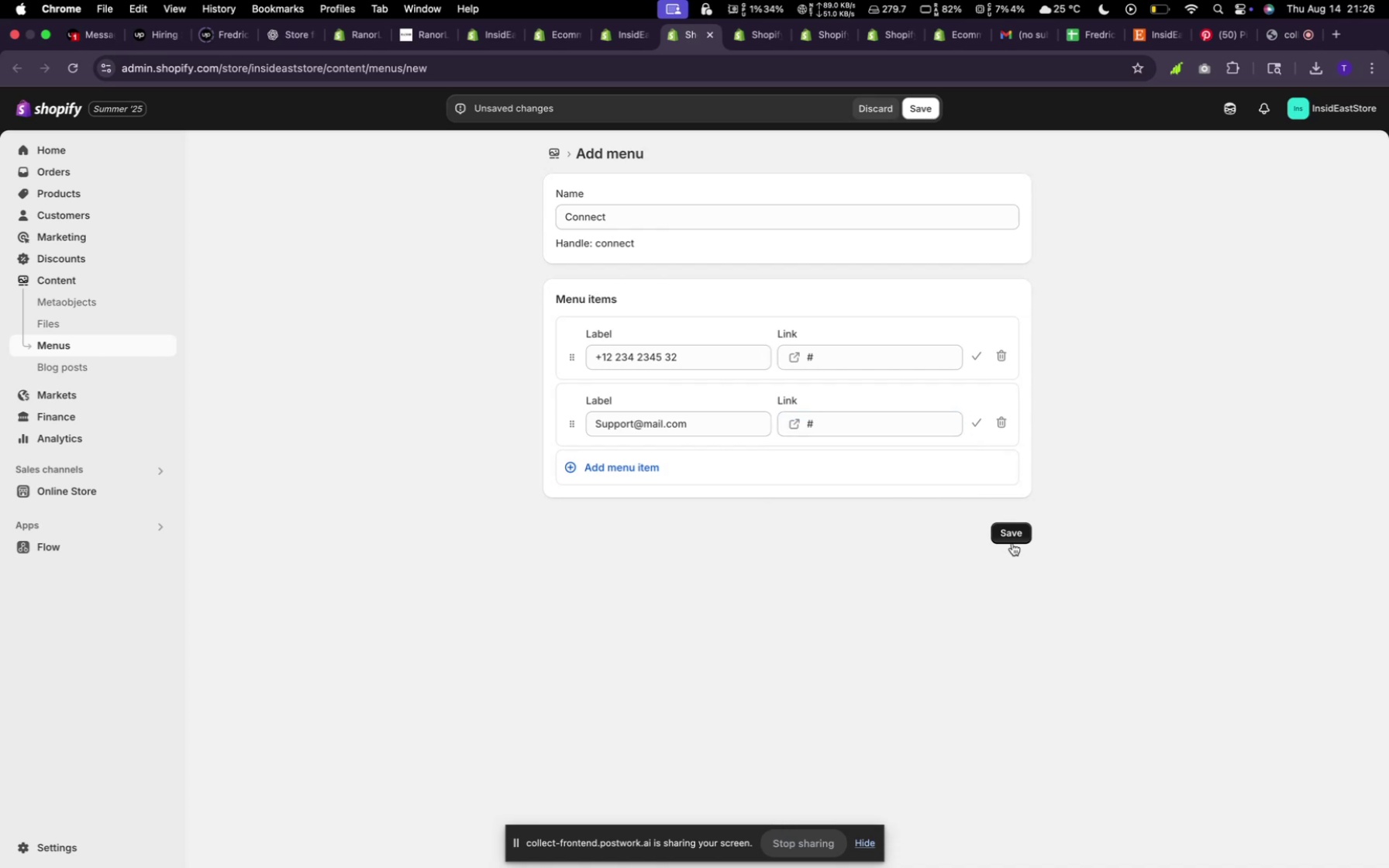 
left_click([1012, 540])
 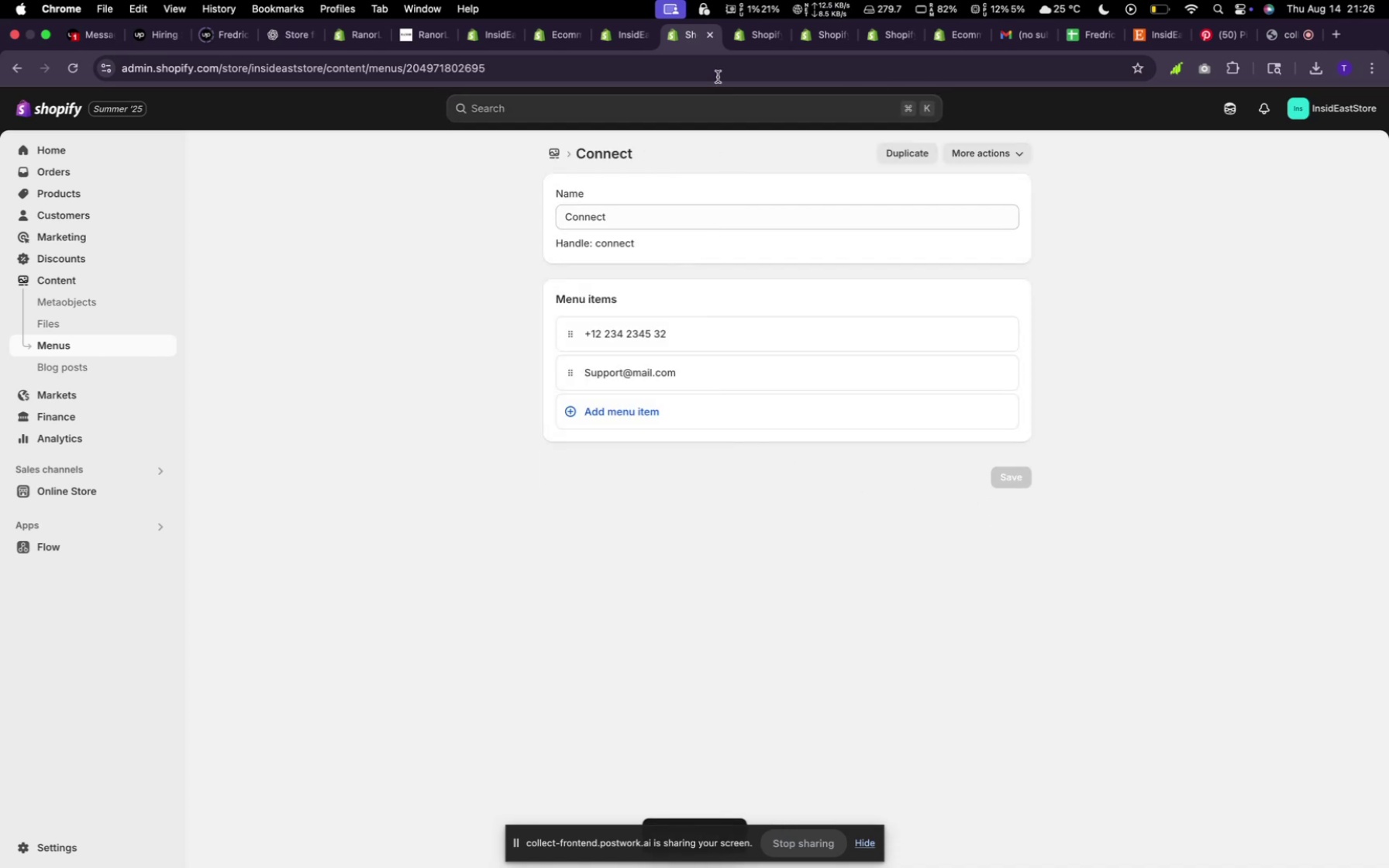 
left_click([707, 37])
 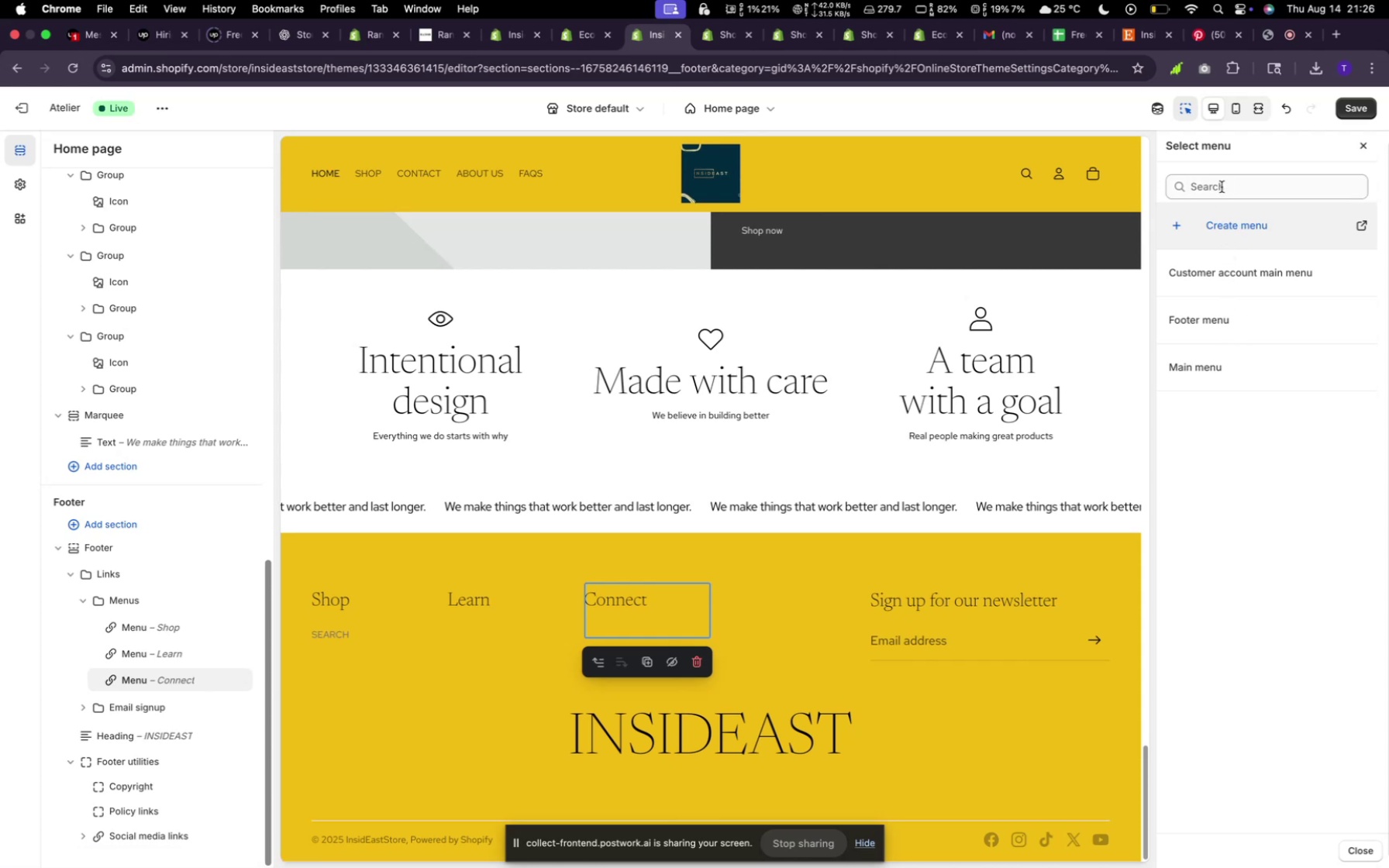 
wait(5.67)
 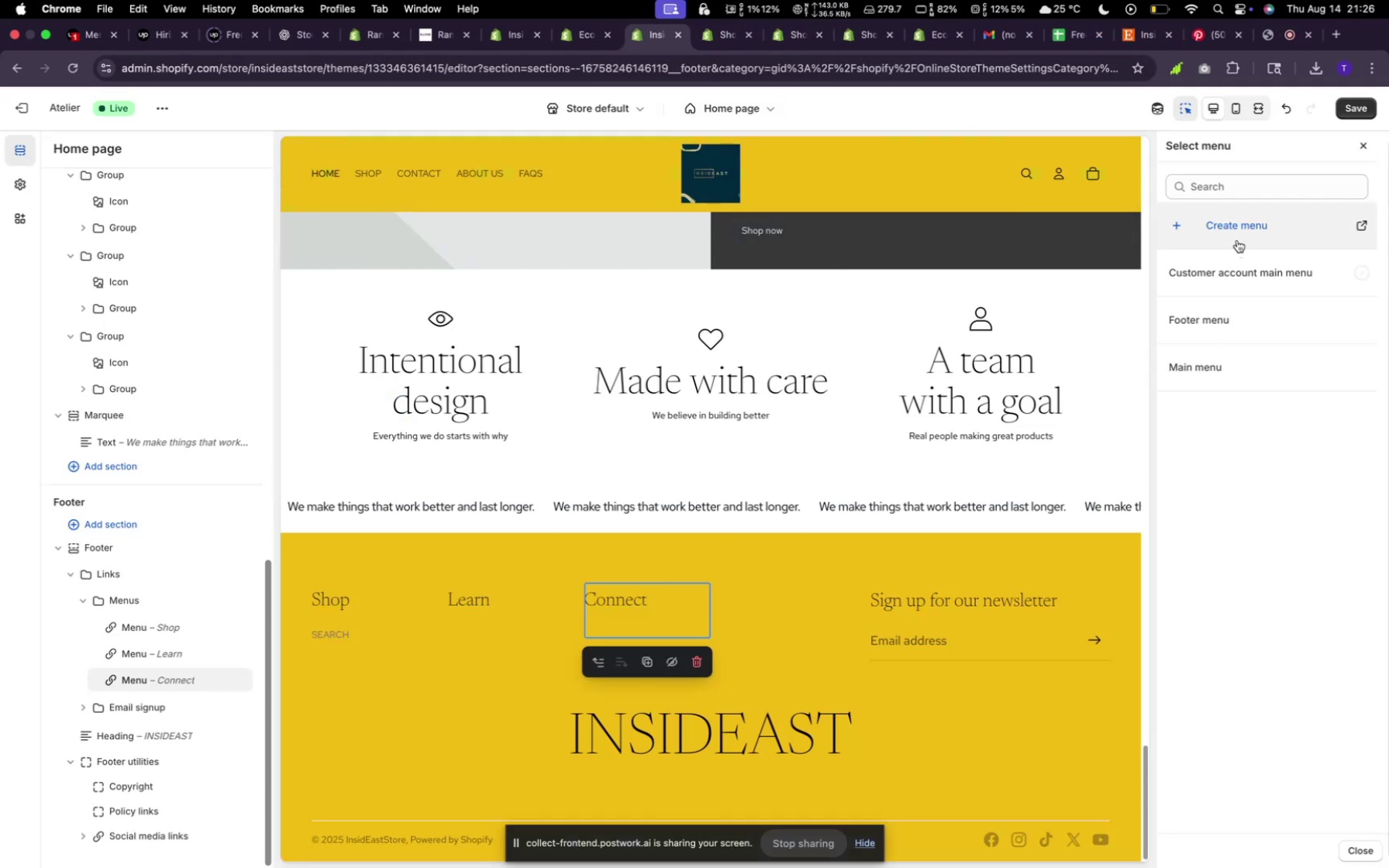 
left_click([1363, 146])
 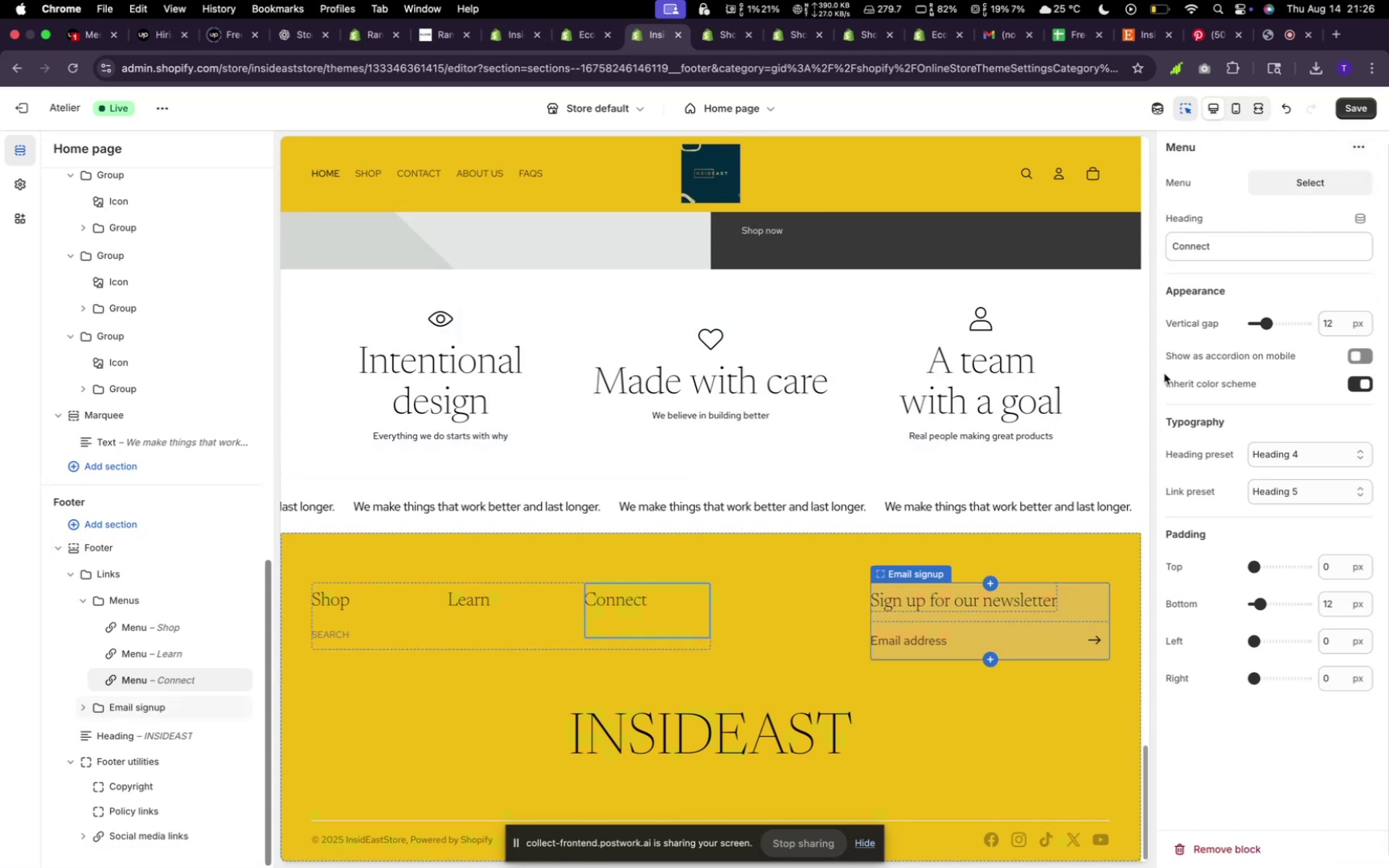 
mouse_move([1259, 209])
 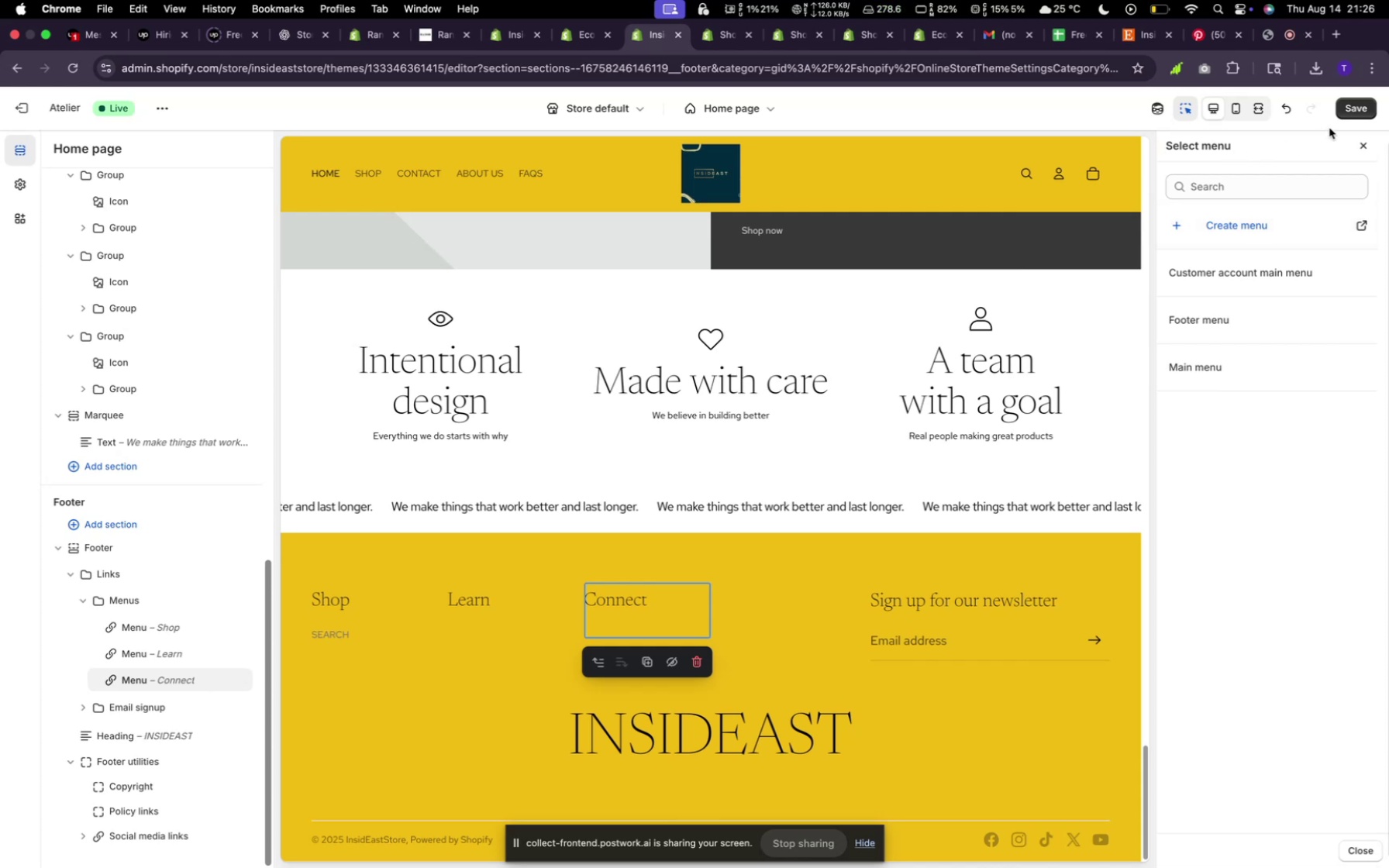 
wait(5.85)
 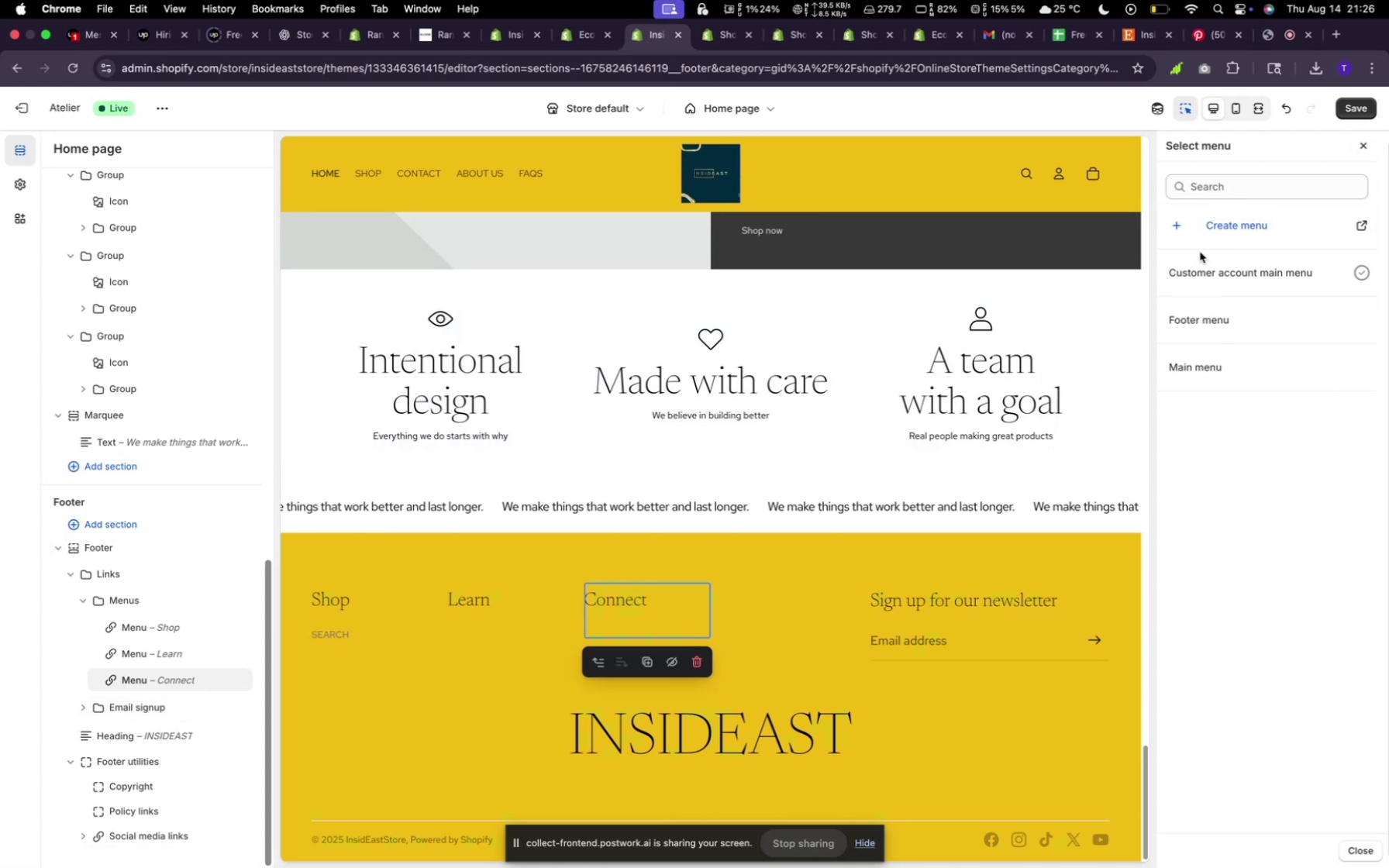 
left_click([1349, 95])
 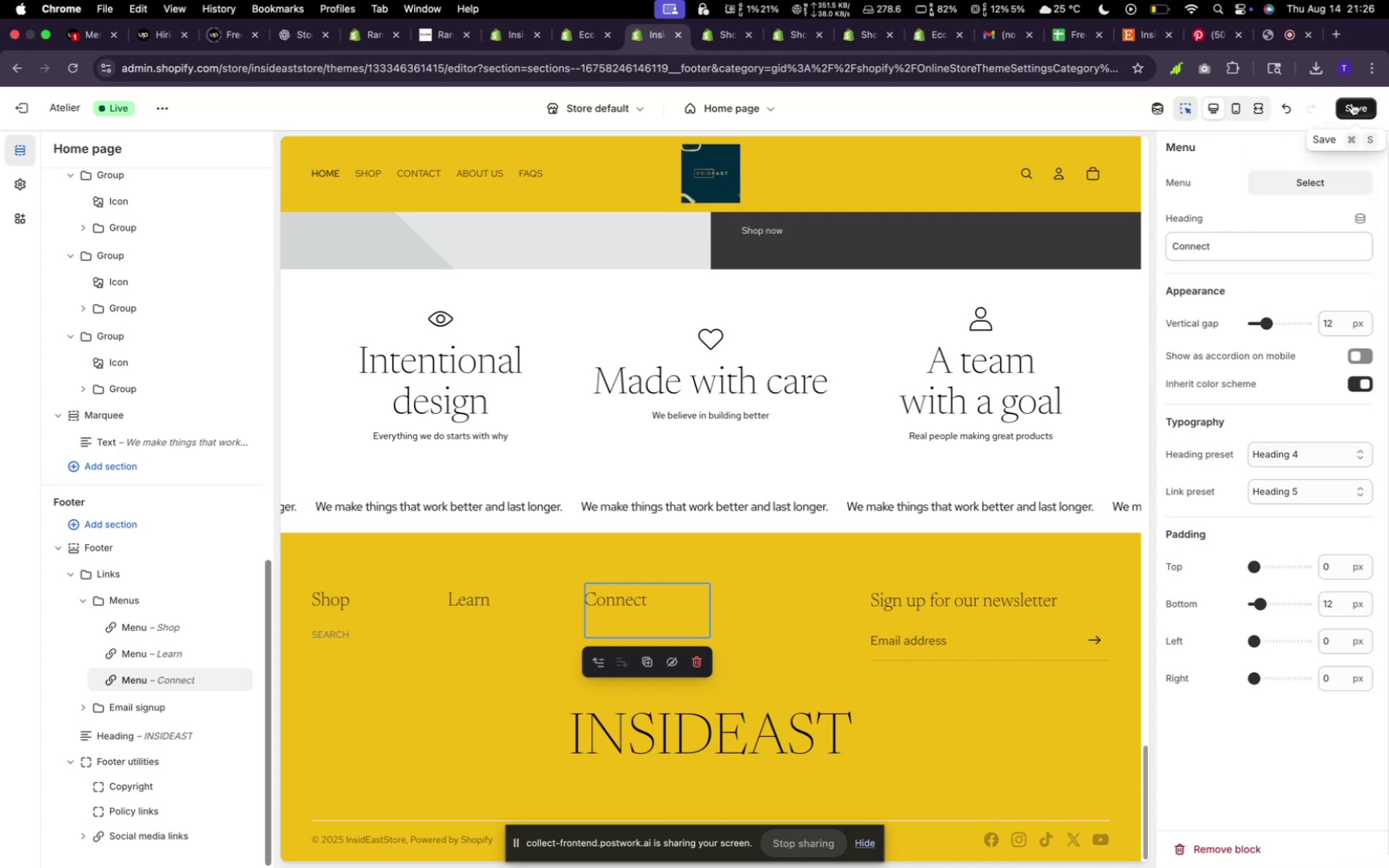 
left_click([1352, 103])
 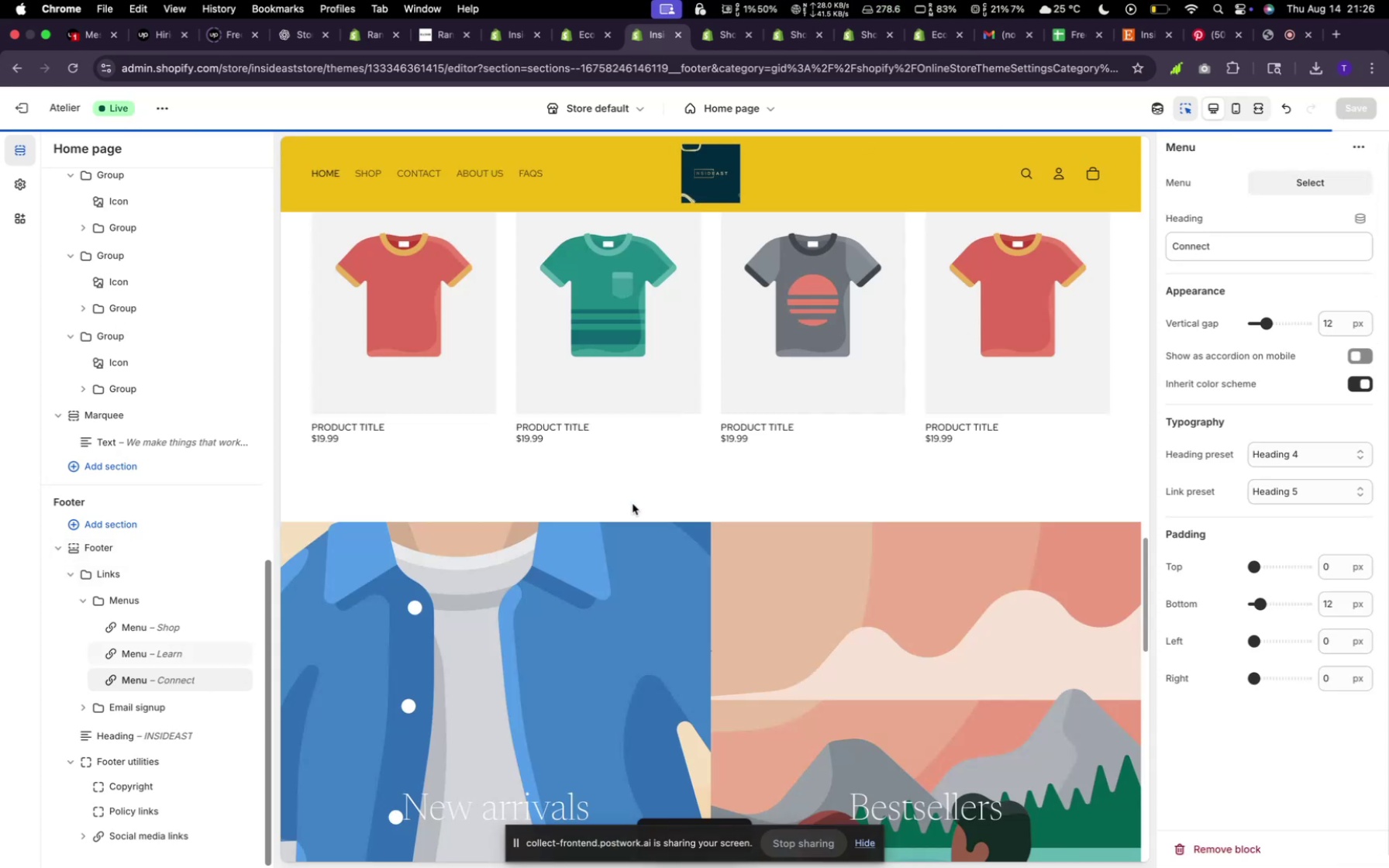 
wait(7.5)
 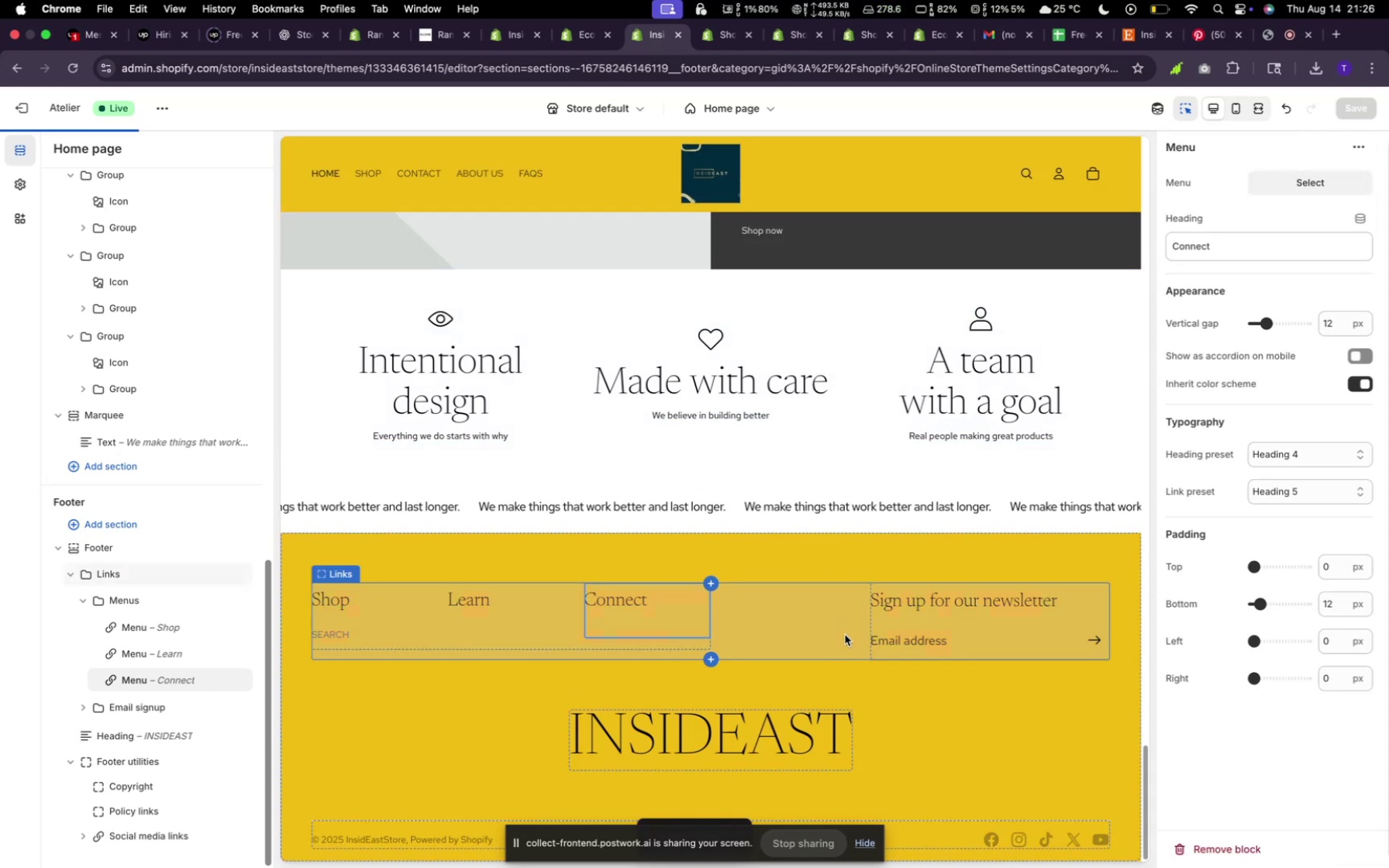 
left_click([470, 598])
 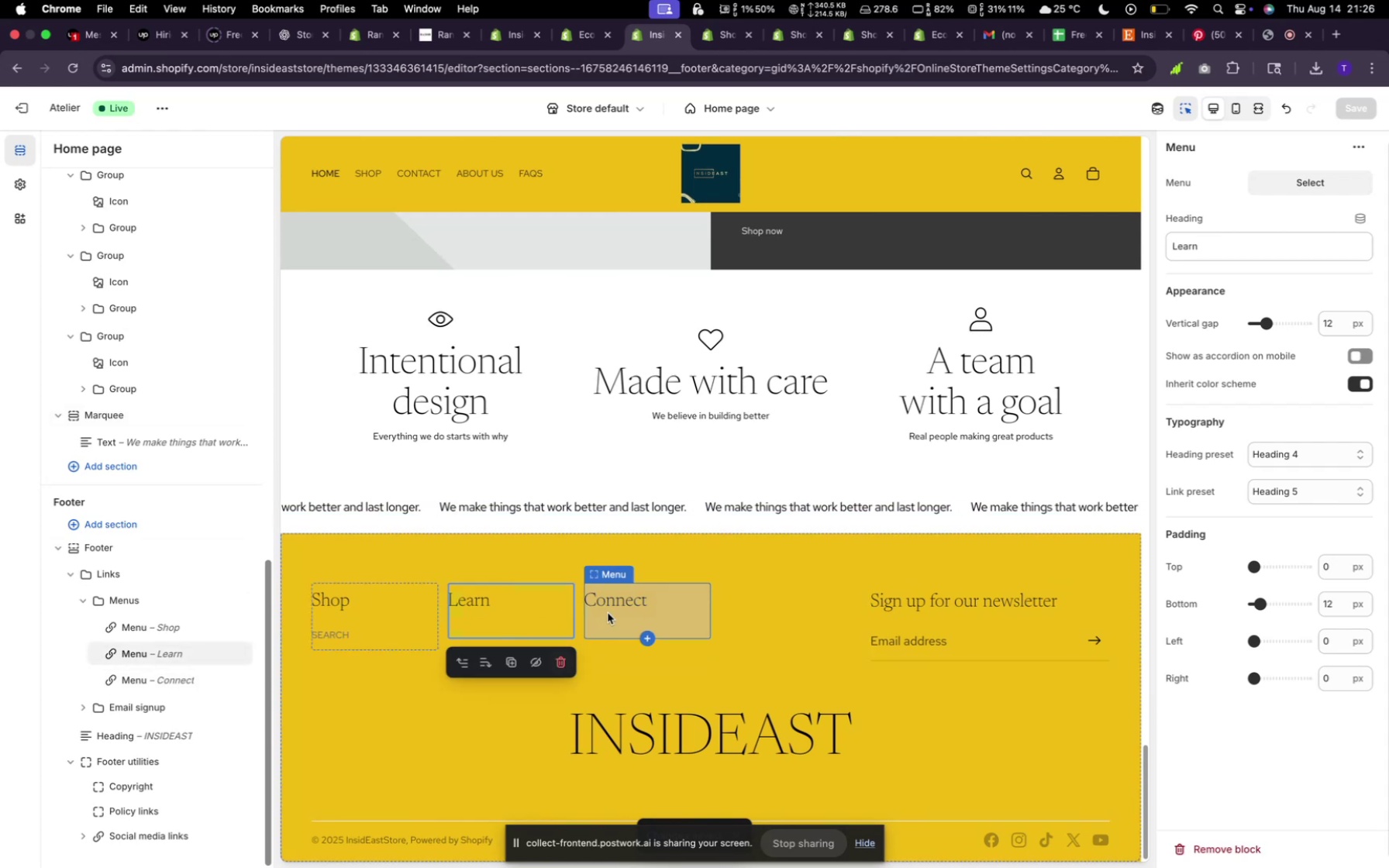 
left_click([609, 605])
 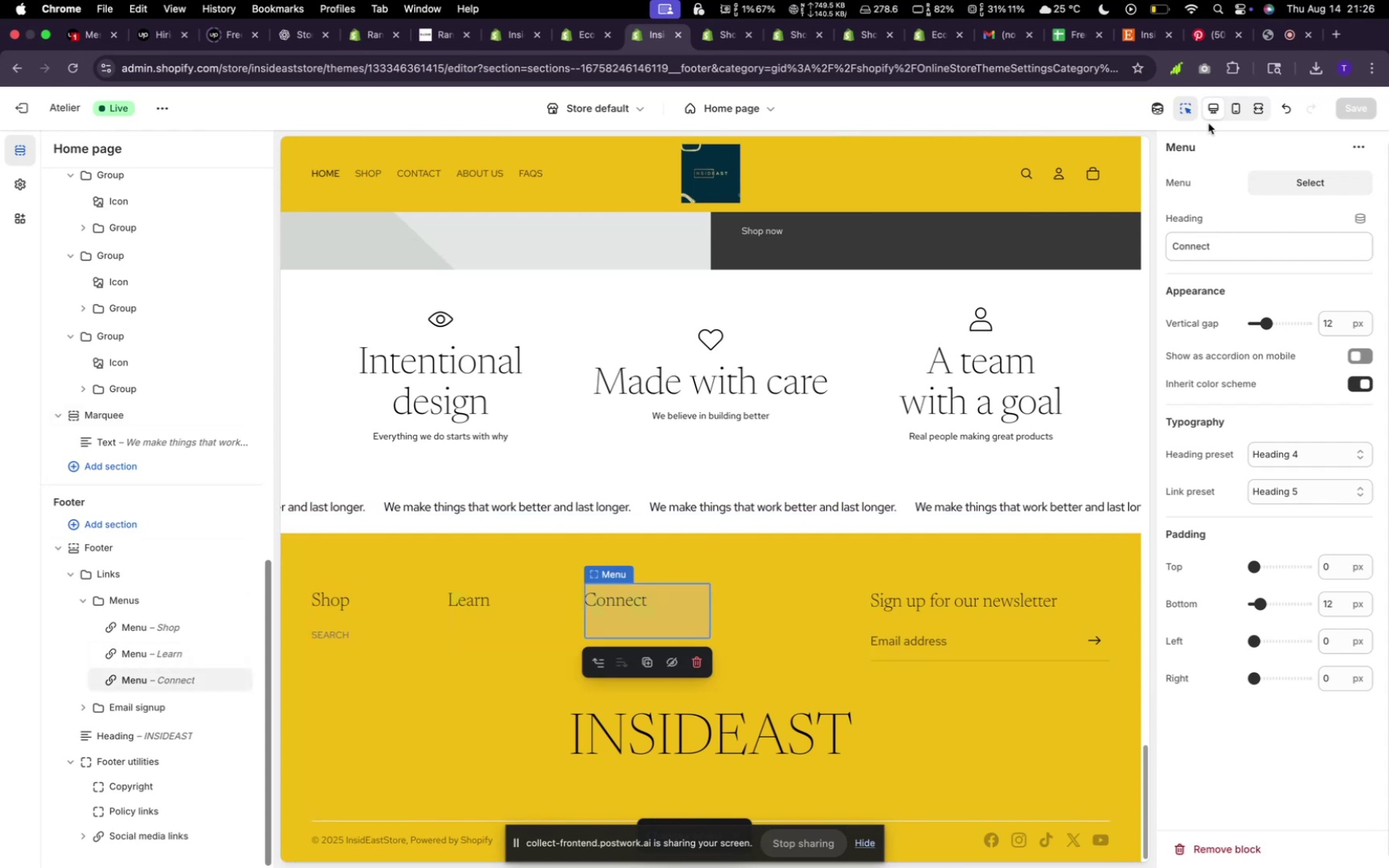 
mouse_move([1280, 192])
 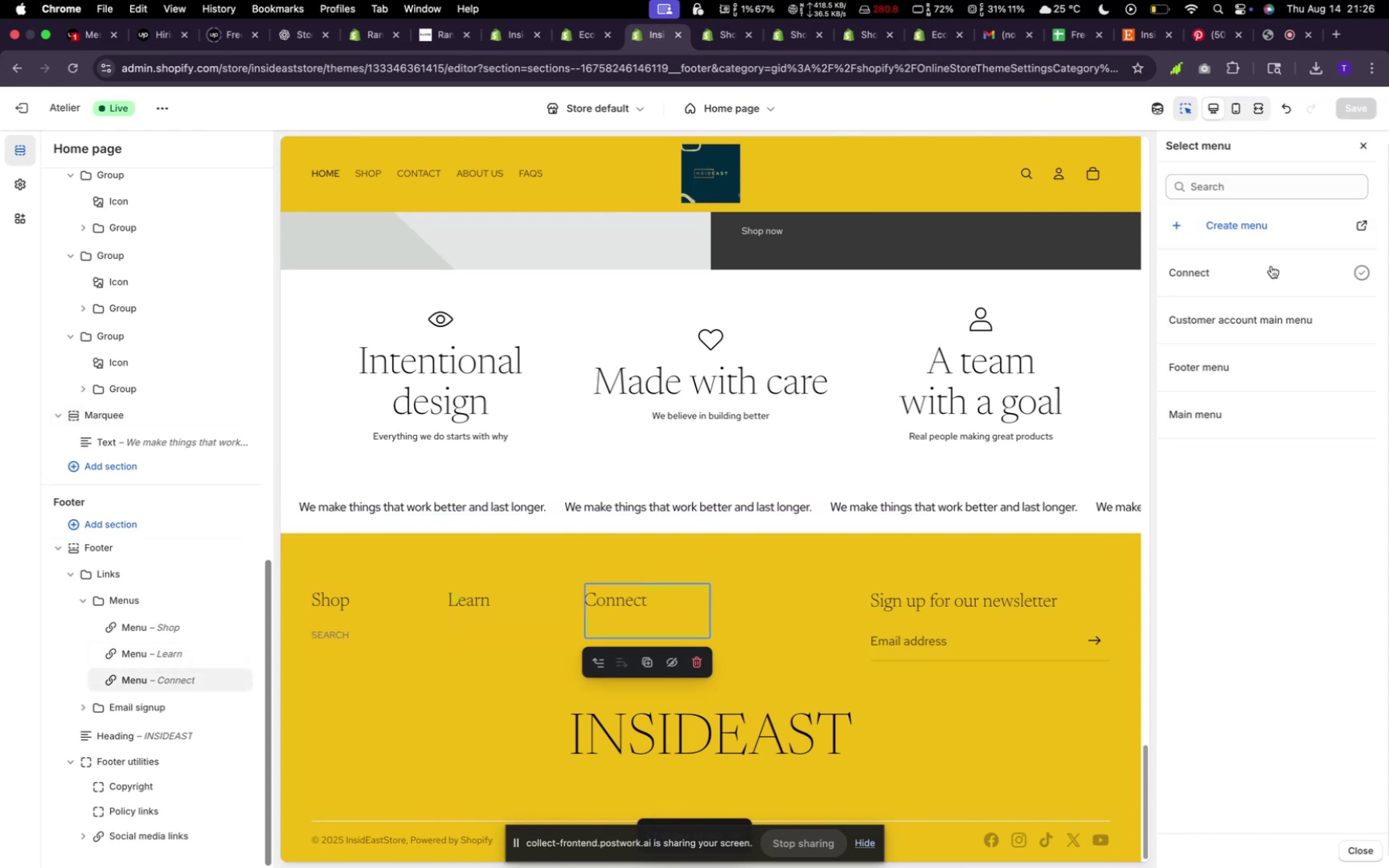 
left_click([1271, 267])
 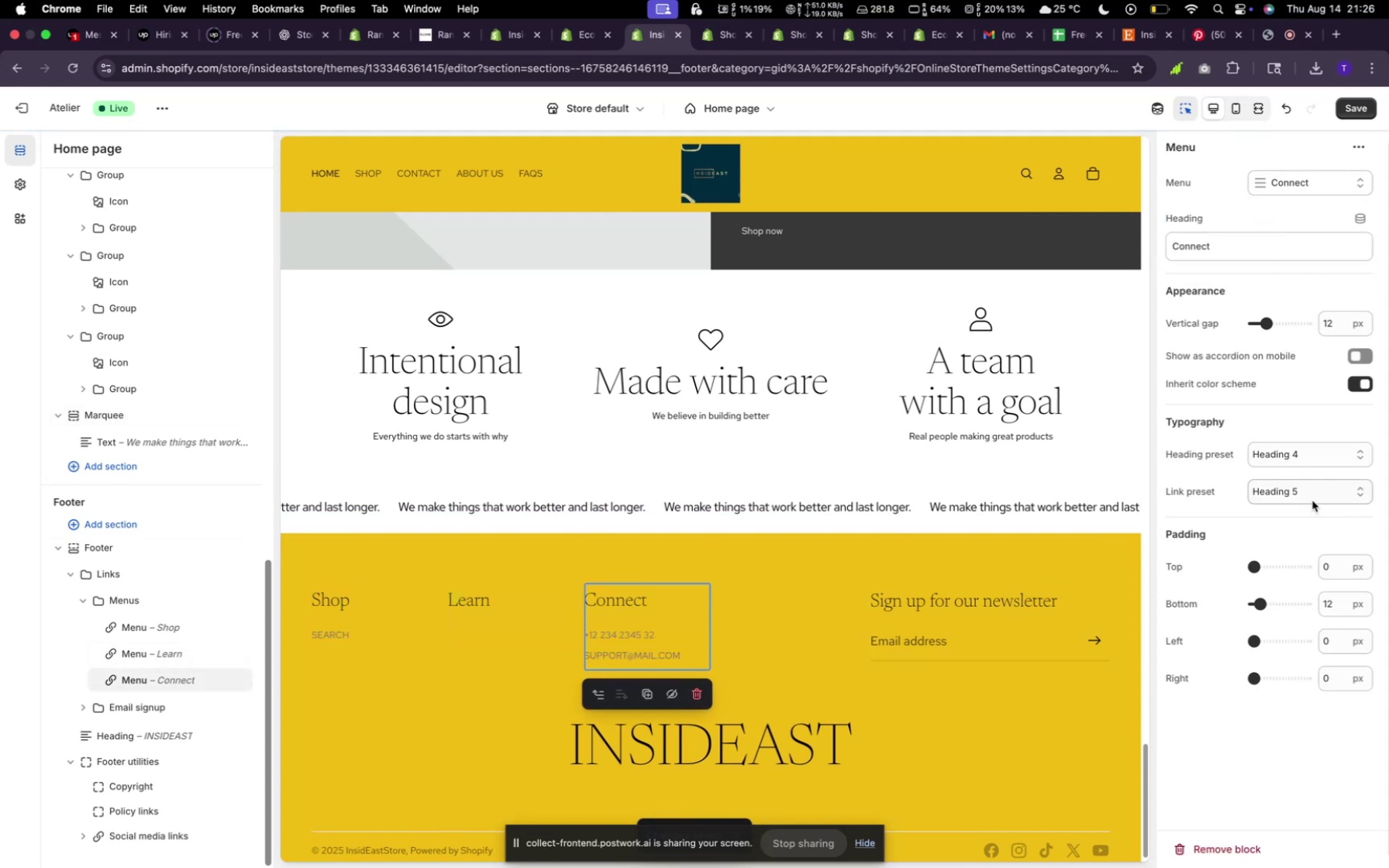 
wait(5.55)
 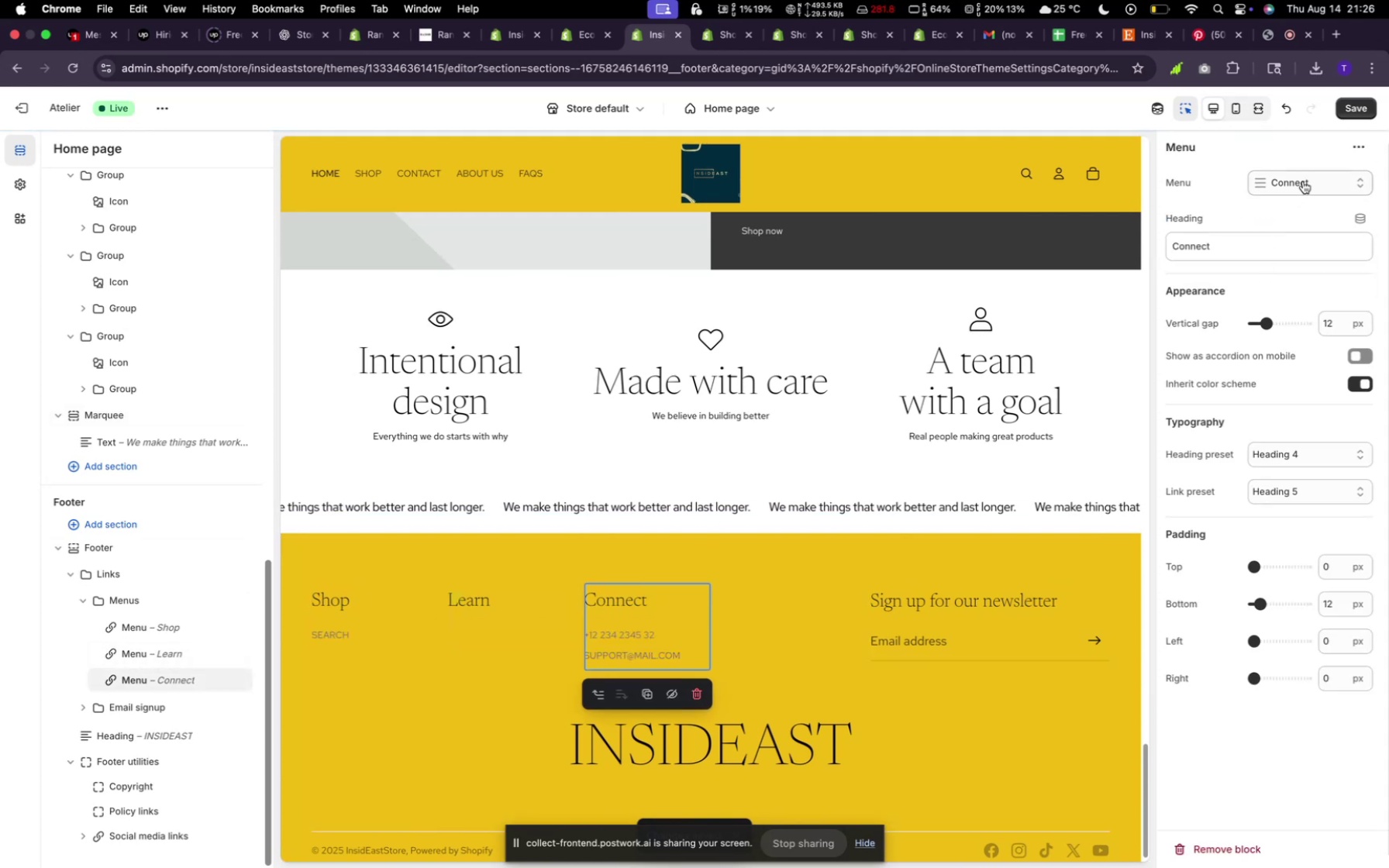 
left_click([1301, 460])
 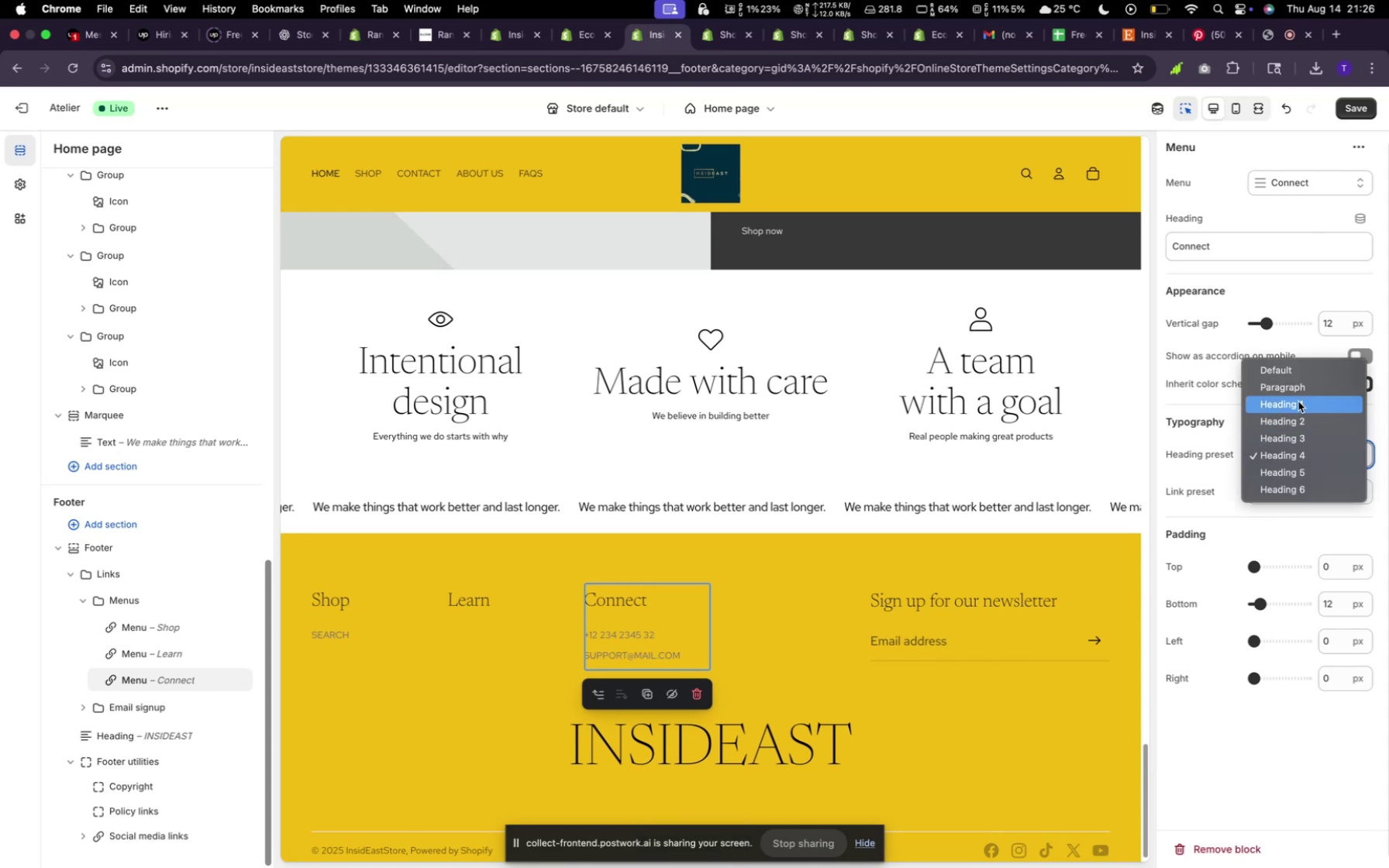 
left_click([1298, 398])
 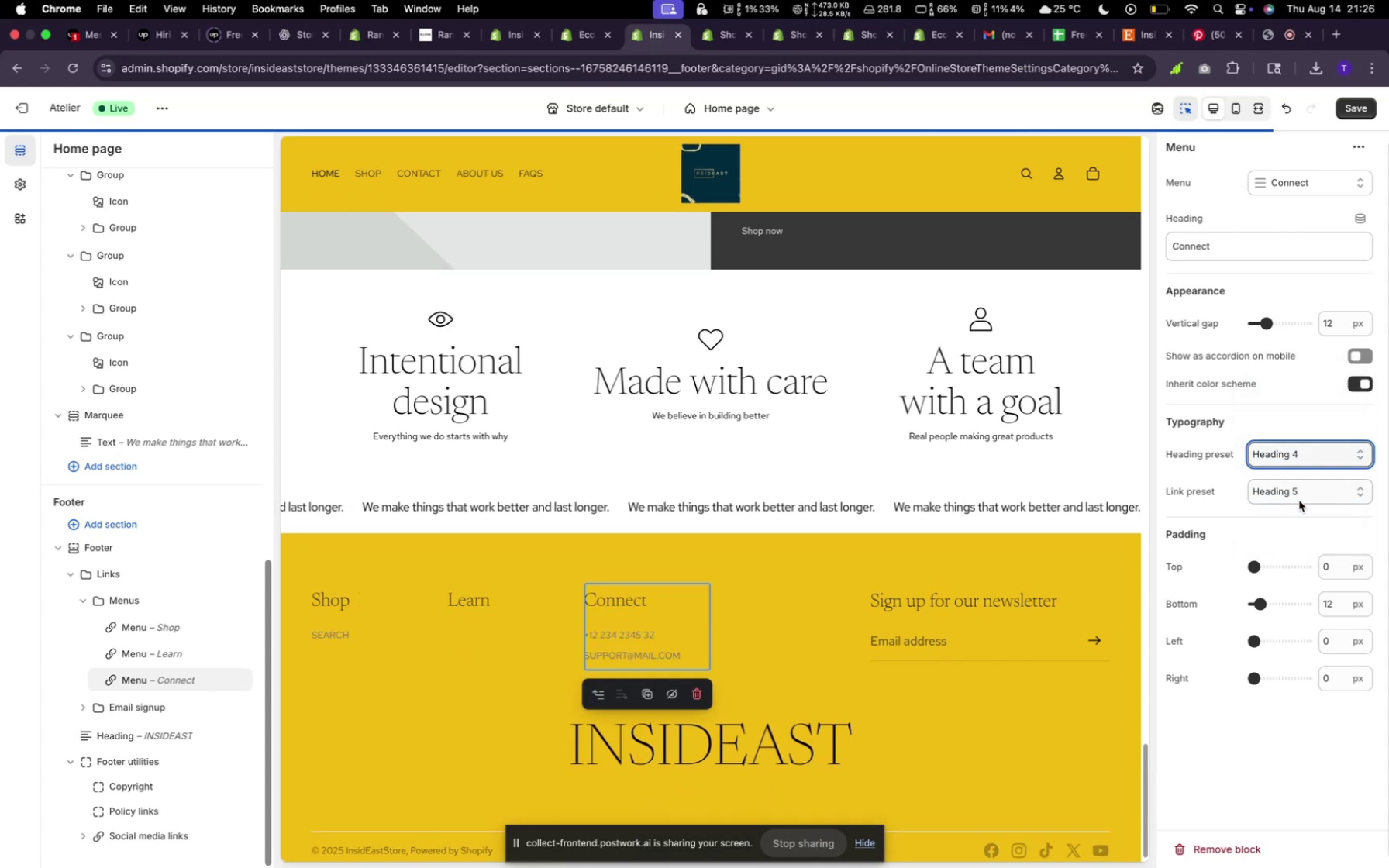 
wait(7.21)
 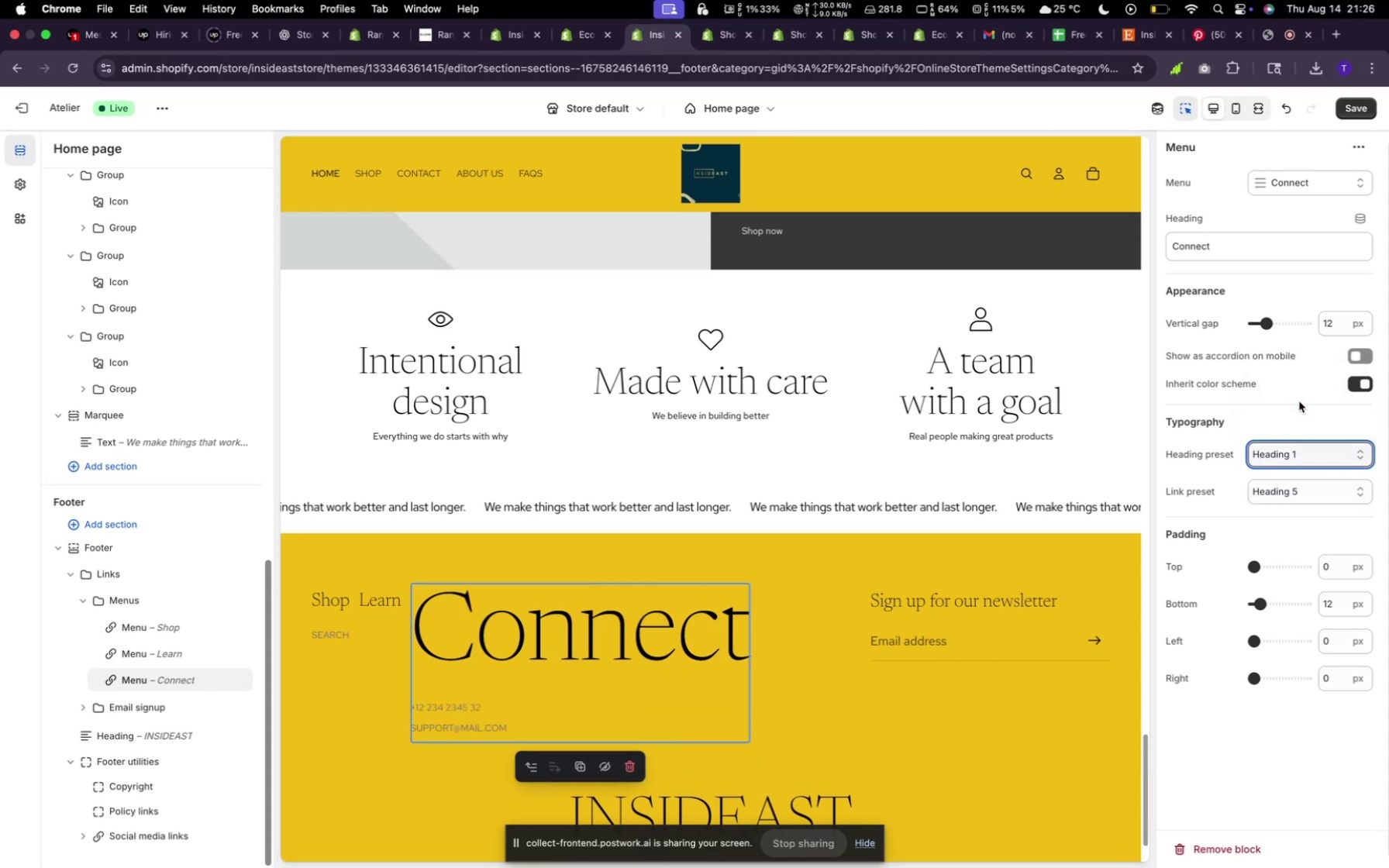 
left_click([1297, 494])
 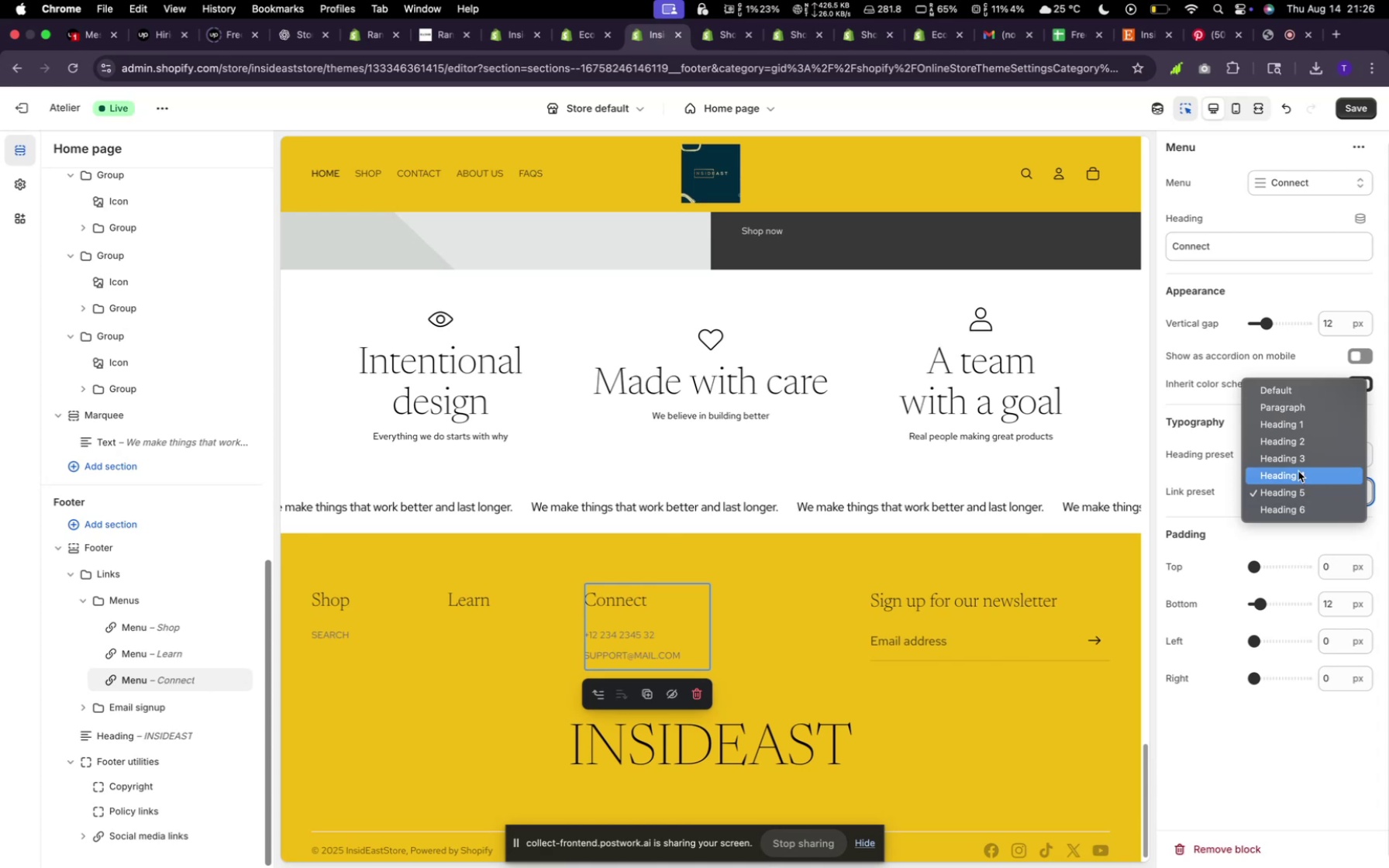 
left_click([1298, 470])
 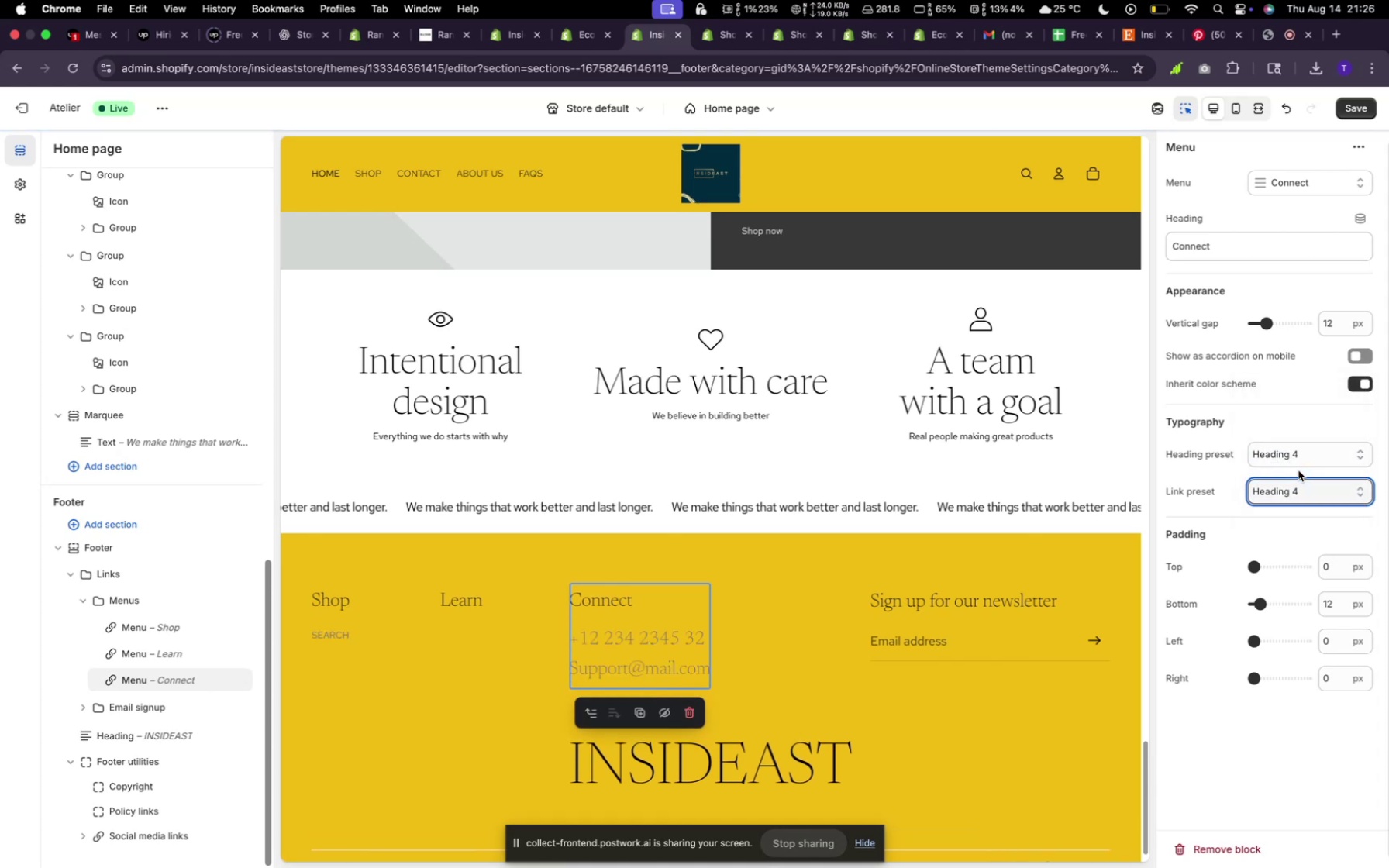 
left_click([1292, 518])
 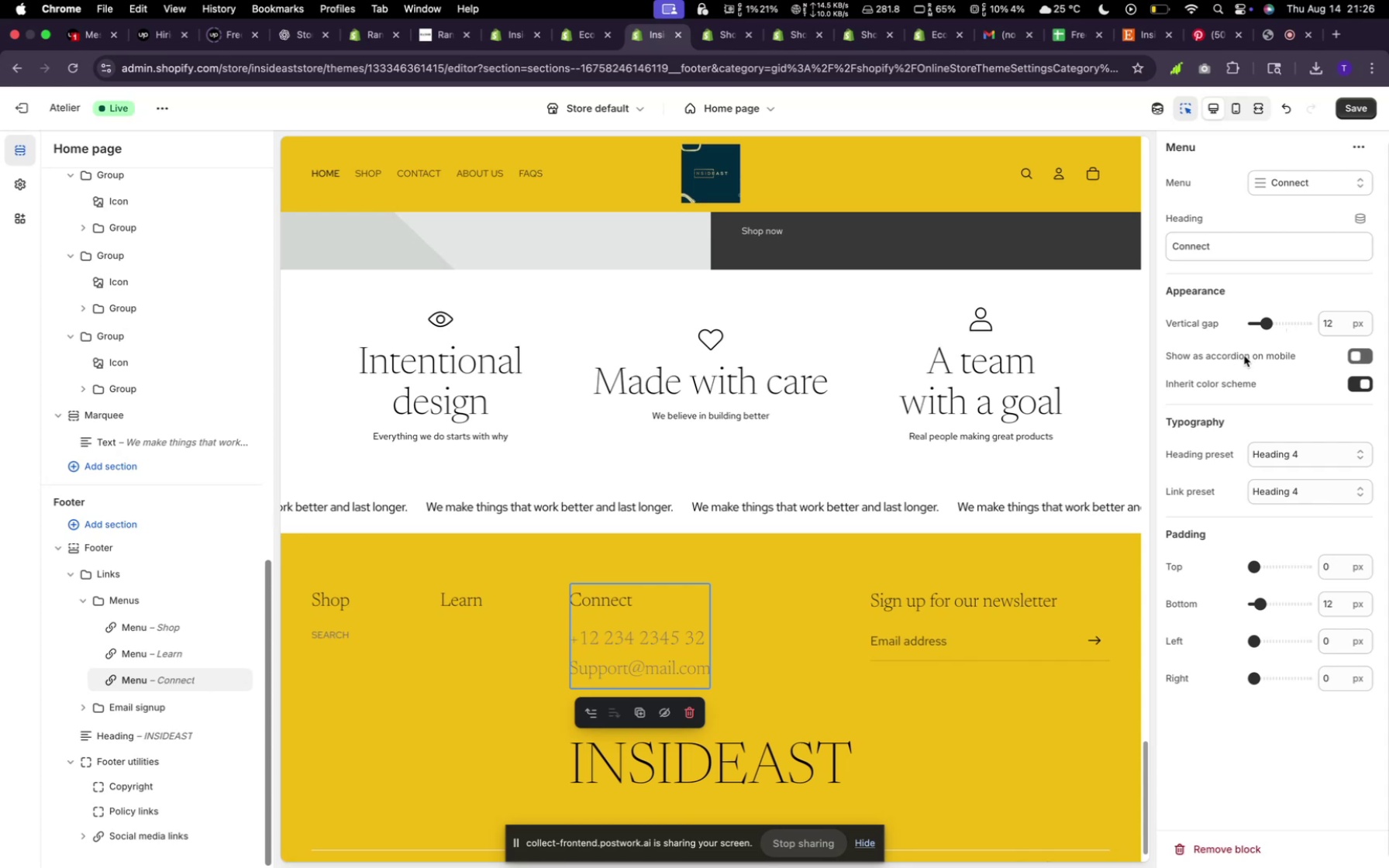 
wait(10.44)
 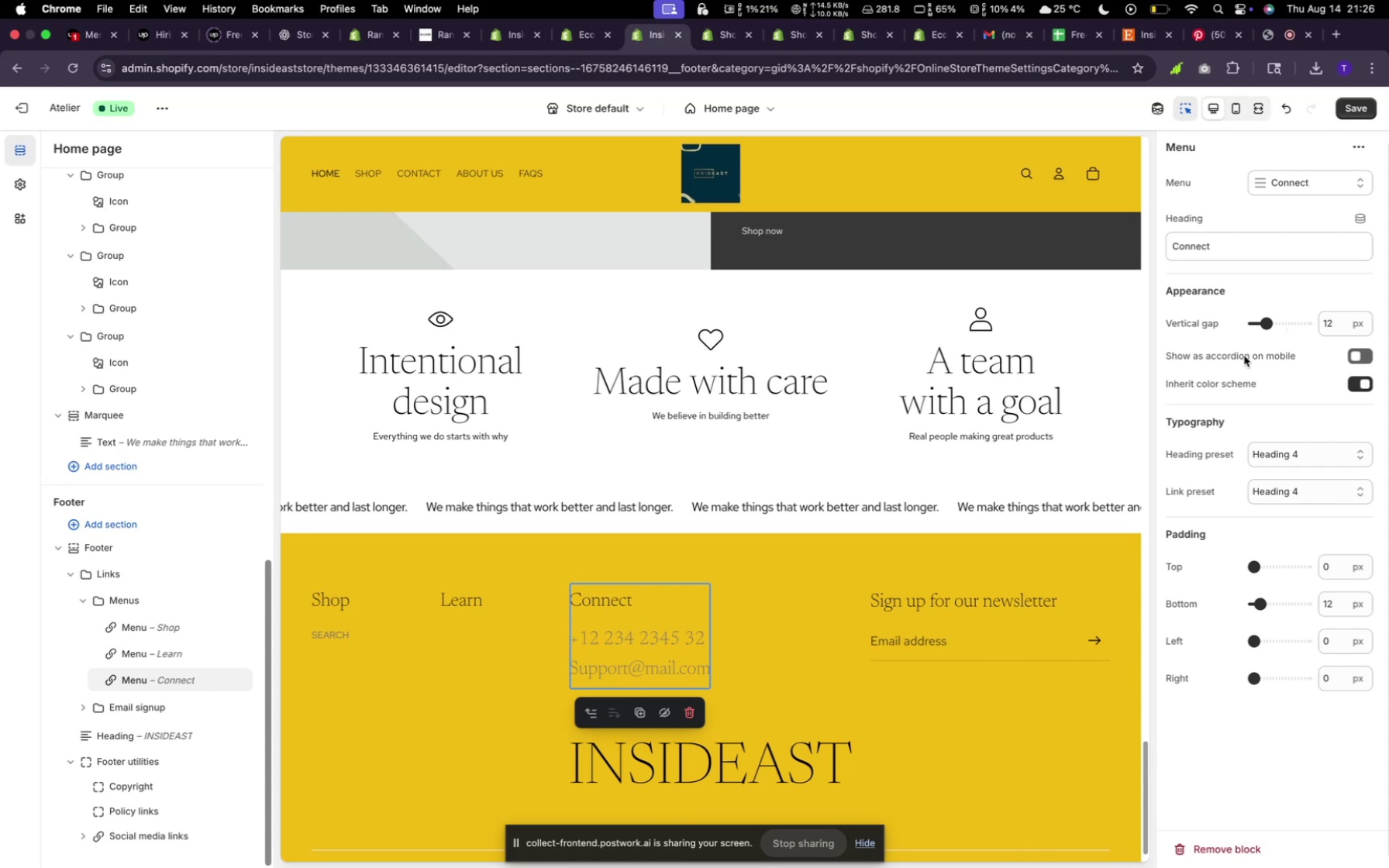 
left_click([1343, 102])
 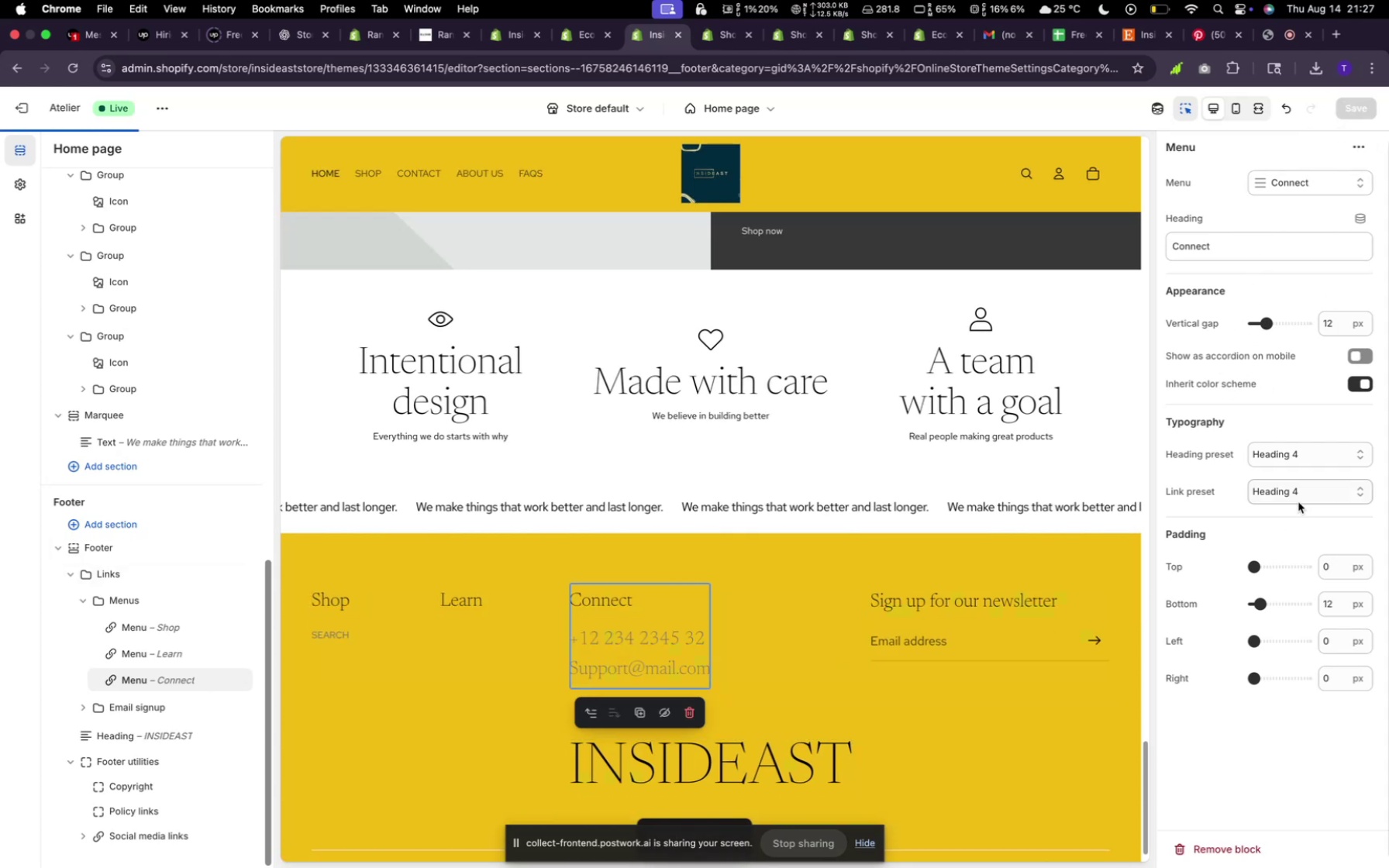 
left_click([1321, 461])
 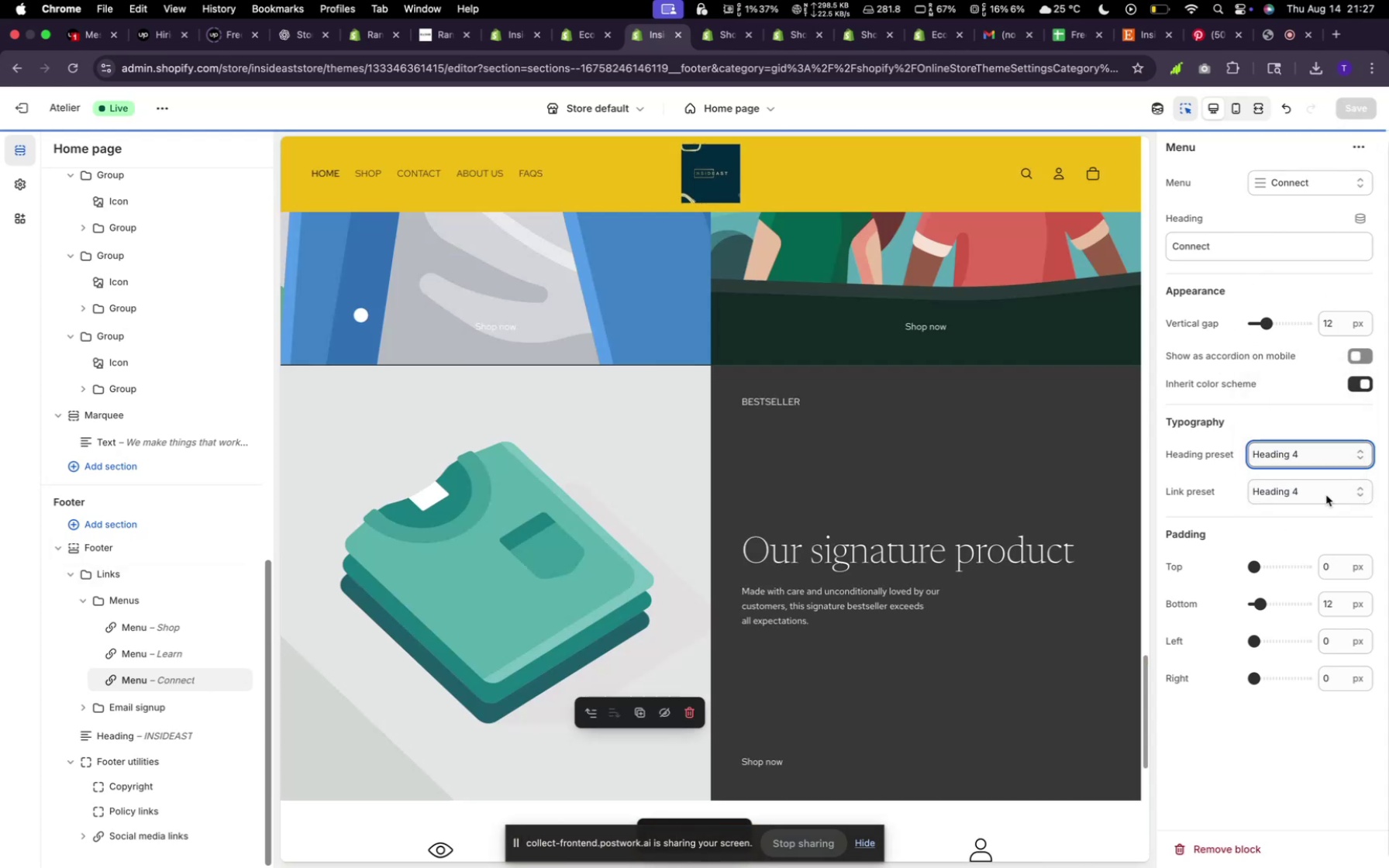 
left_click([1326, 494])
 